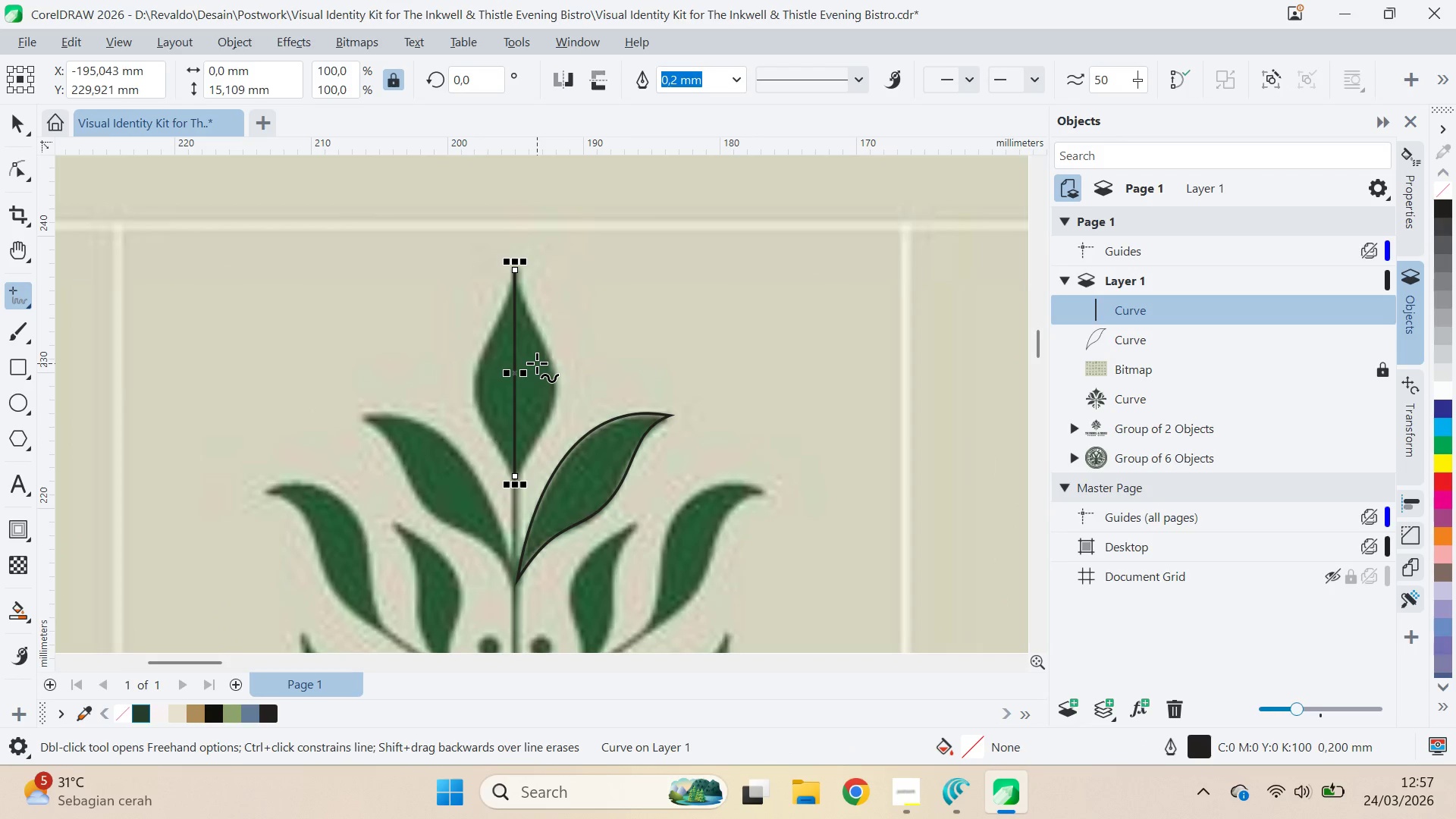 
key(ArrowLeft)
 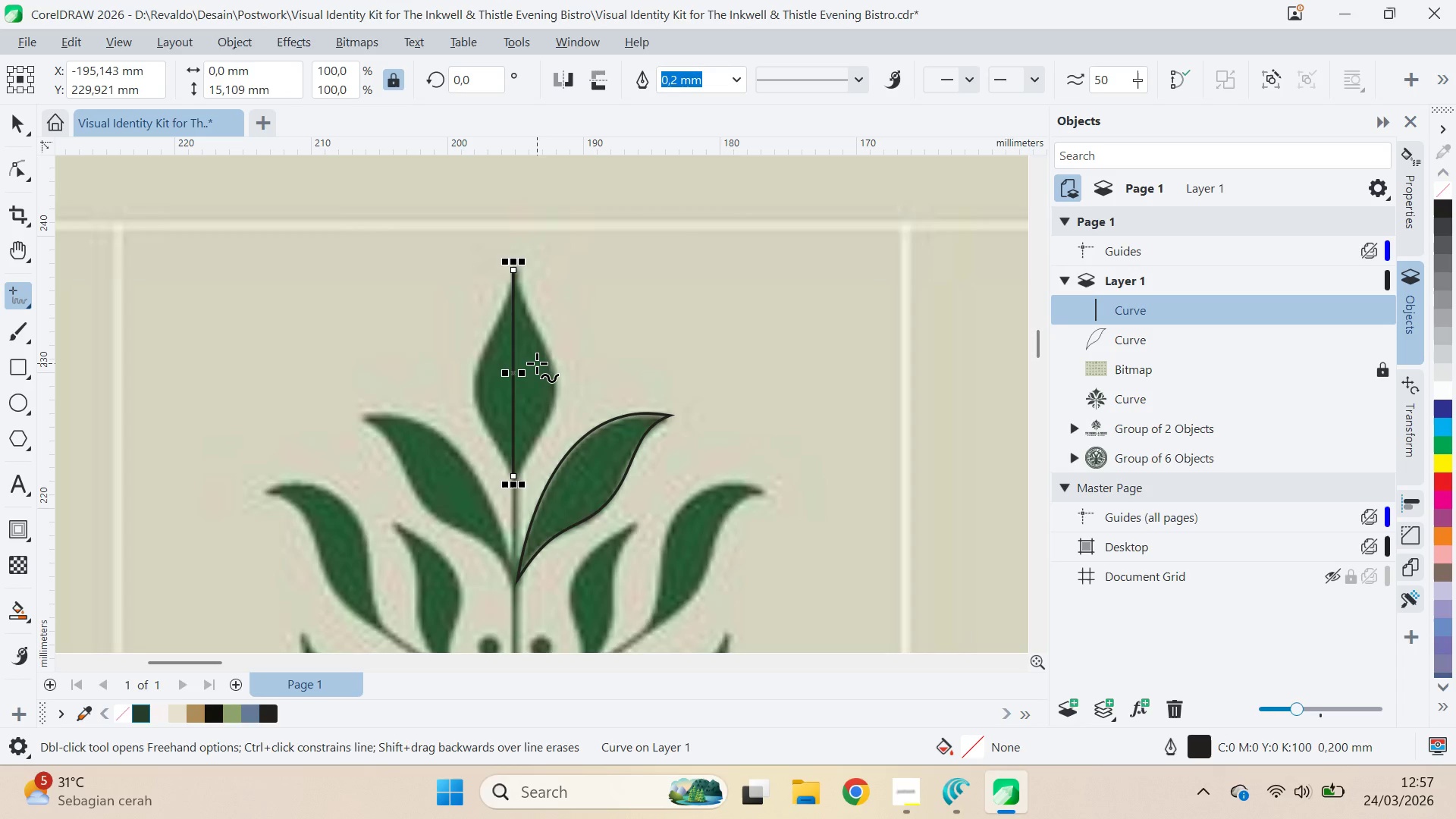 
key(ArrowRight)
 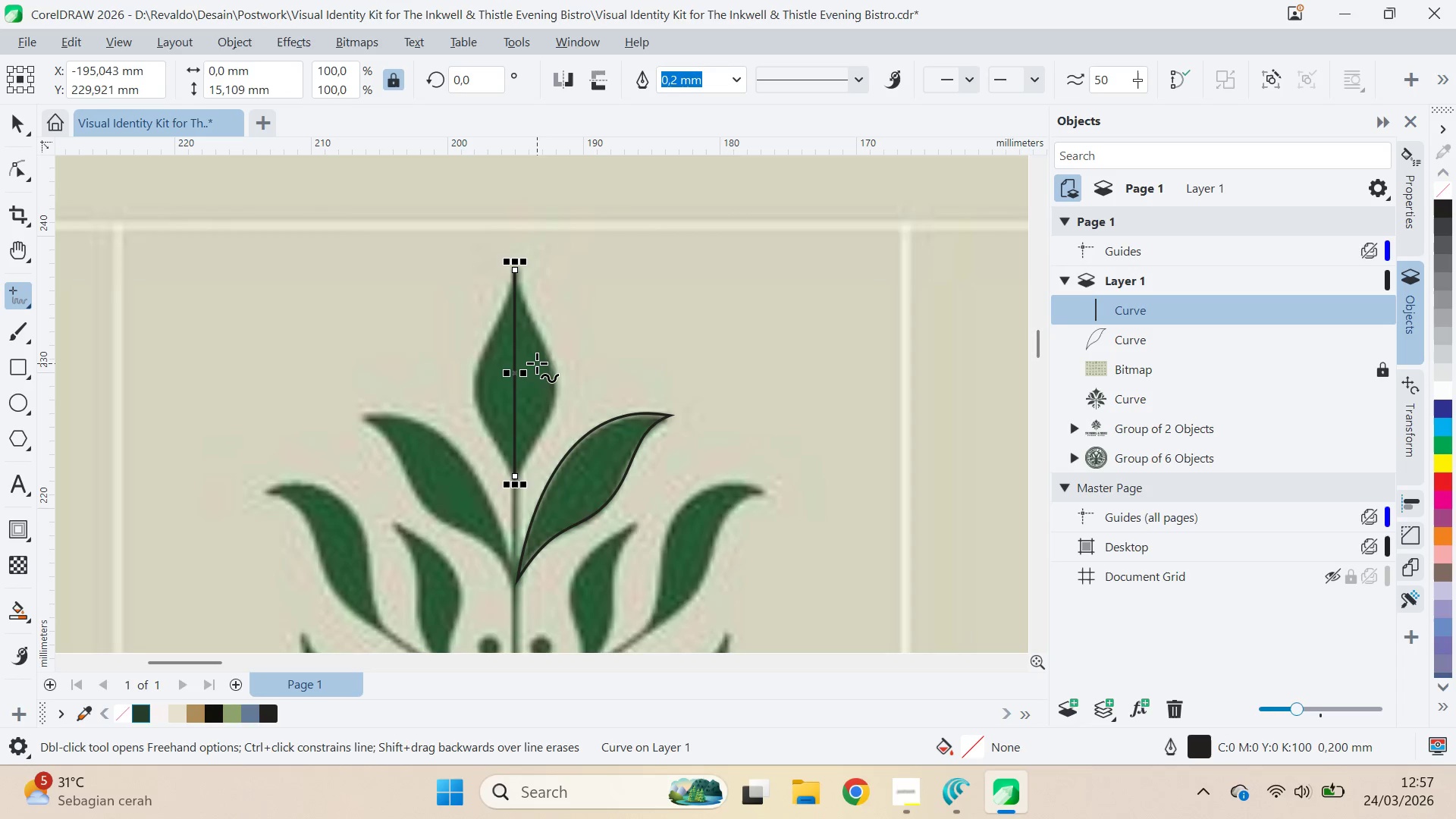 
key(ArrowUp)
 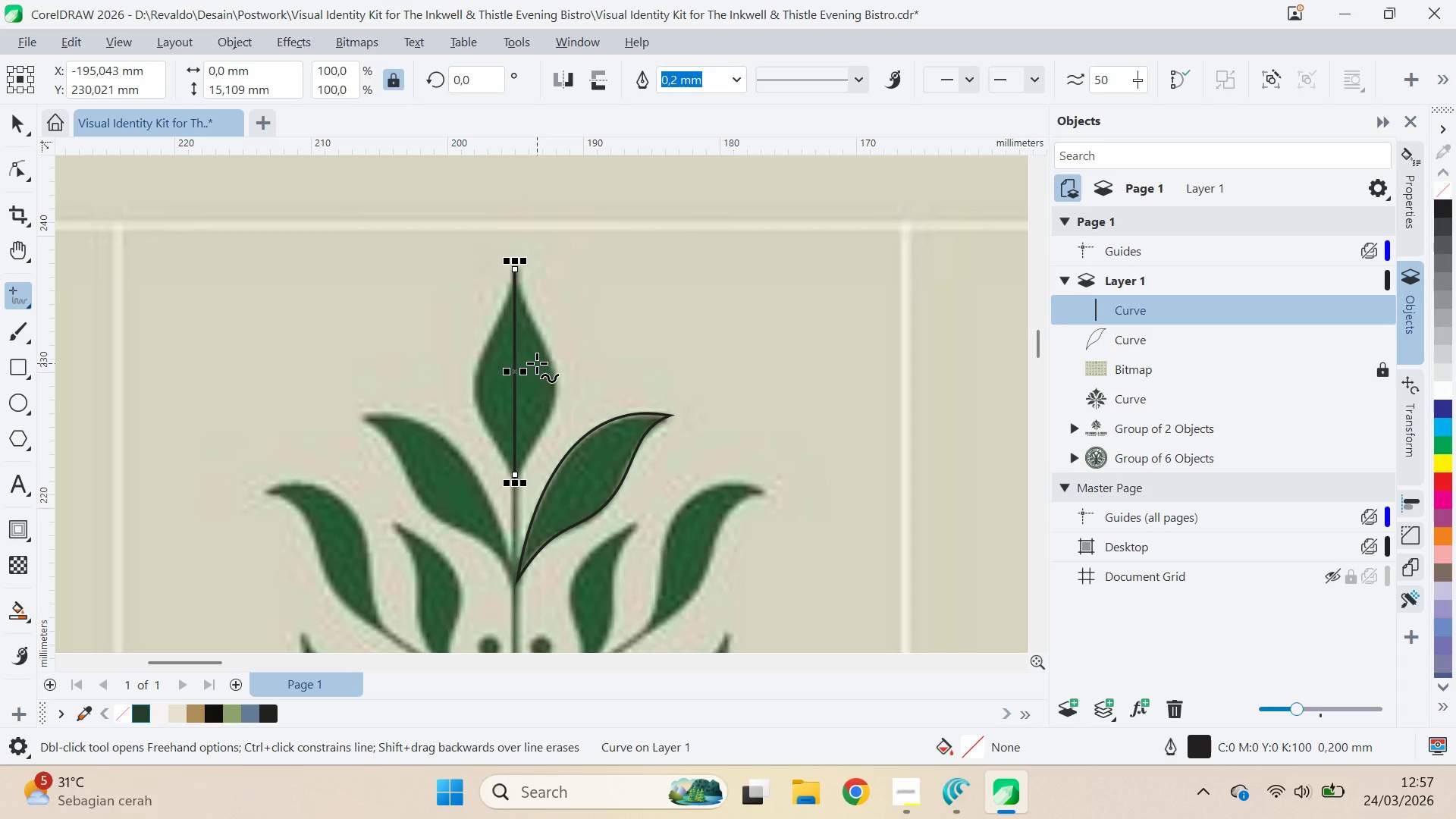 
key(ArrowUp)
 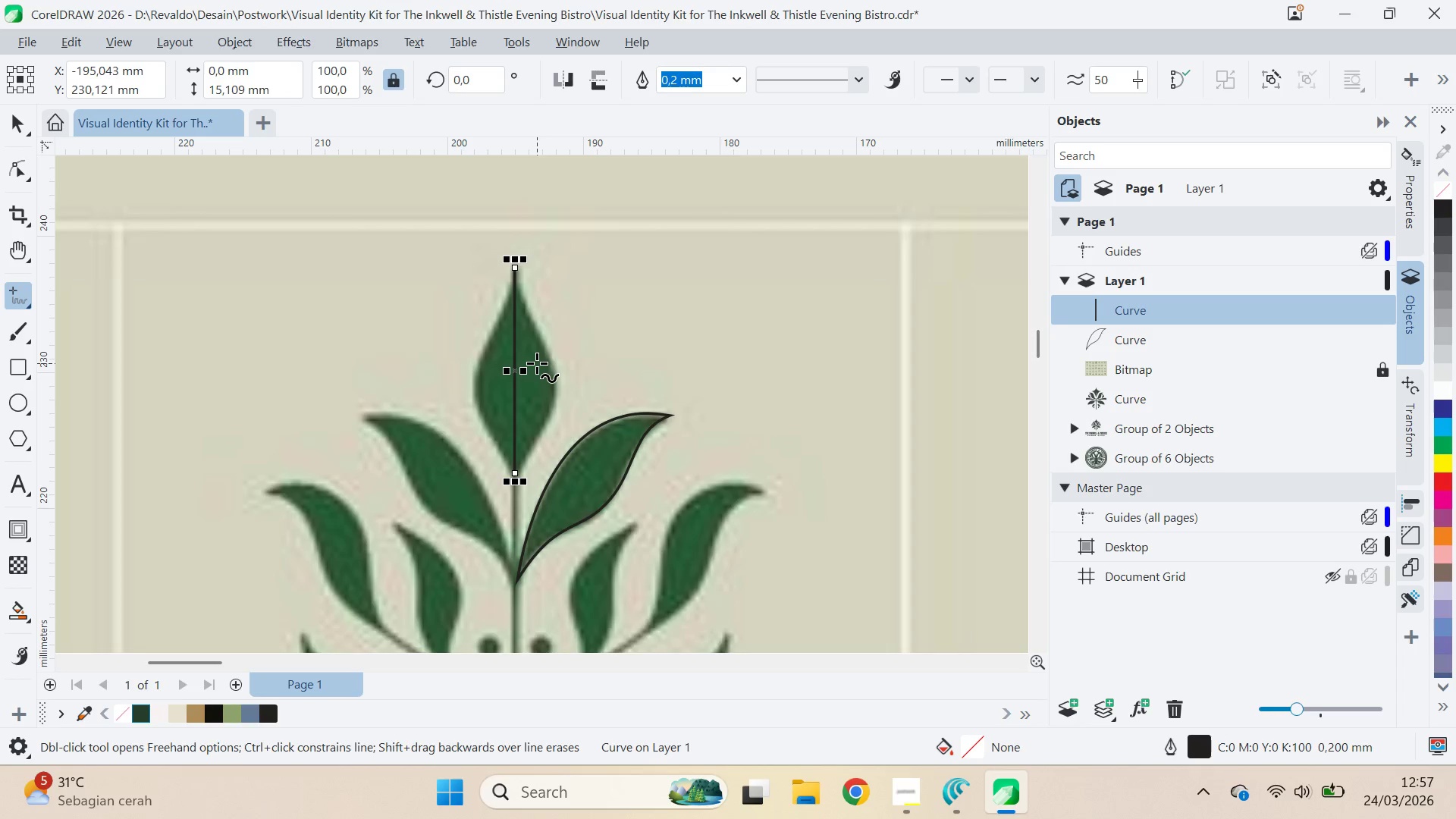 
key(ArrowLeft)
 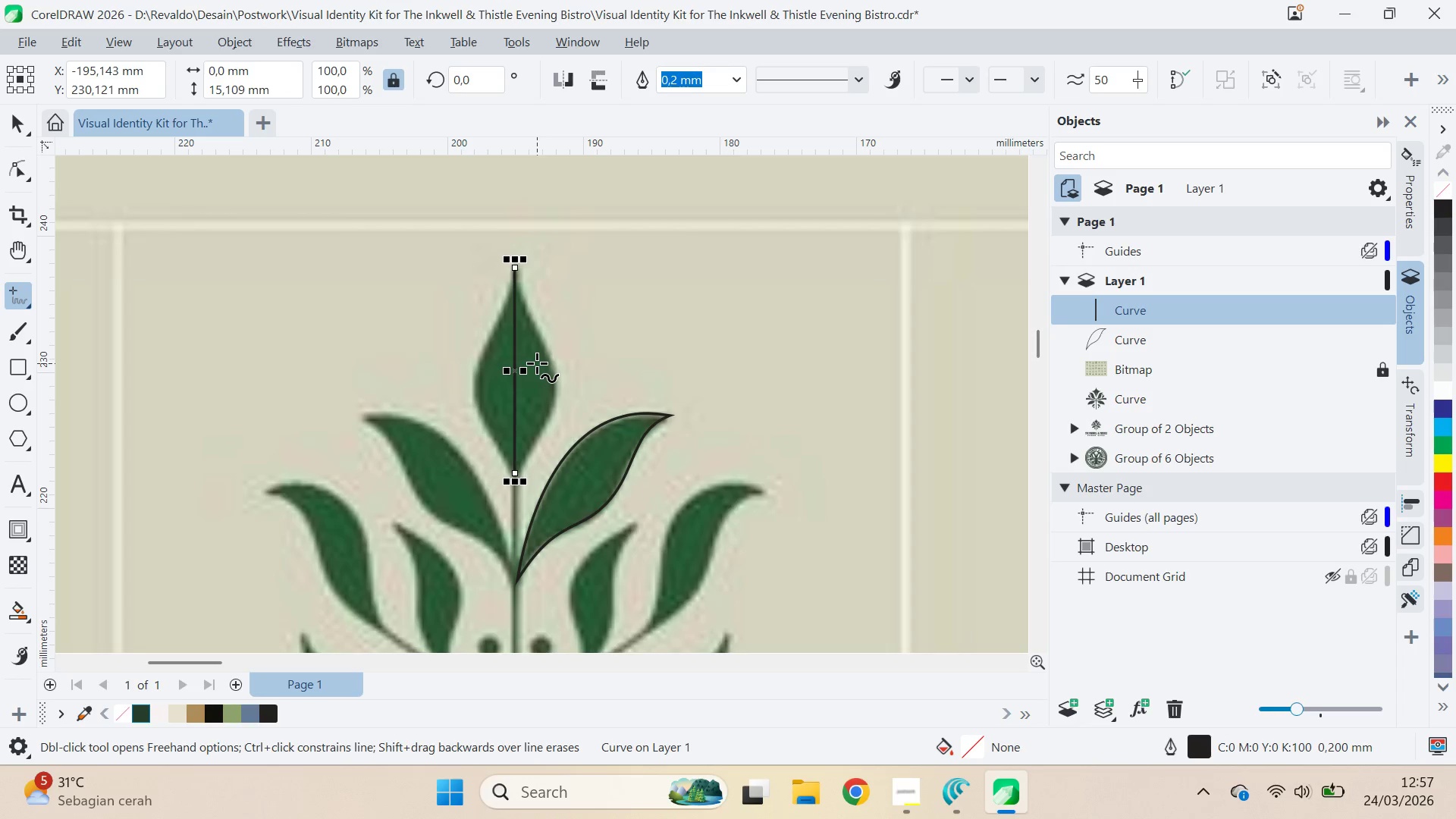 
key(ArrowRight)
 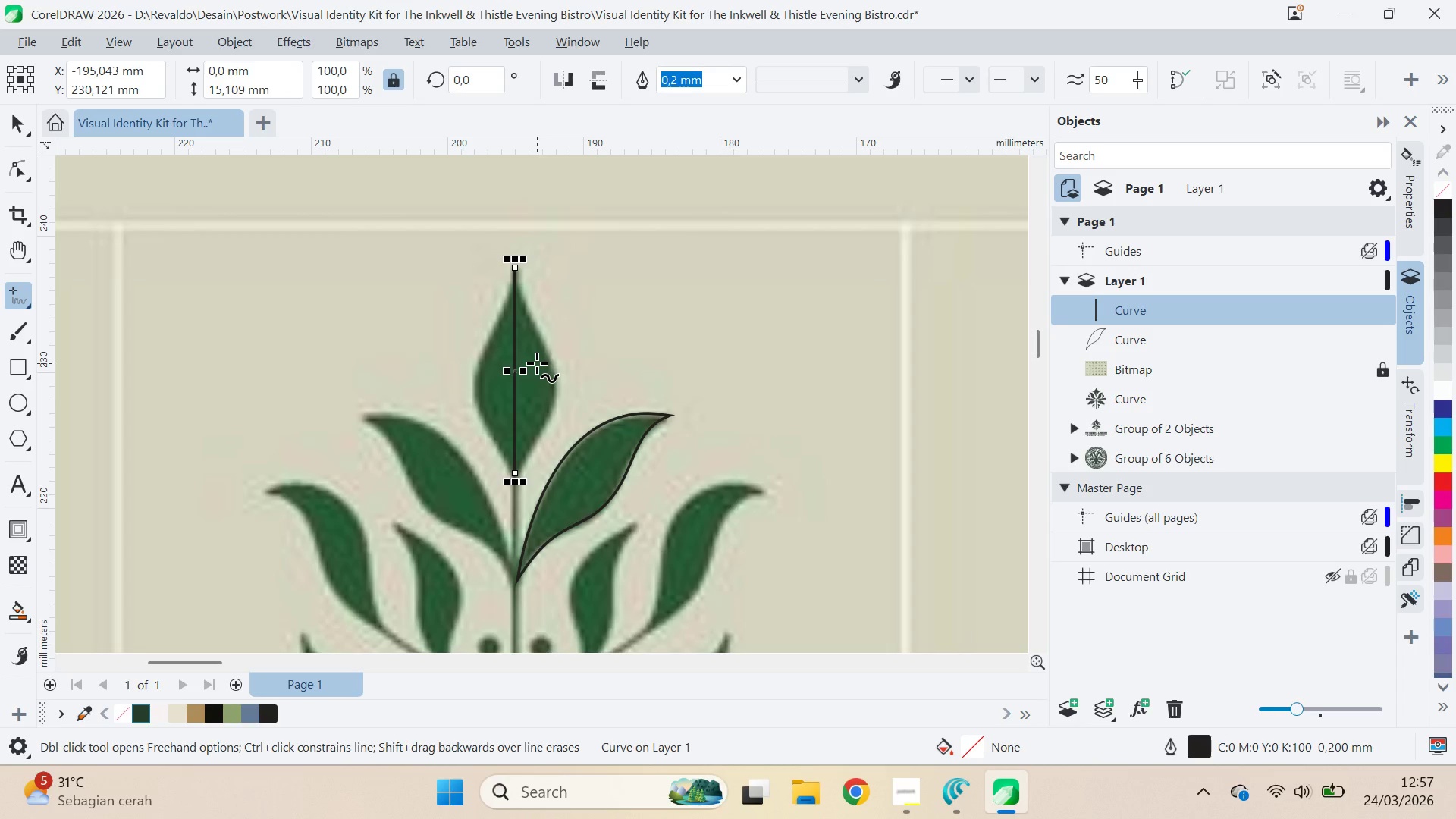 
key(ArrowDown)
 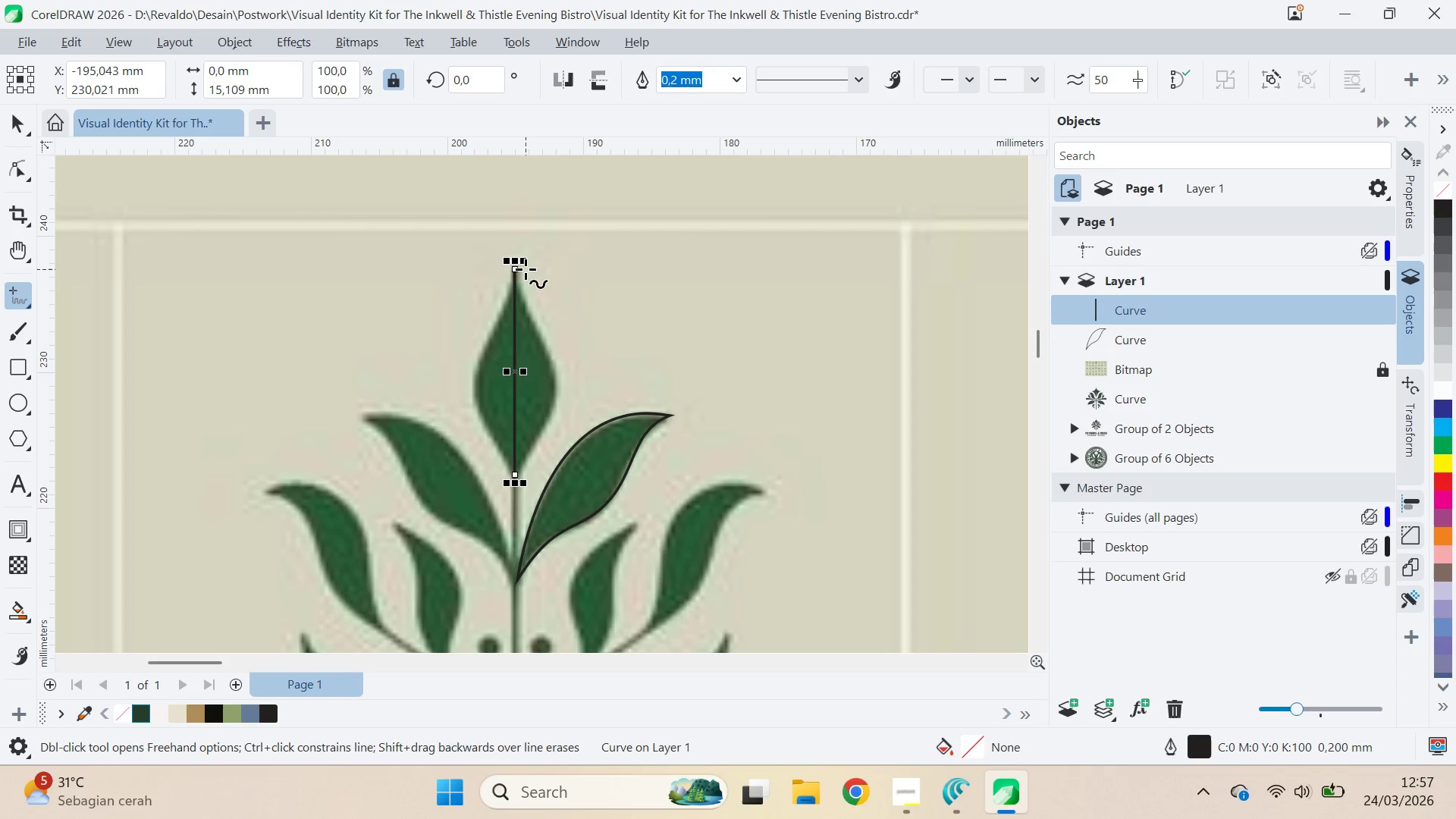 
left_click([520, 268])
 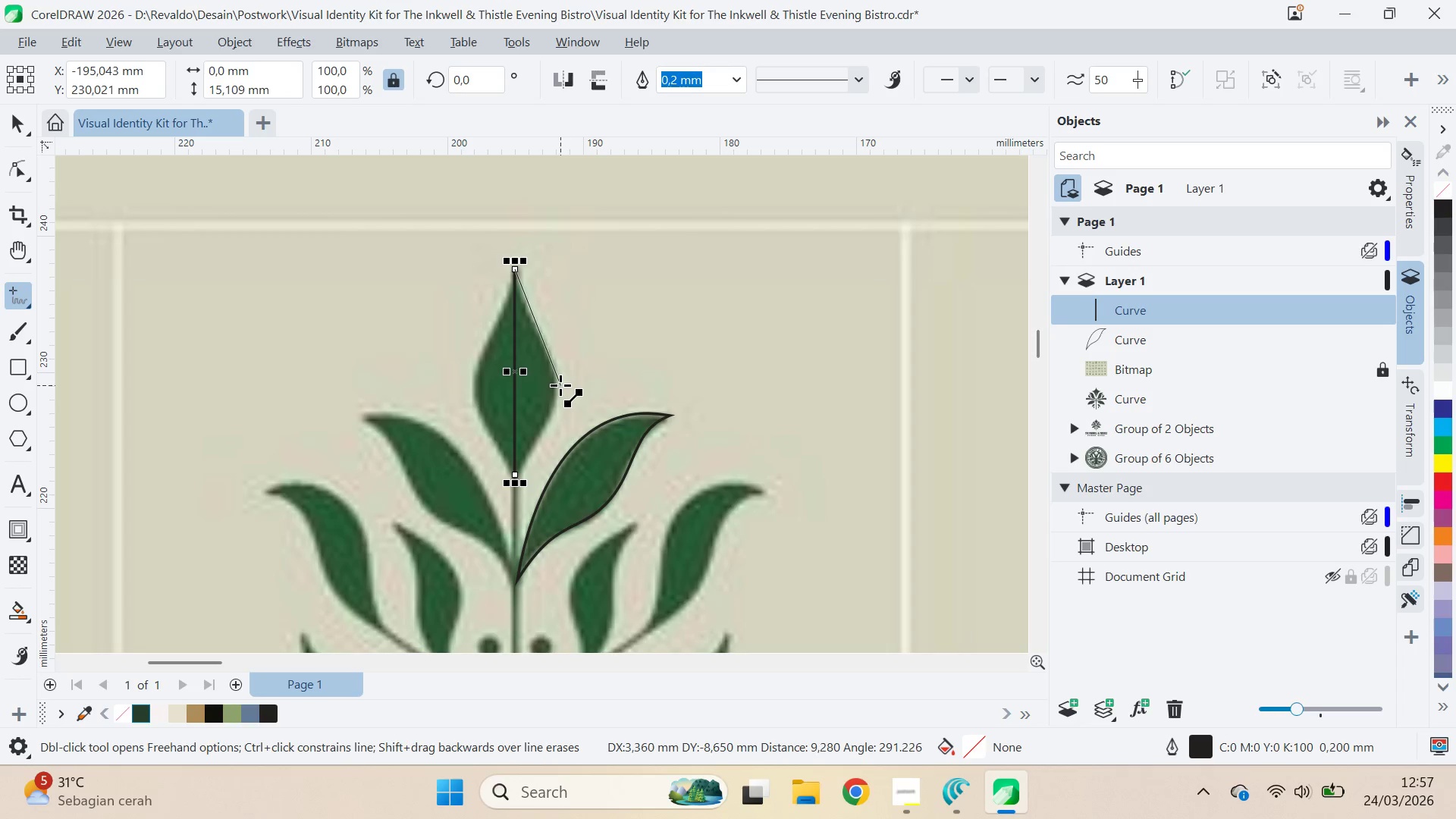 
double_click([560, 384])
 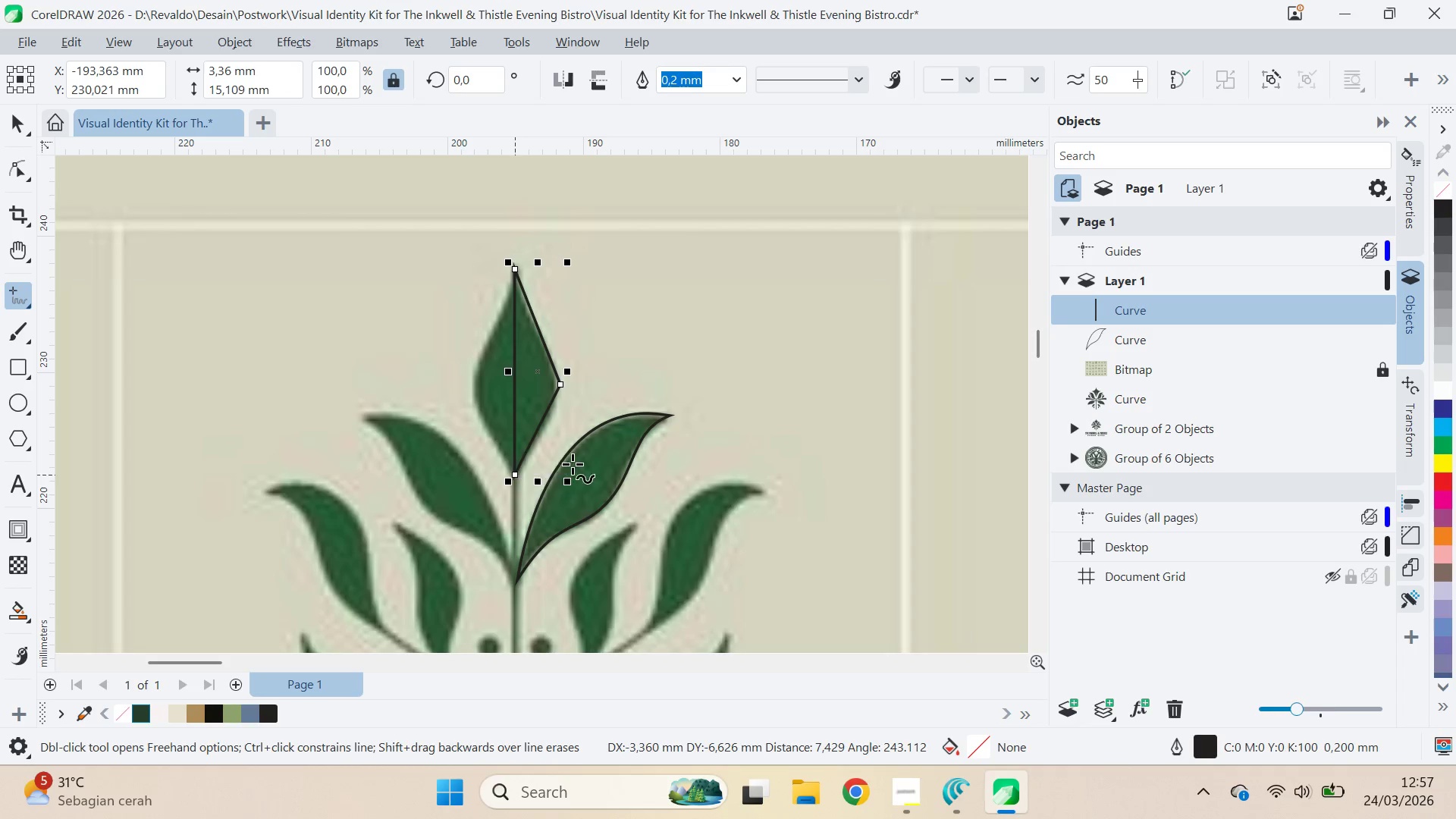 
key(Control+A)
 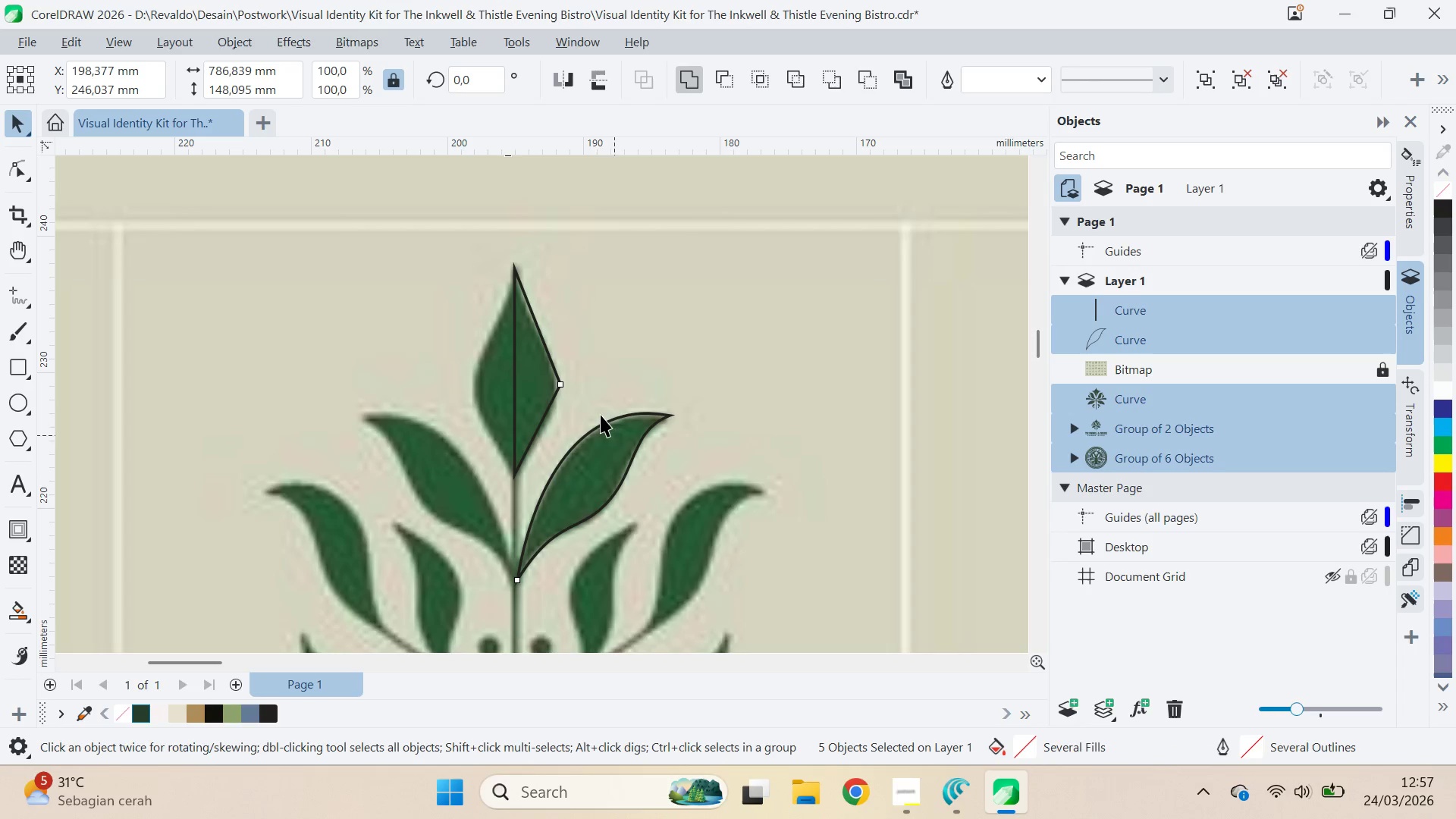 
left_click([629, 349])
 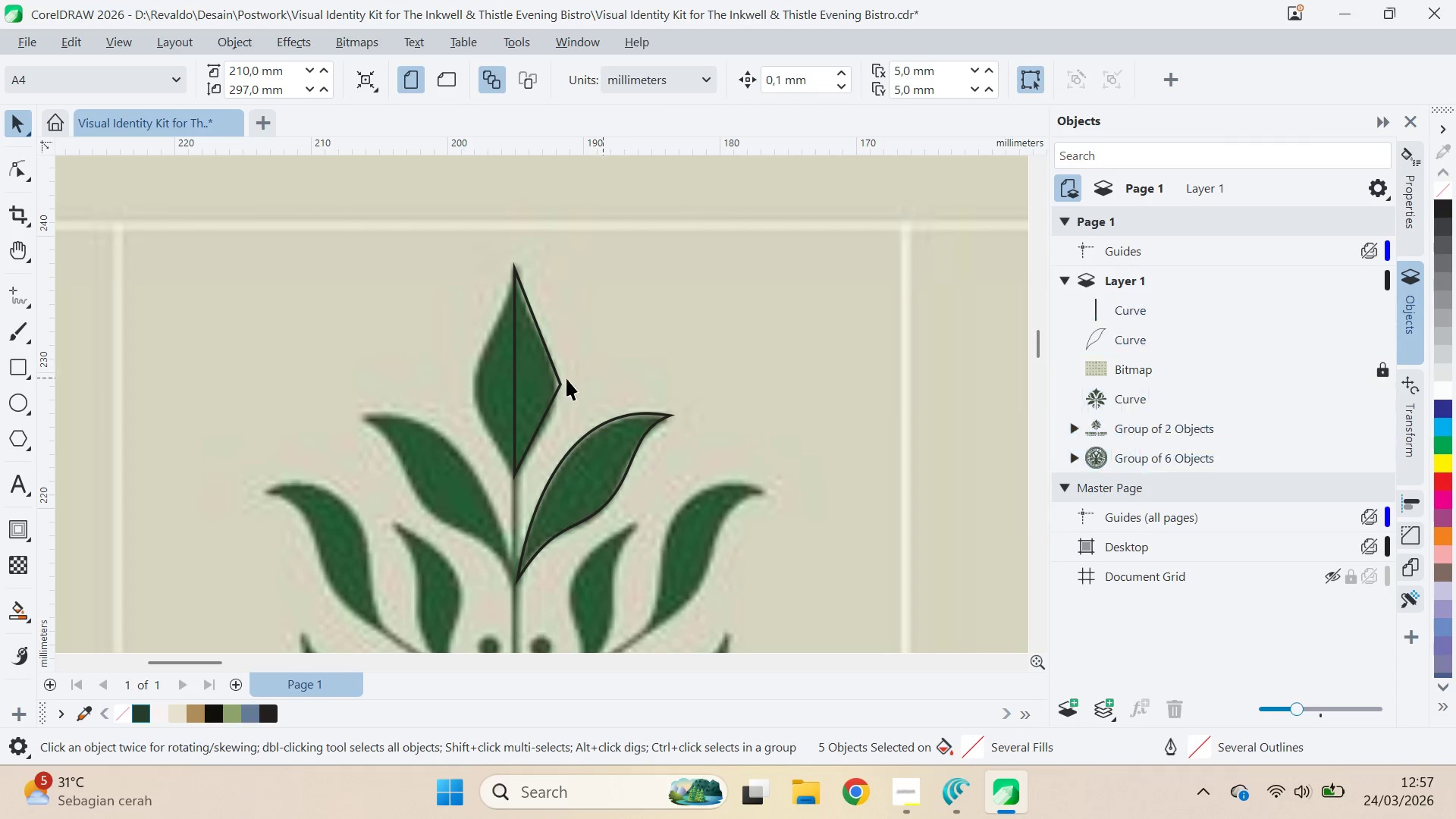 
key(V)
 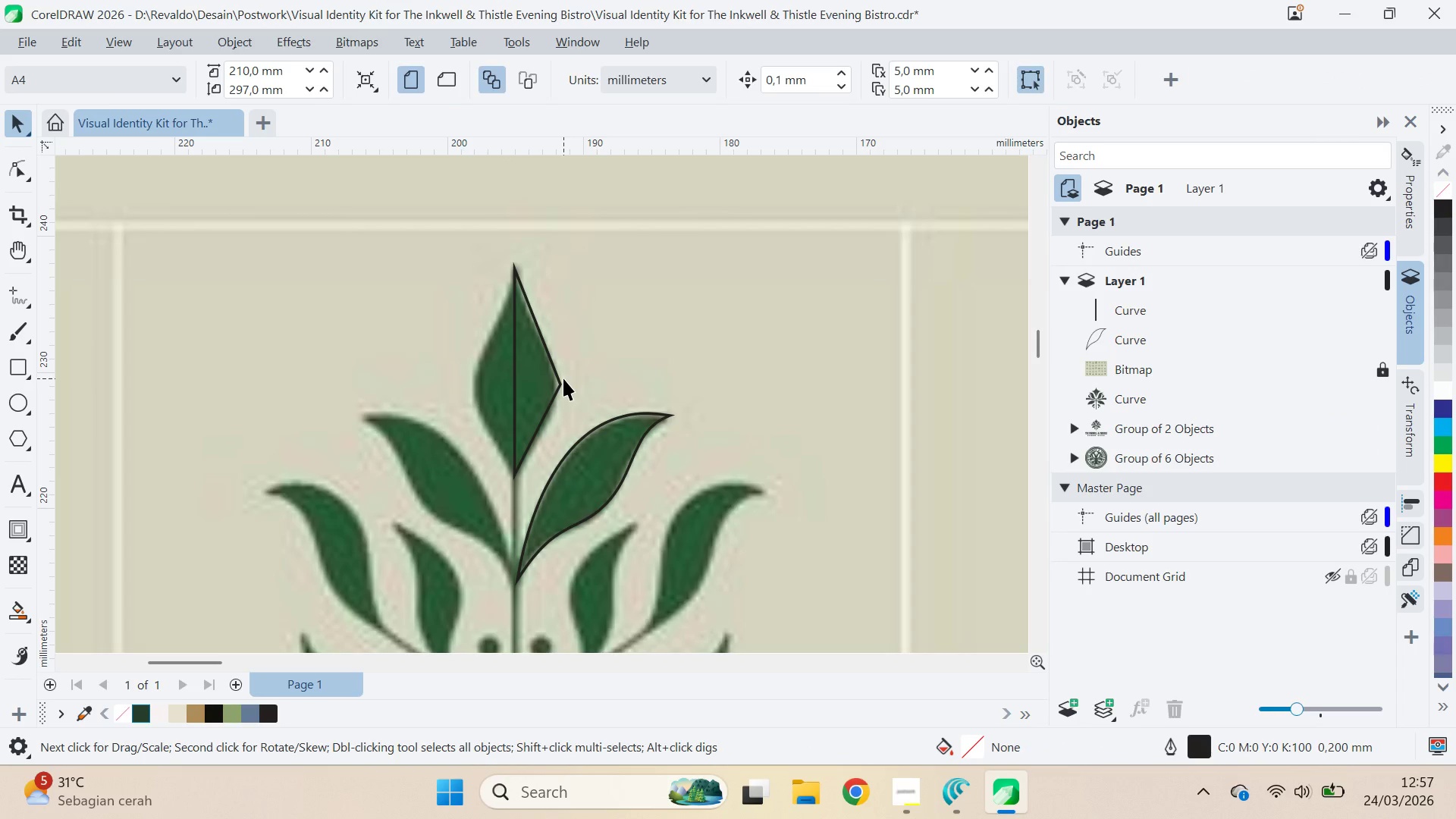 
left_click([563, 378])
 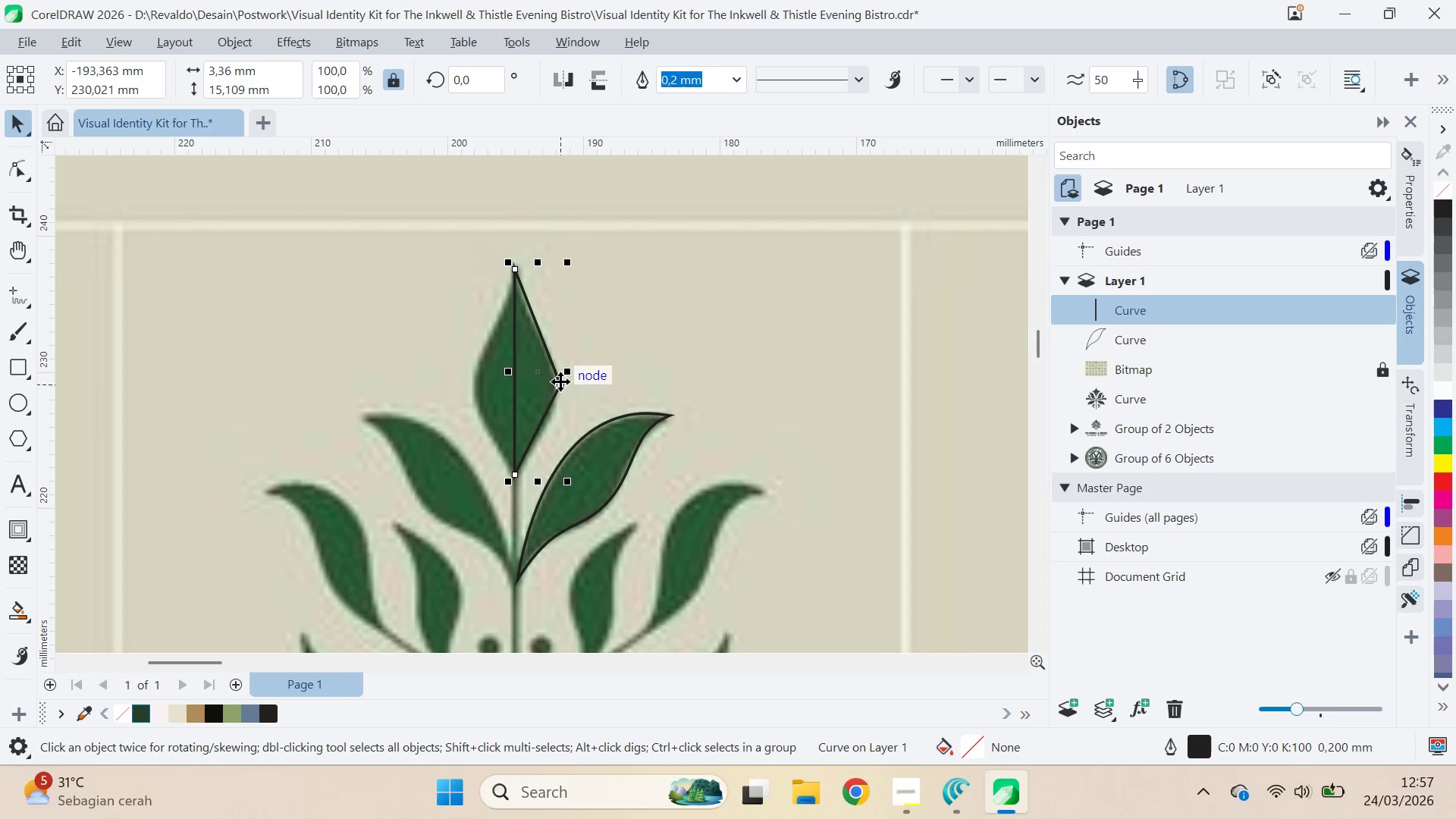 
key(A)
 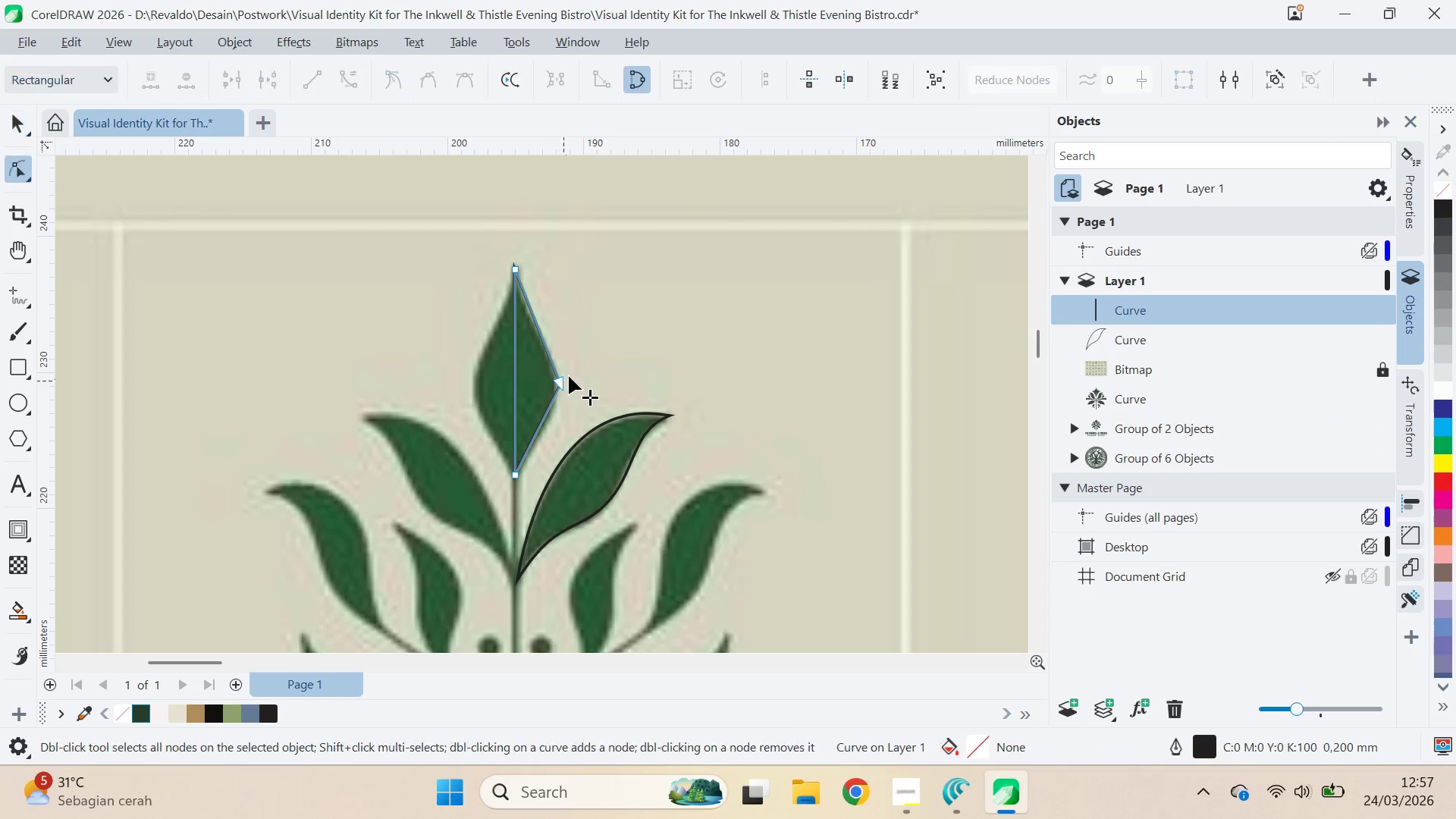 
key(Control+ControlLeft)
 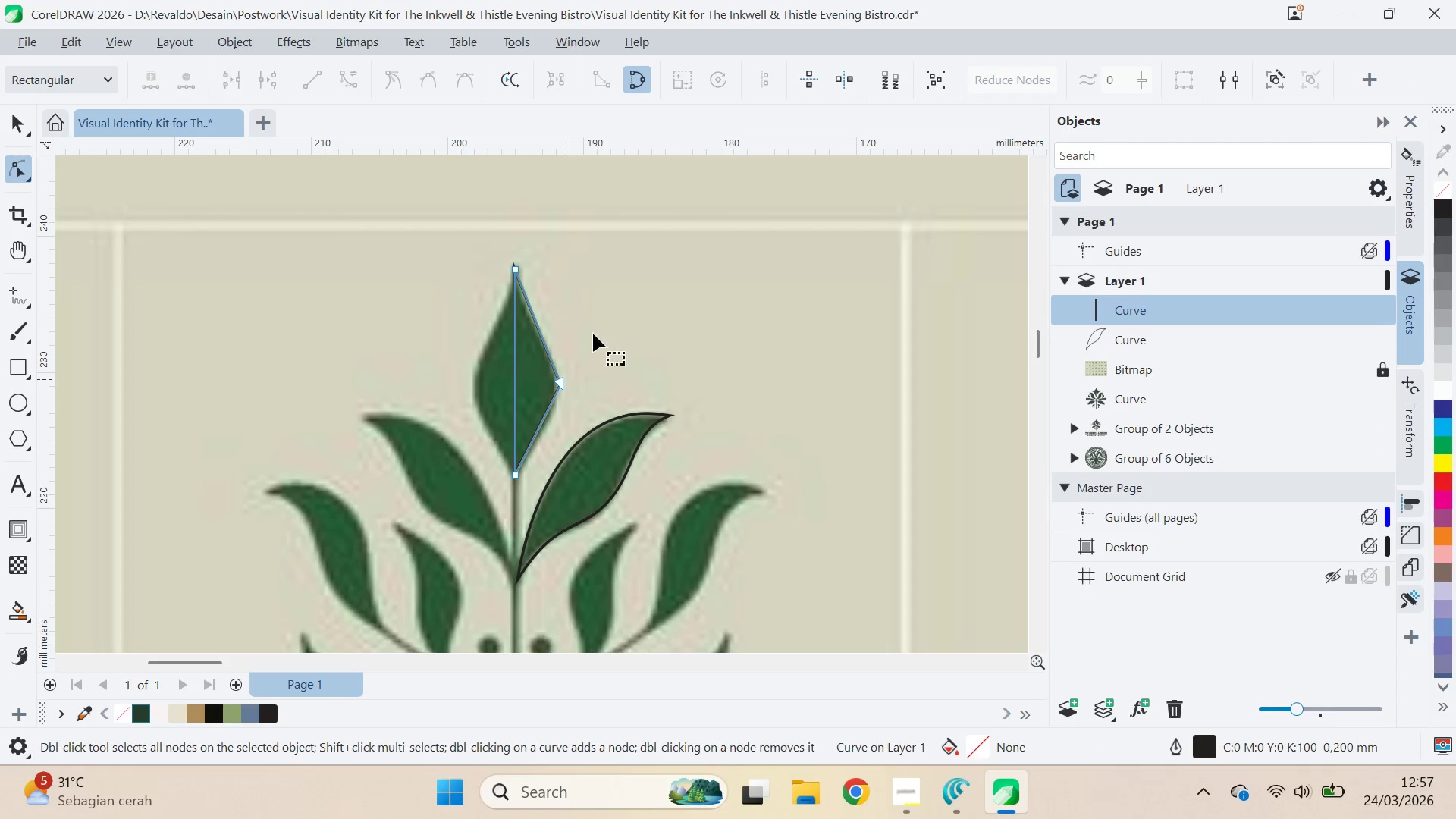 
key(Control+A)
 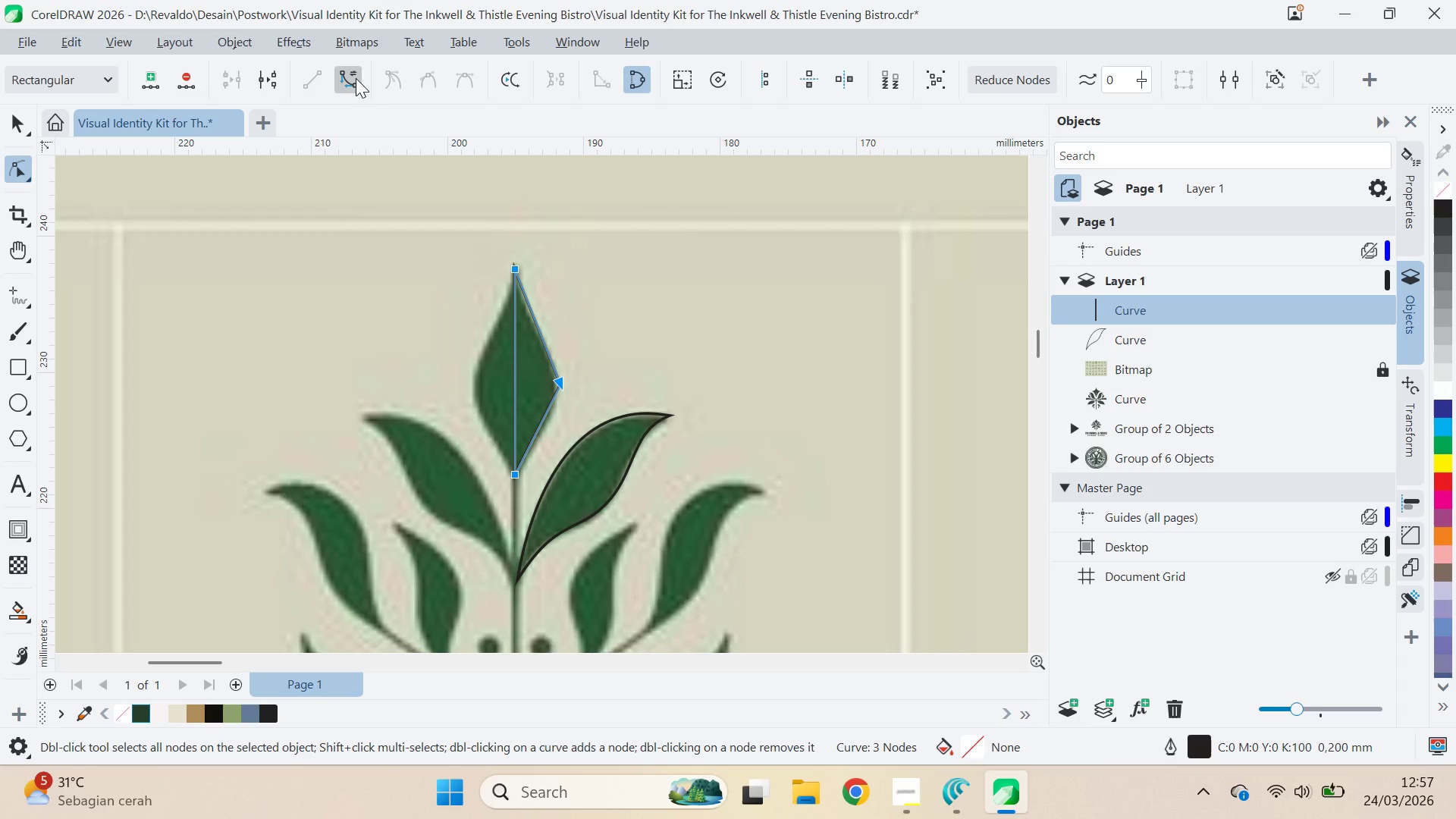 
double_click([556, 290])
 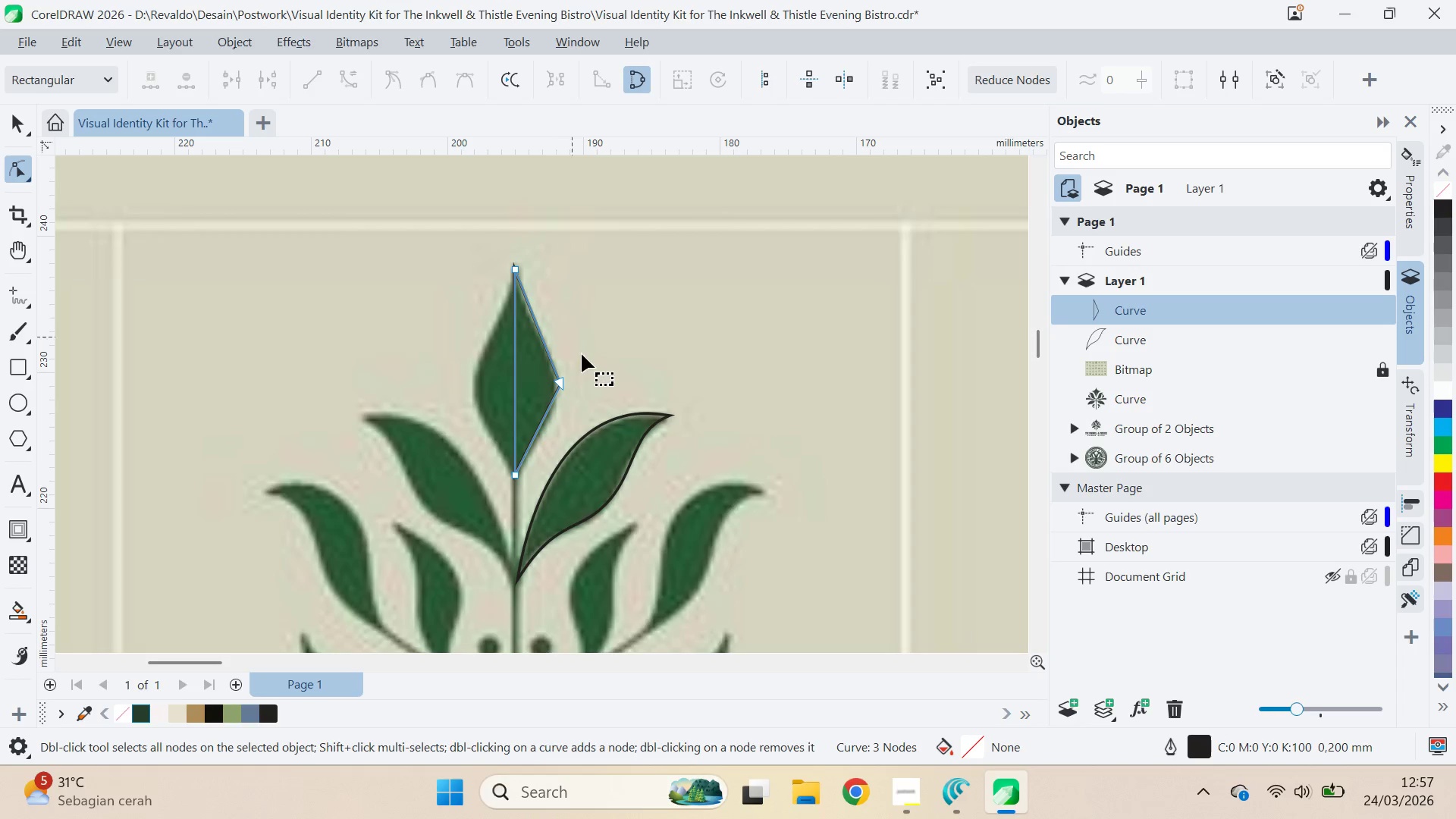 
left_click_drag(start_coordinate=[582, 354], to_coordinate=[557, 408])
 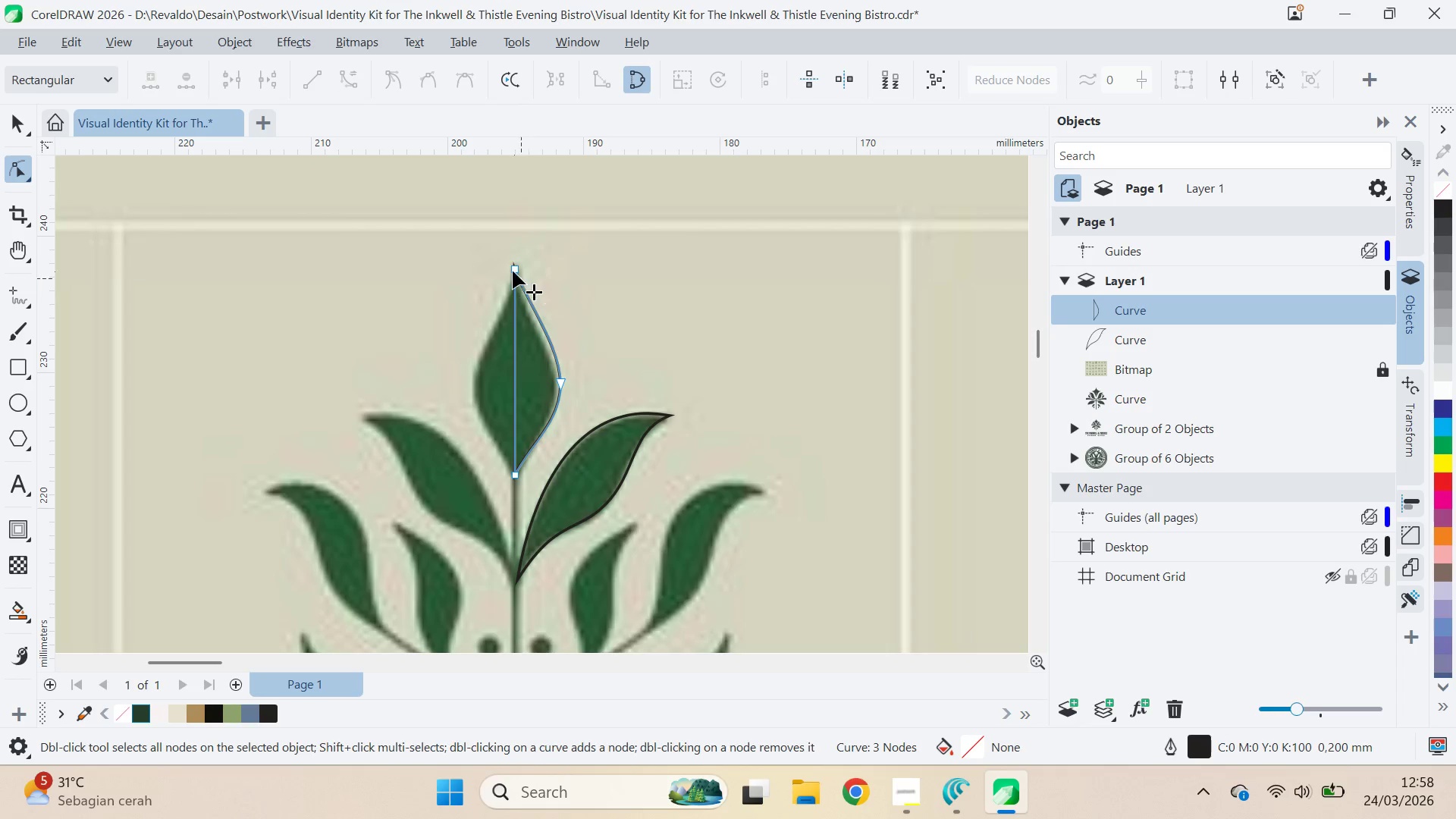 
left_click_drag(start_coordinate=[527, 307], to_coordinate=[526, 334])
 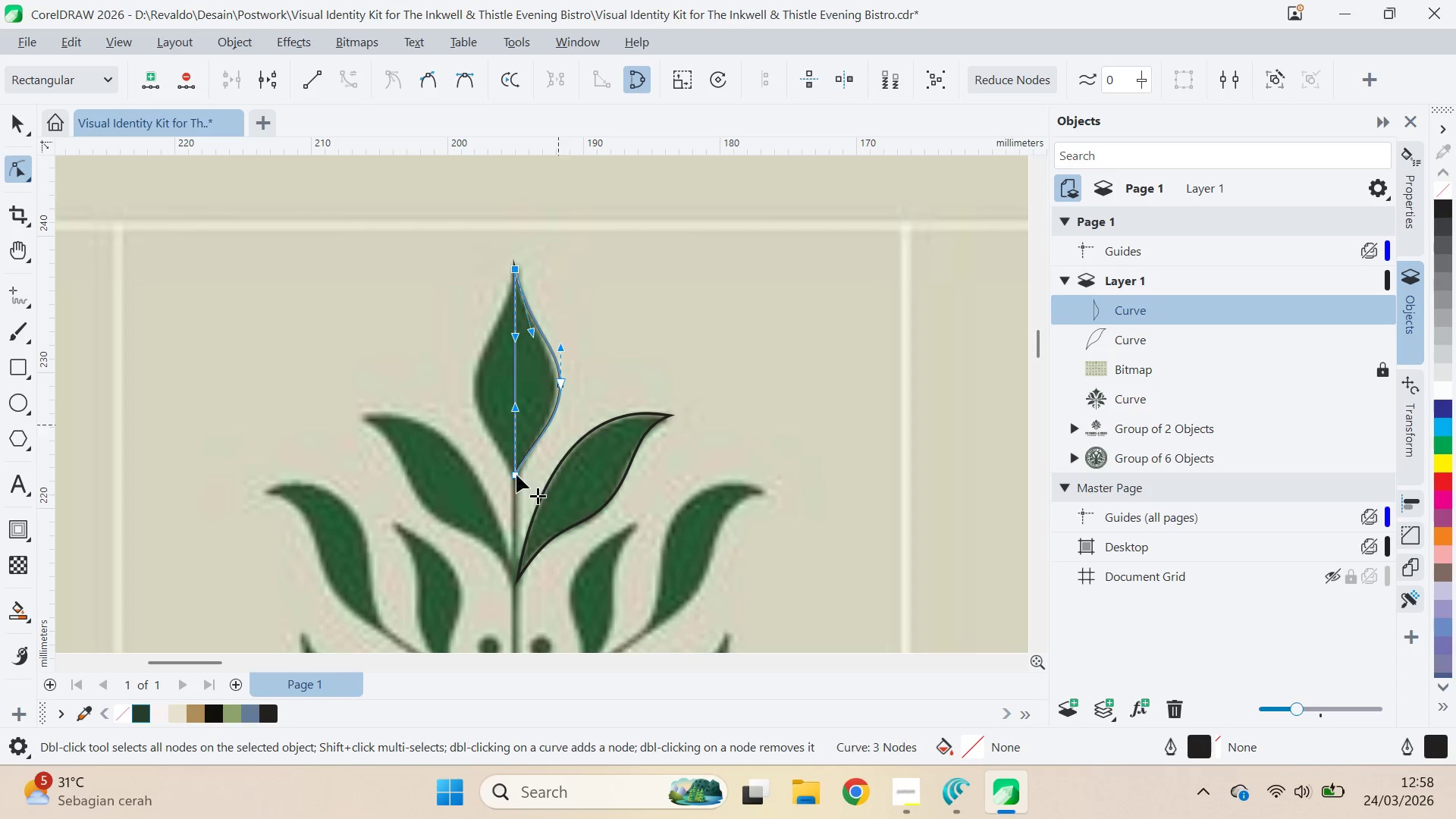 
hold_key(key=ShiftLeft, duration=0.72)
 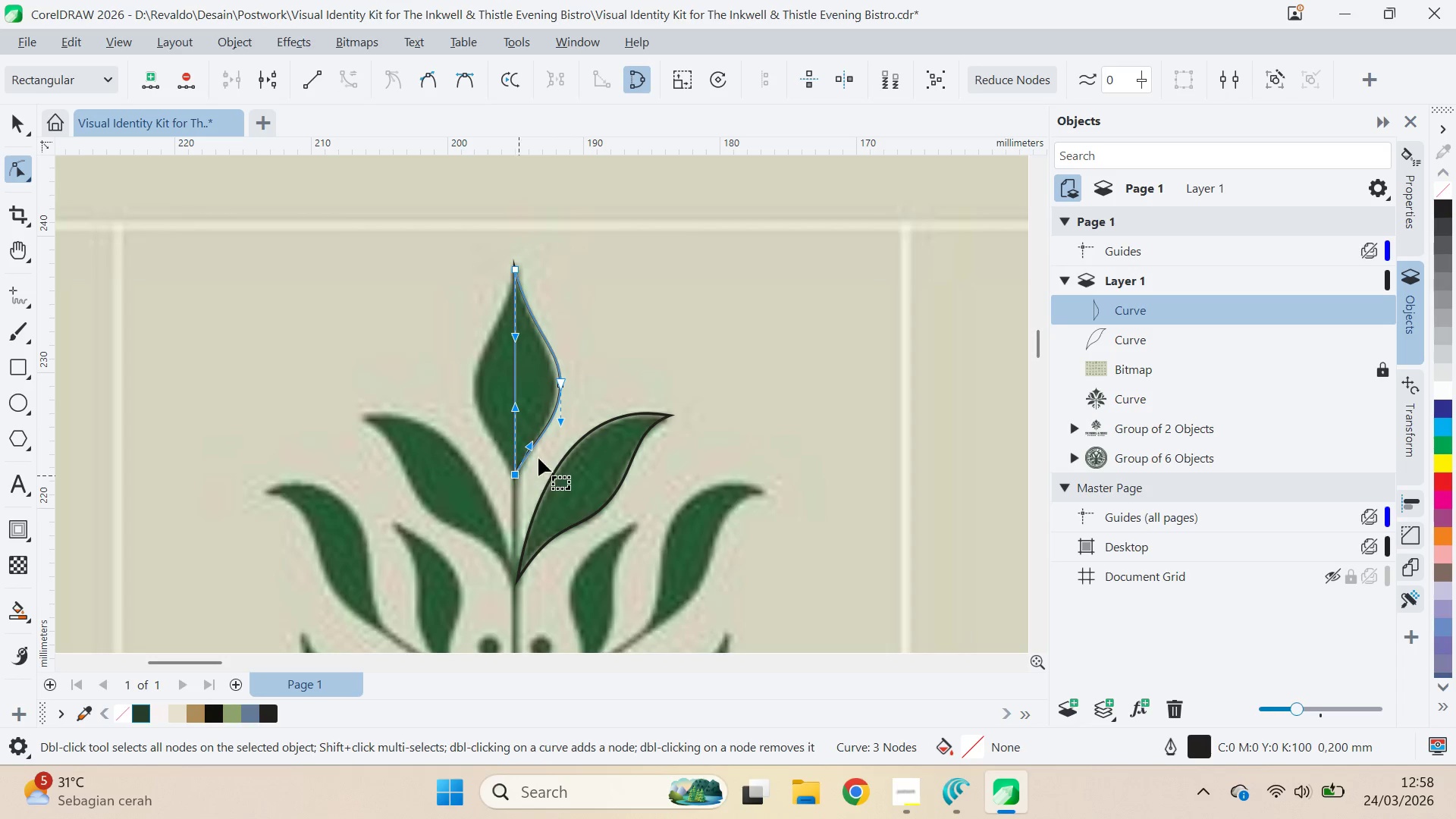 
left_click_drag(start_coordinate=[532, 442], to_coordinate=[527, 443])
 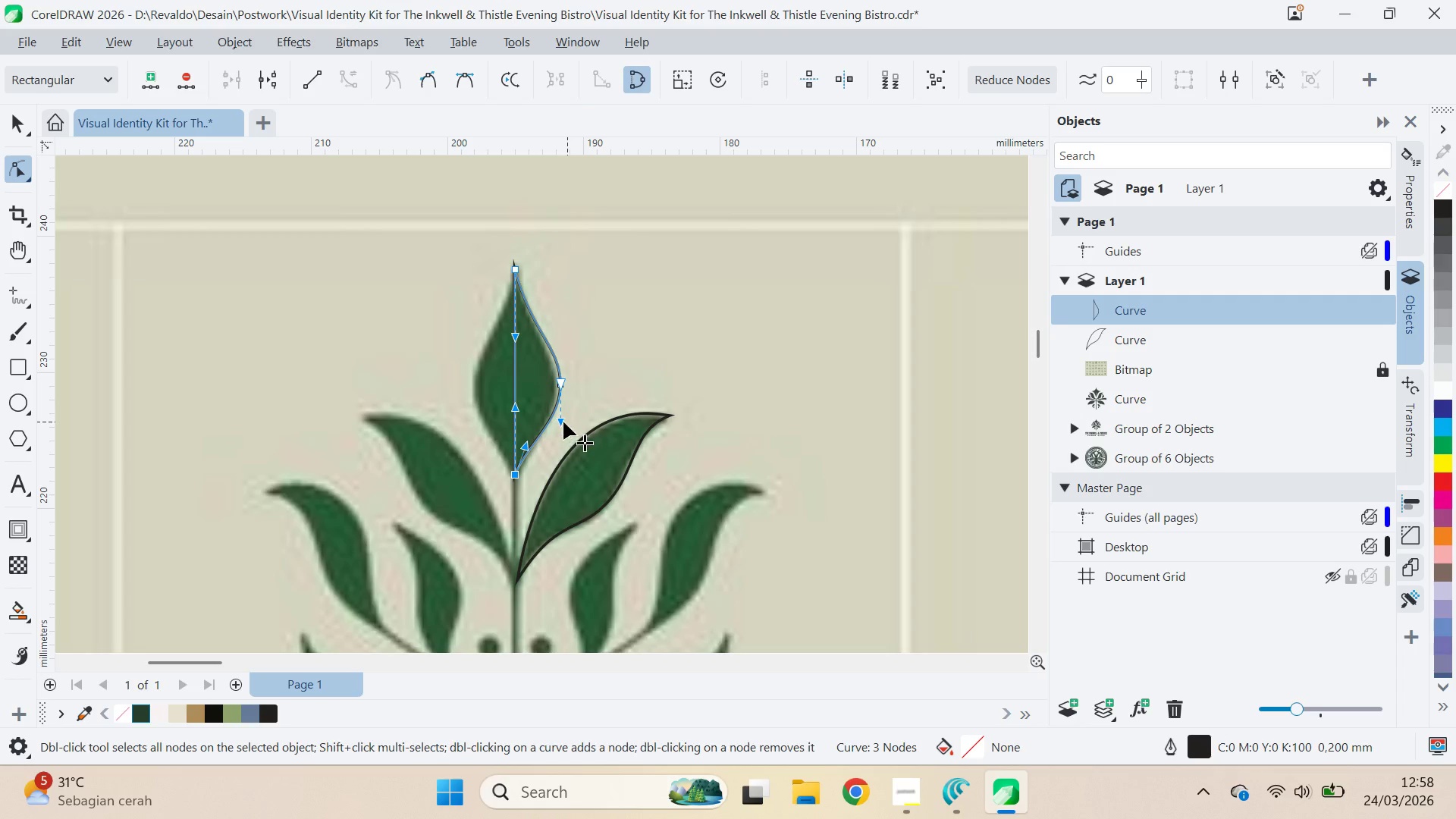 
left_click_drag(start_coordinate=[562, 422], to_coordinate=[562, 429])
 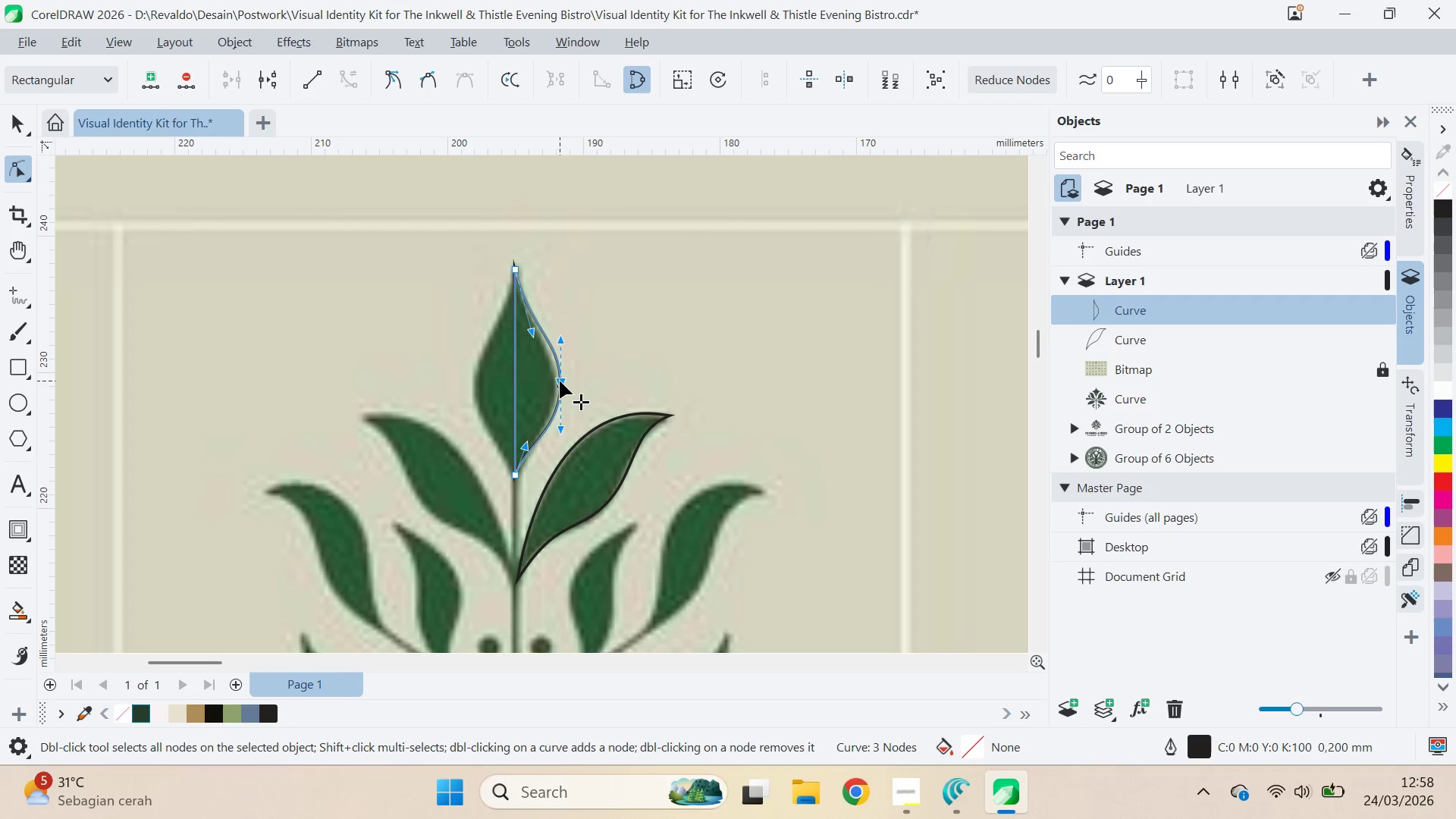 
hold_key(key=ShiftLeft, duration=0.47)
 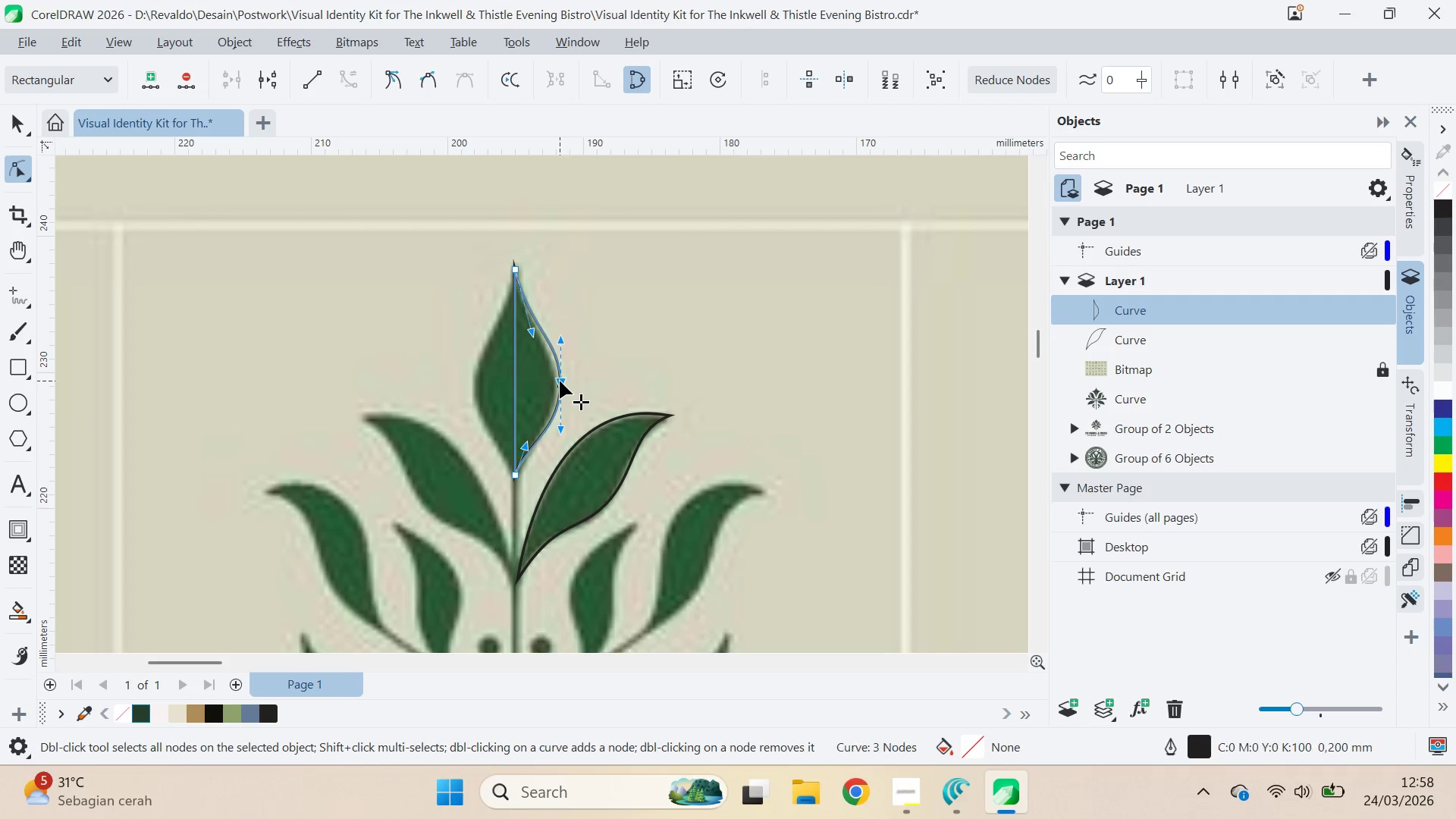 
left_click_drag(start_coordinate=[560, 381], to_coordinate=[632, 370])
 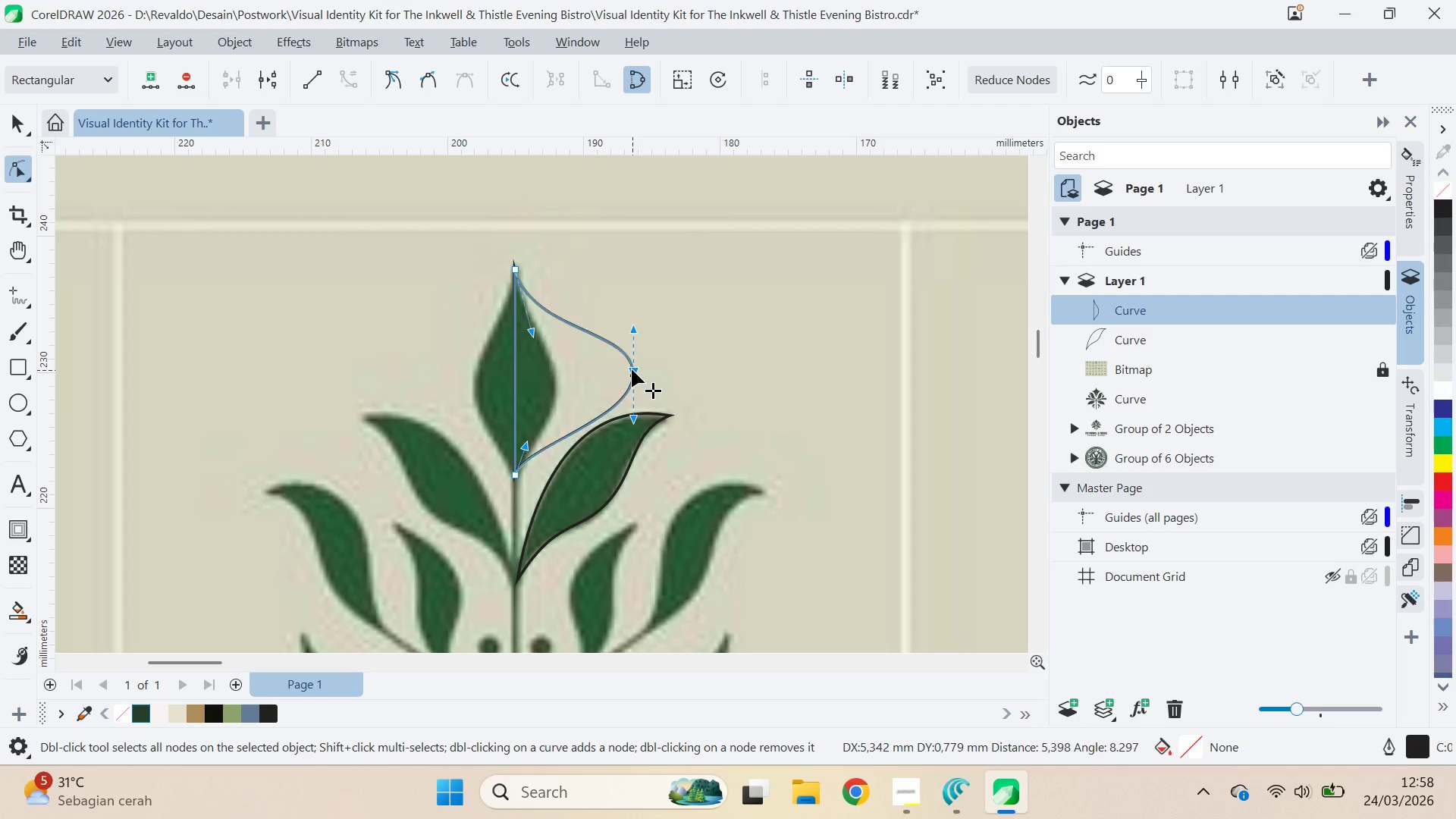 
left_click_drag(start_coordinate=[632, 370], to_coordinate=[559, 385])
 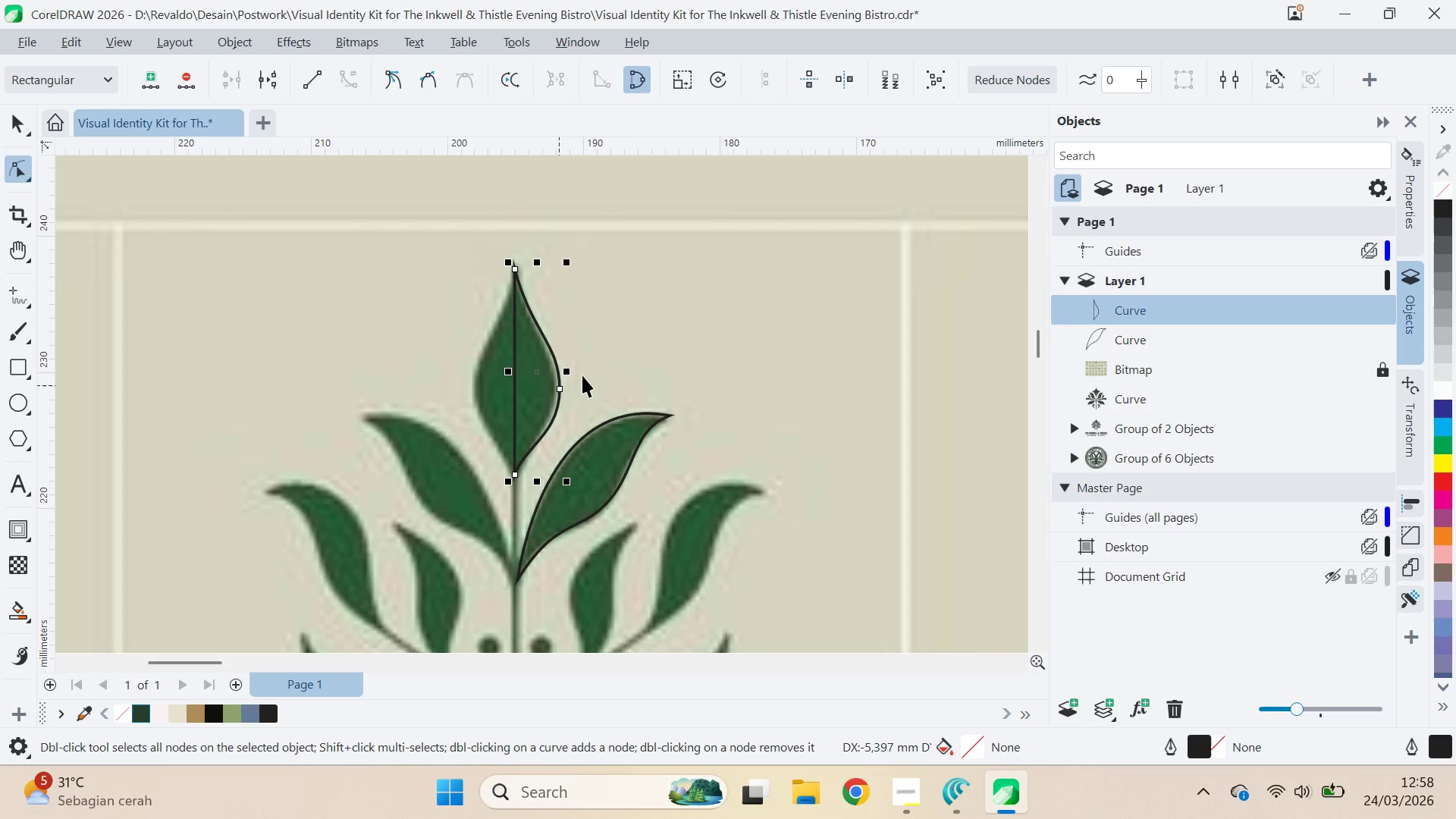 
key(V)
 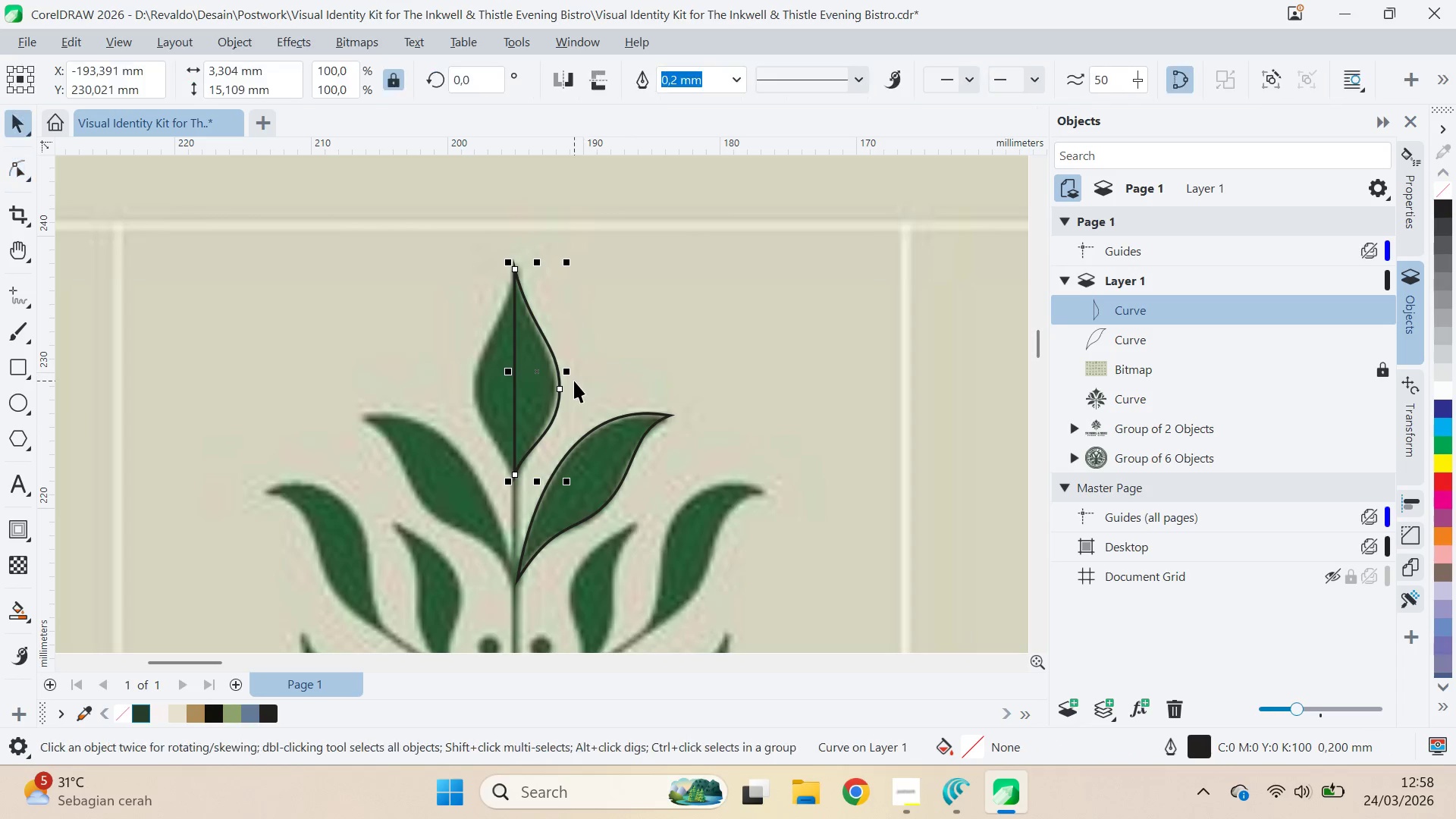 
hold_key(key=ControlLeft, duration=0.94)
left_click_drag(start_coordinate=[567, 373], to_coordinate=[505, 381])
 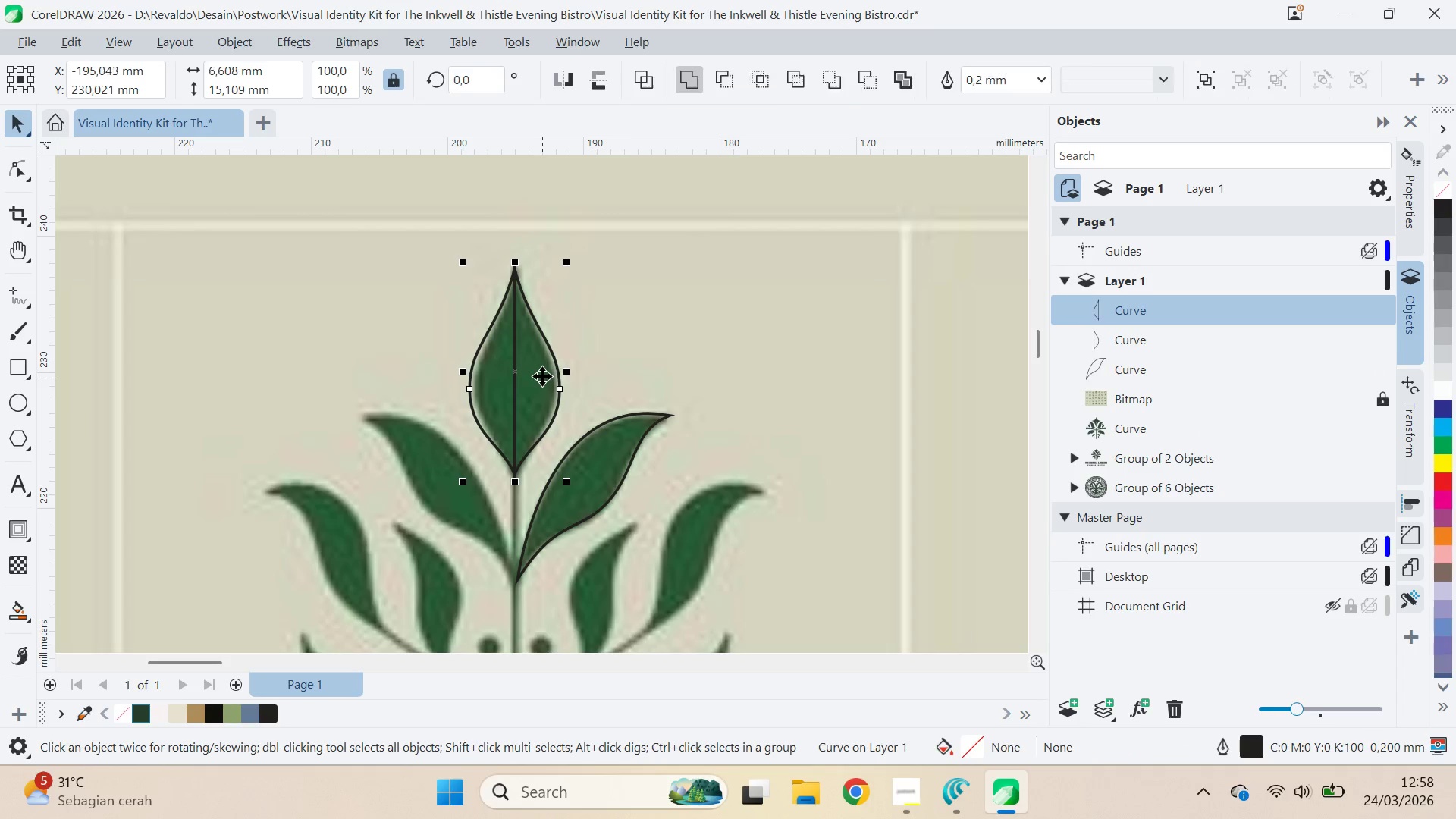 
right_click([505, 381])
 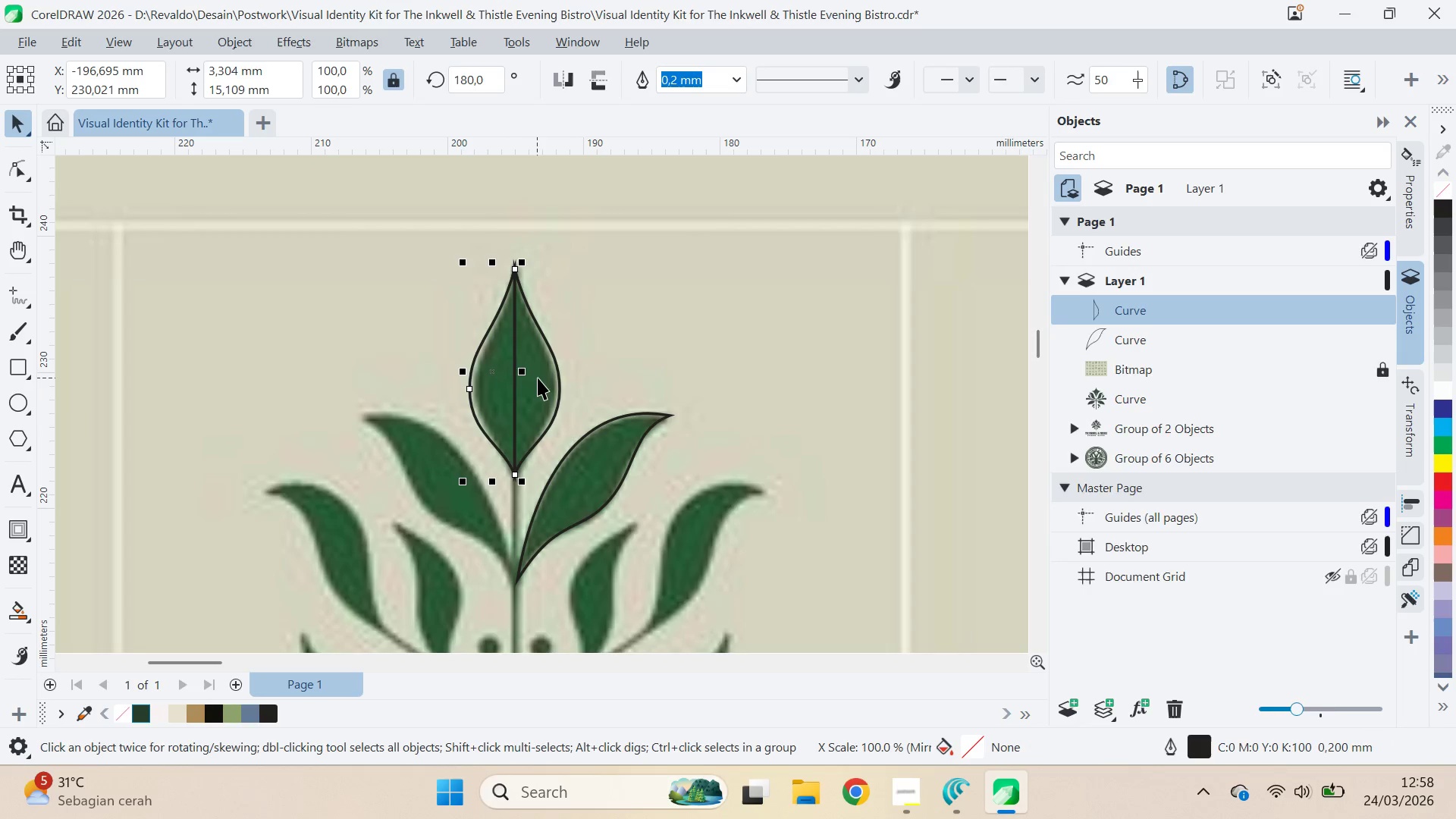 
left_click([505, 381])
 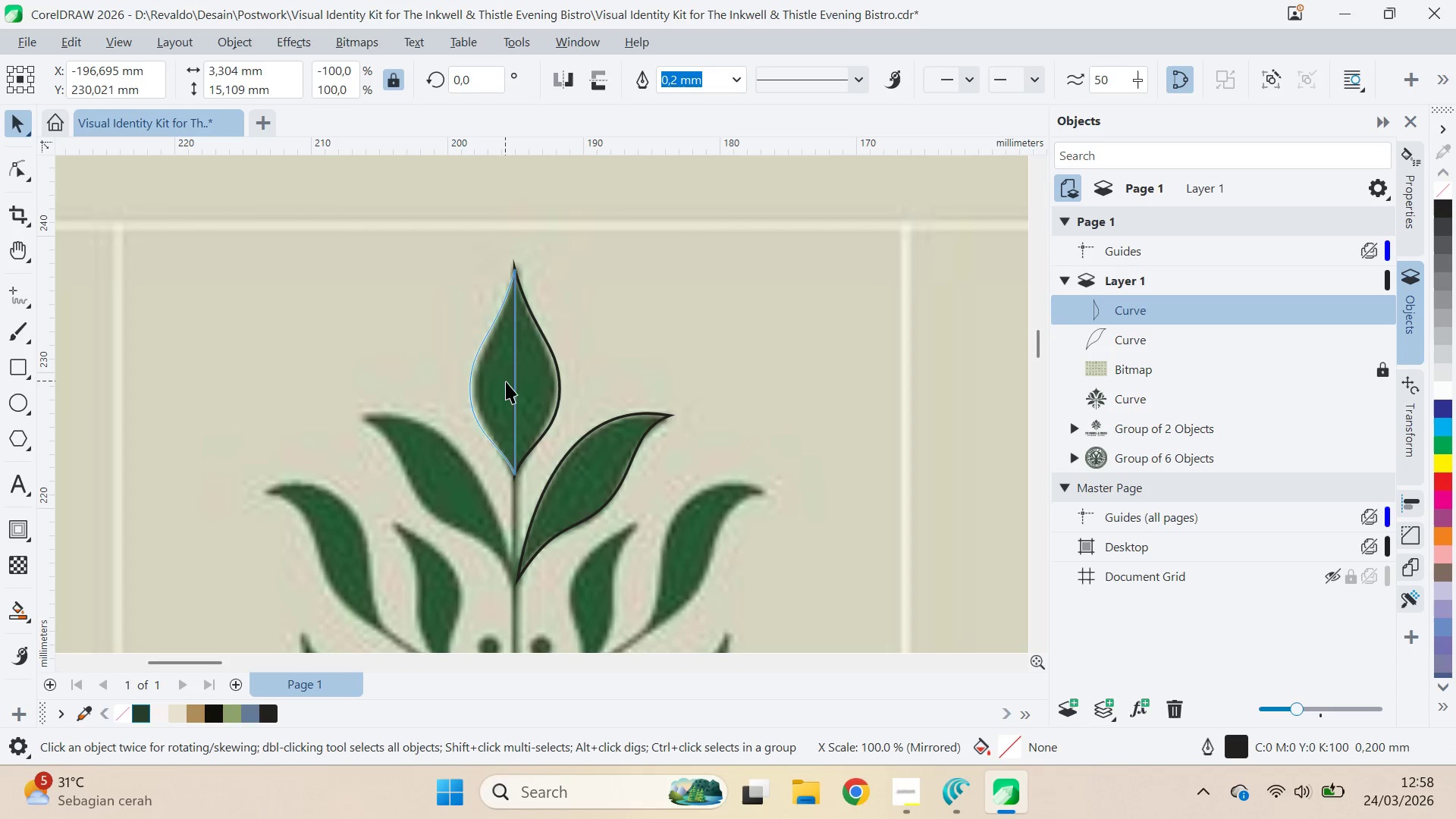 
hold_key(key=ShiftLeft, duration=0.38)
 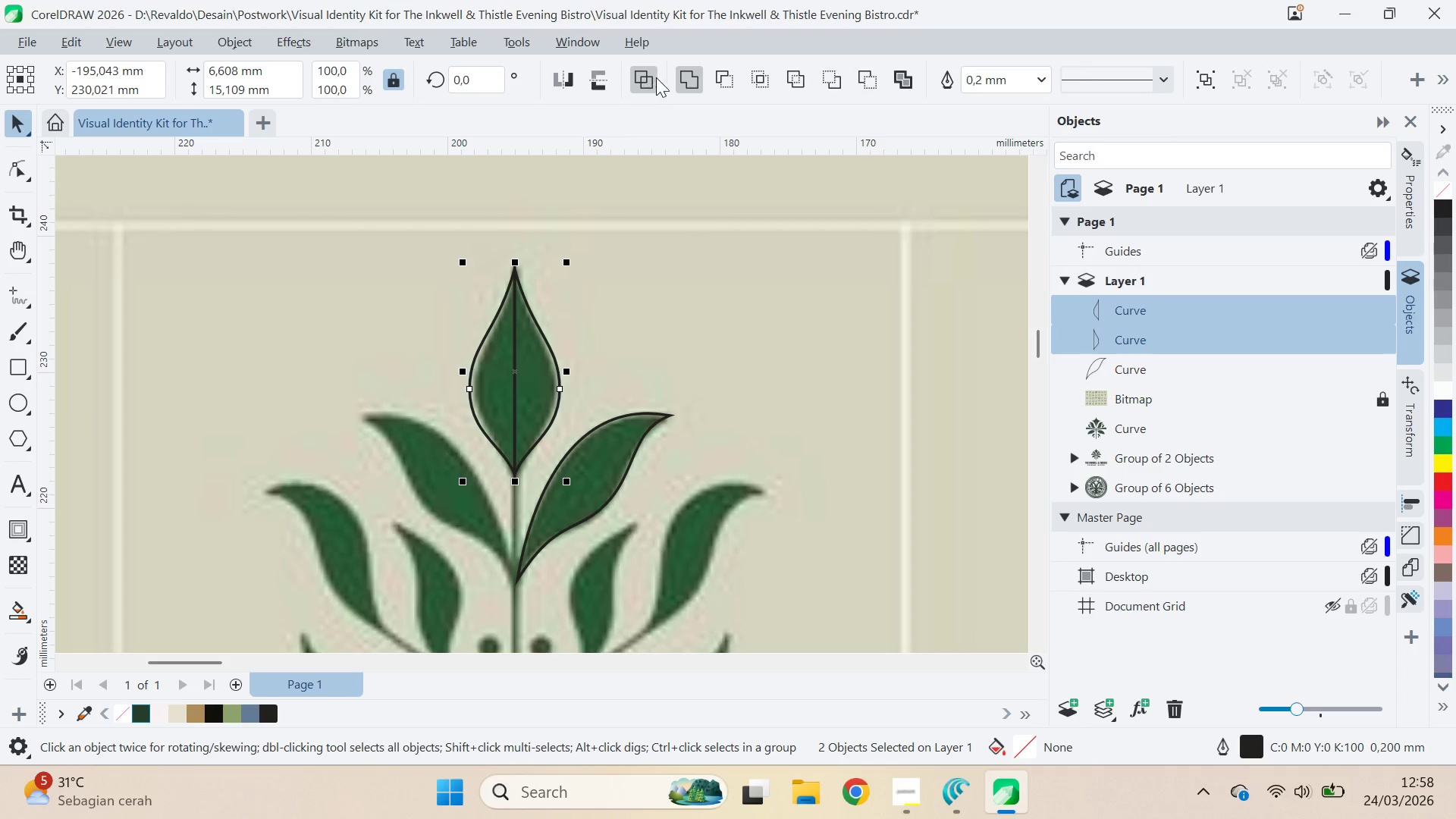 
left_click([689, 74])
 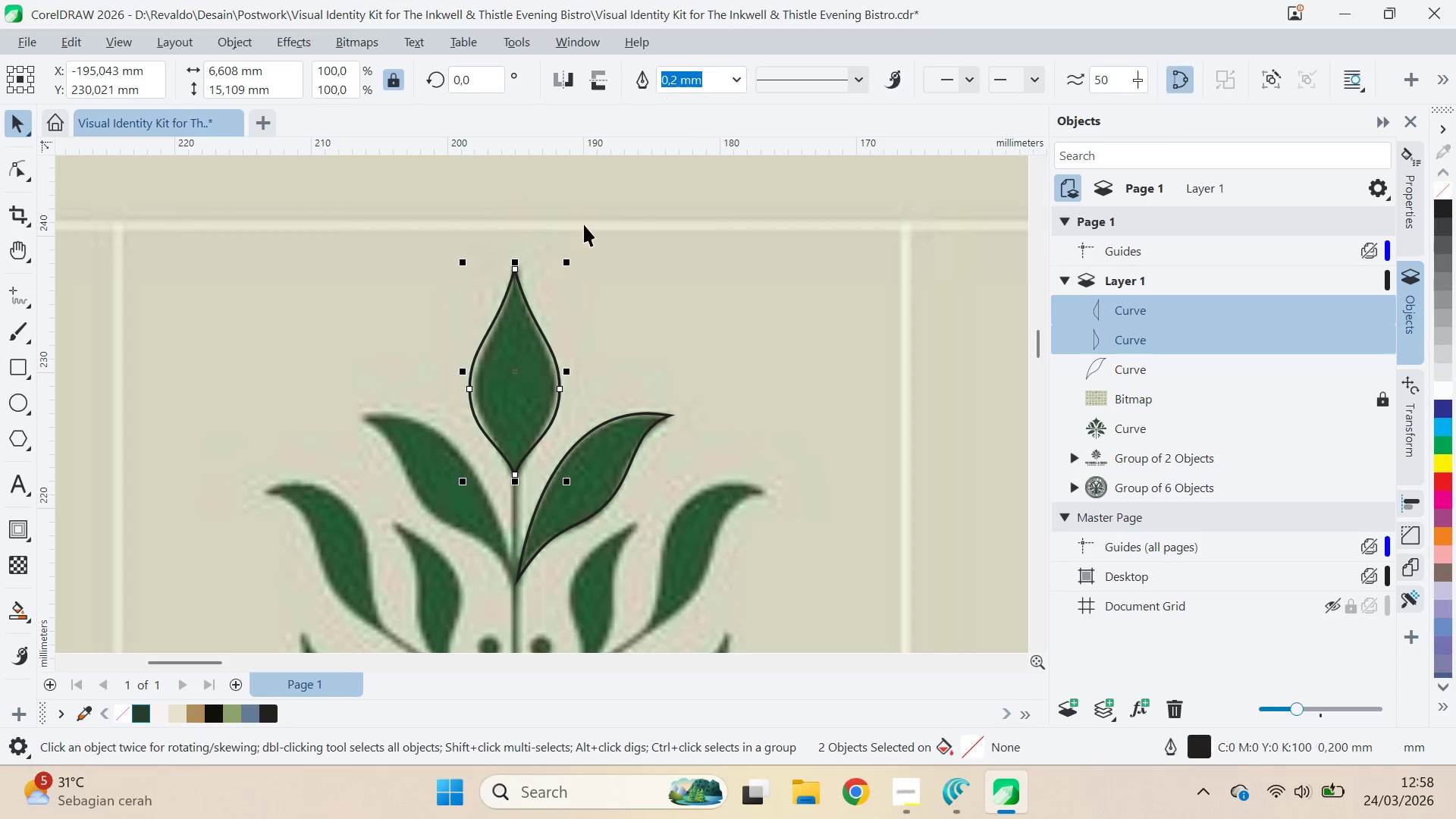 
type(av)
 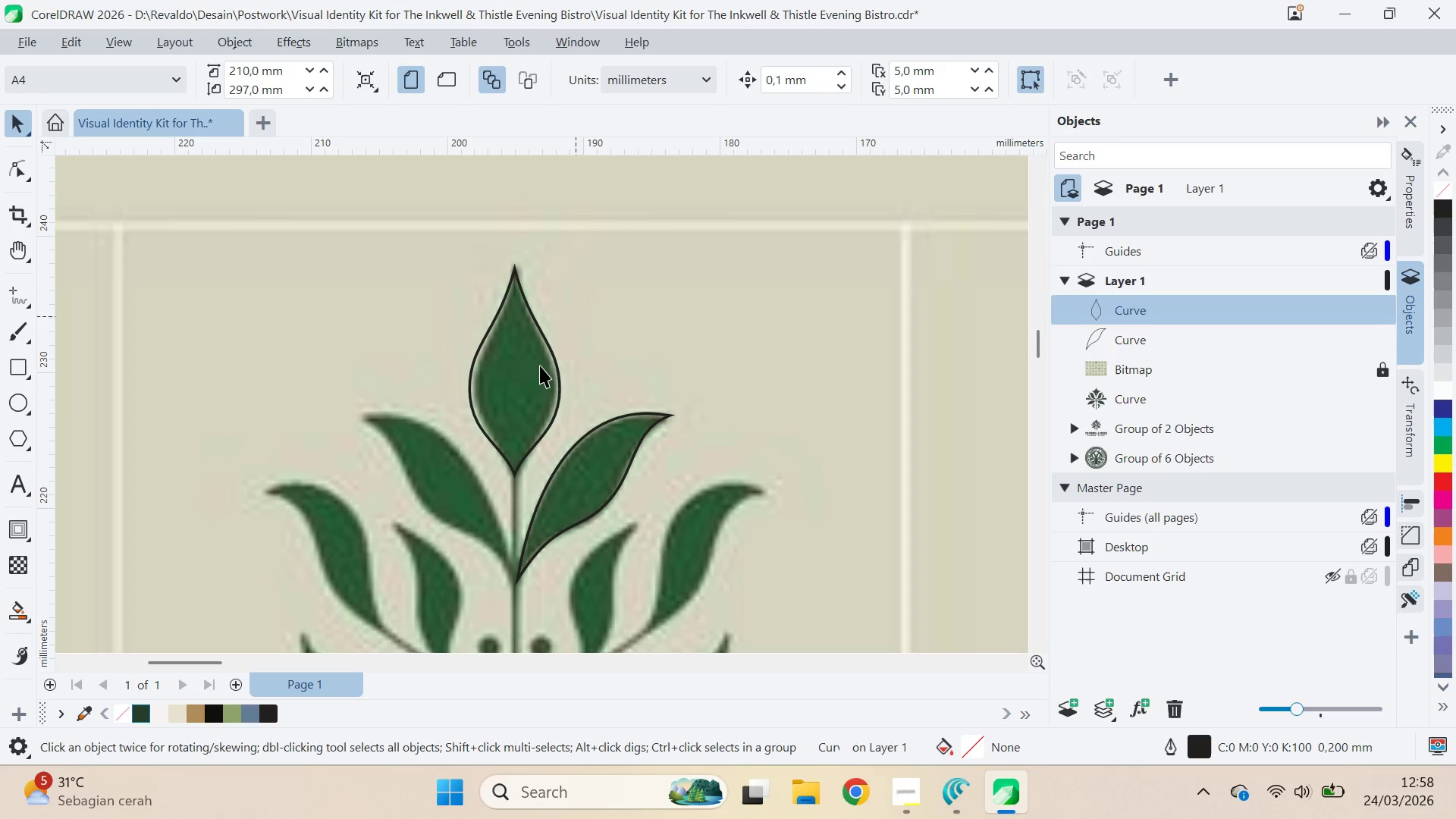 
left_click_drag(start_coordinate=[528, 244], to_coordinate=[470, 325])
 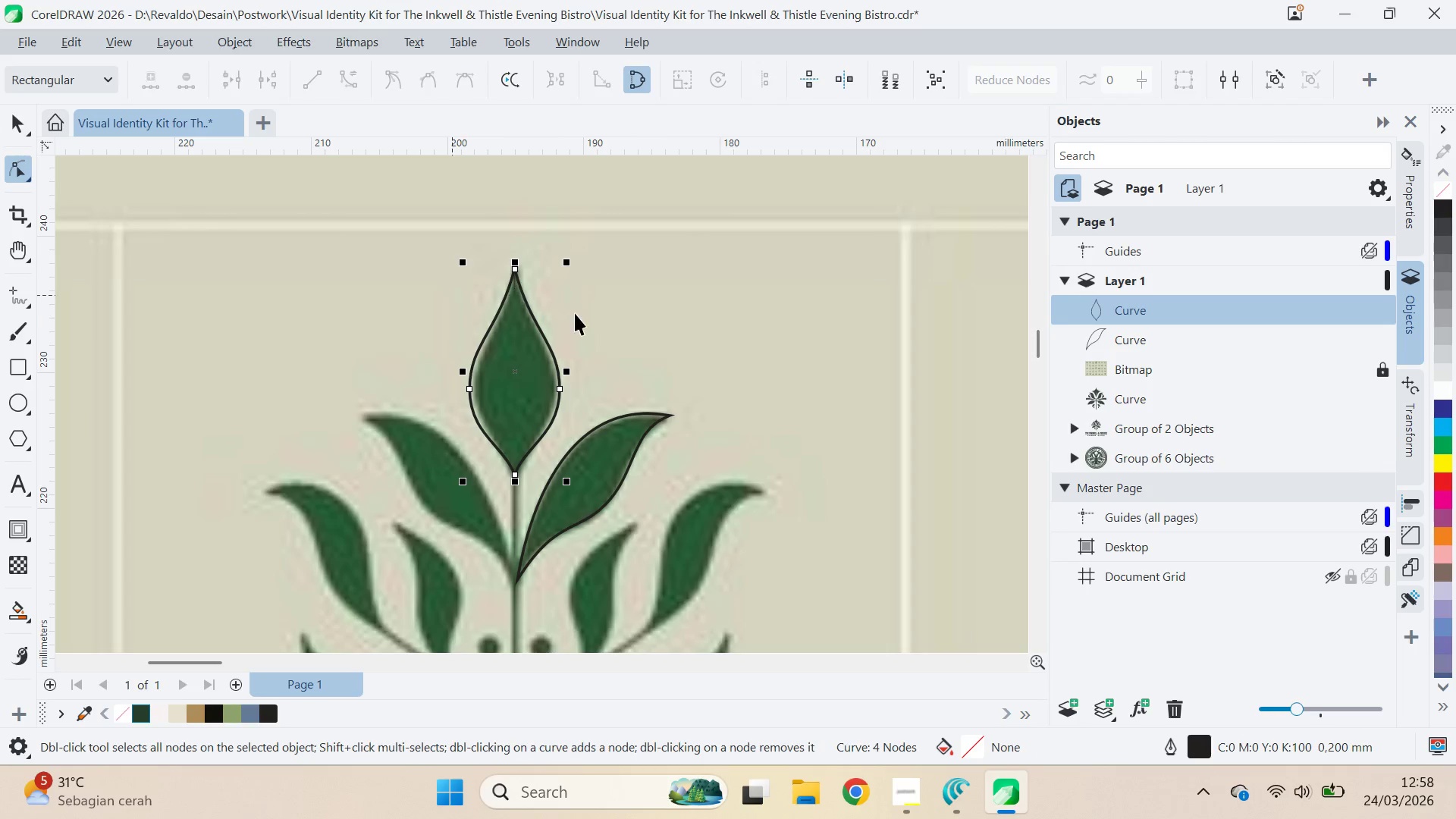 
double_click([529, 378])
 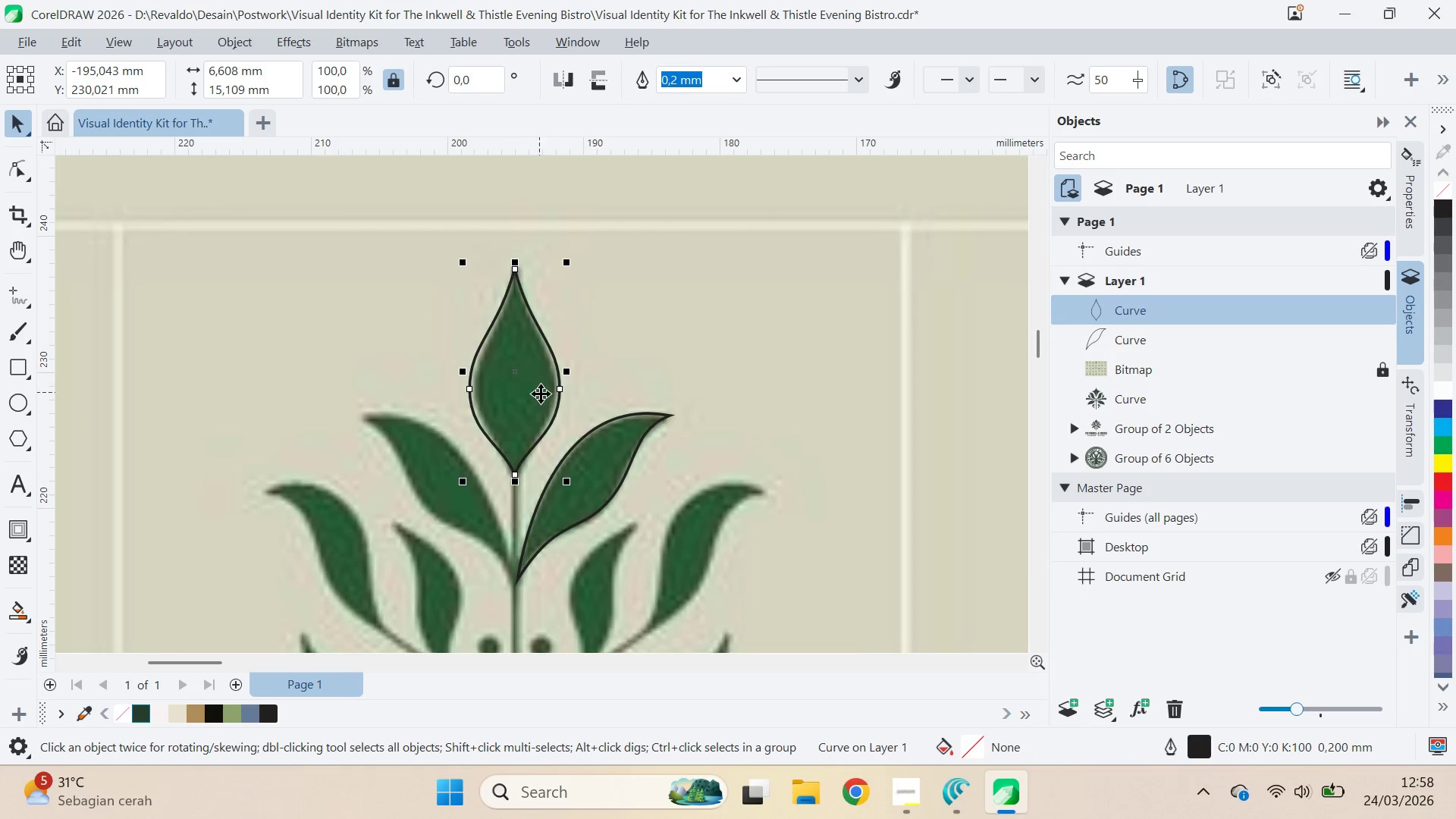 
scroll: coordinate [549, 405], scroll_direction: down, amount: 5.0
 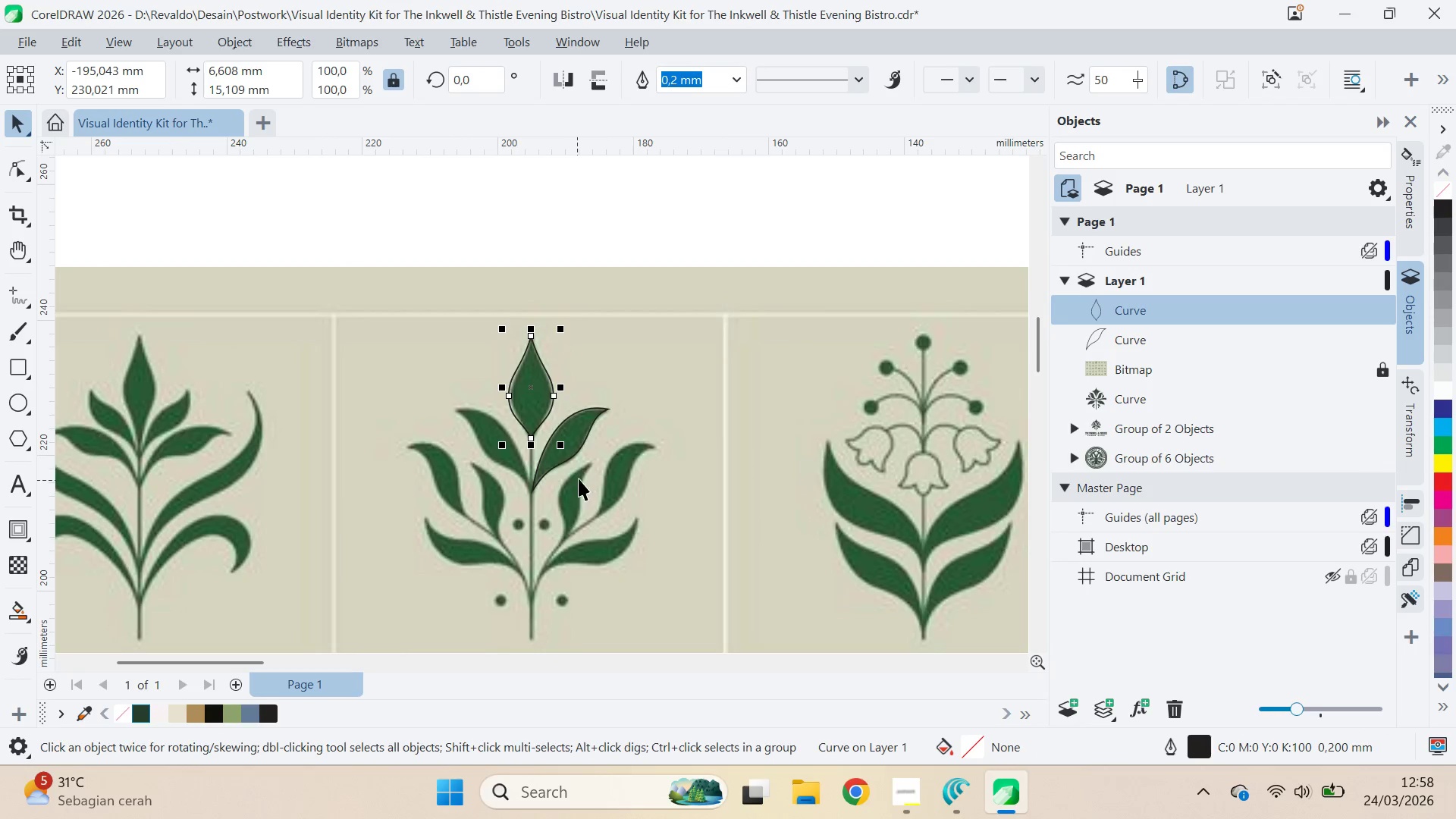 
type(qv)
 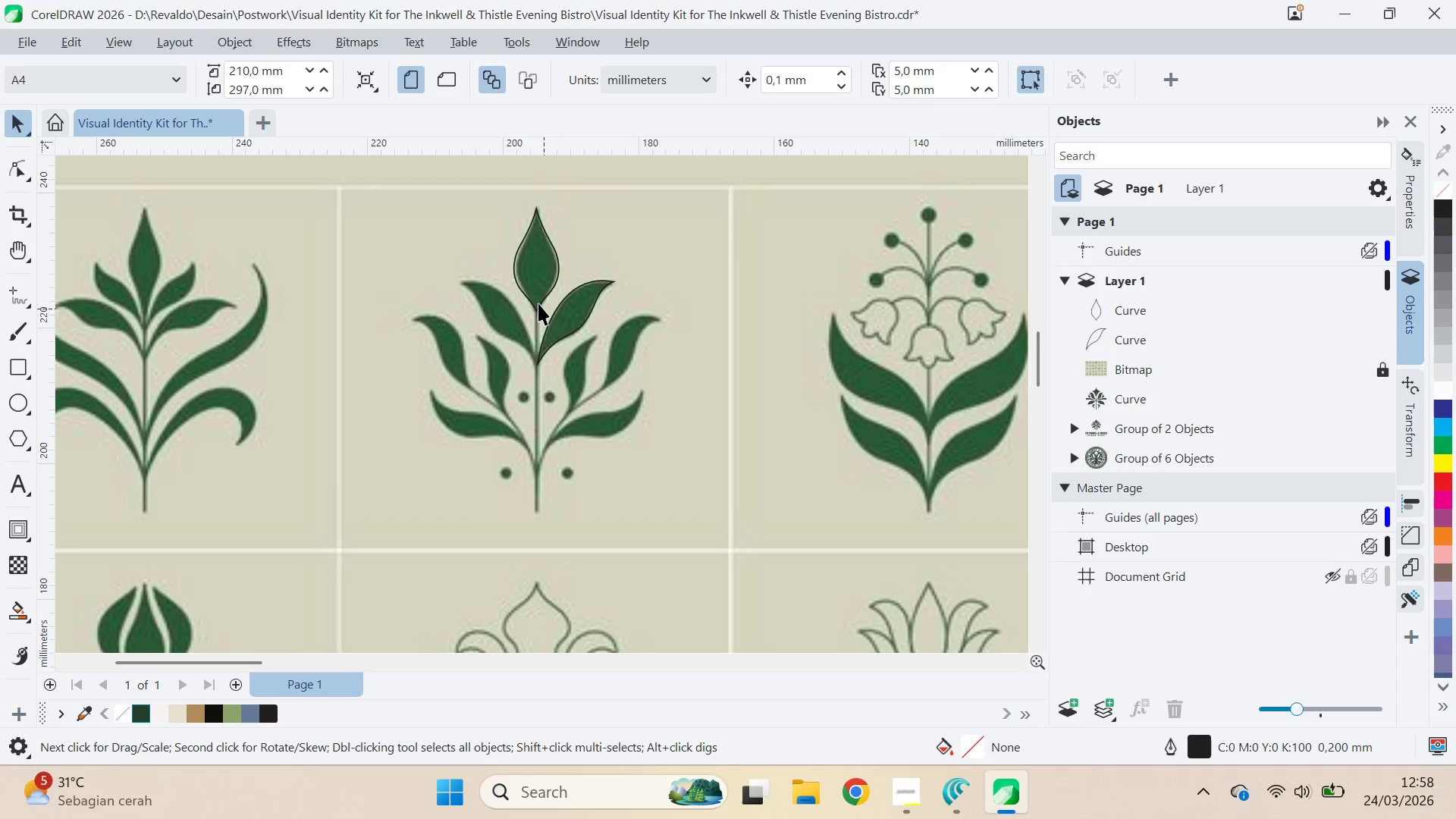 
left_click_drag(start_coordinate=[598, 467], to_coordinate=[604, 340])
 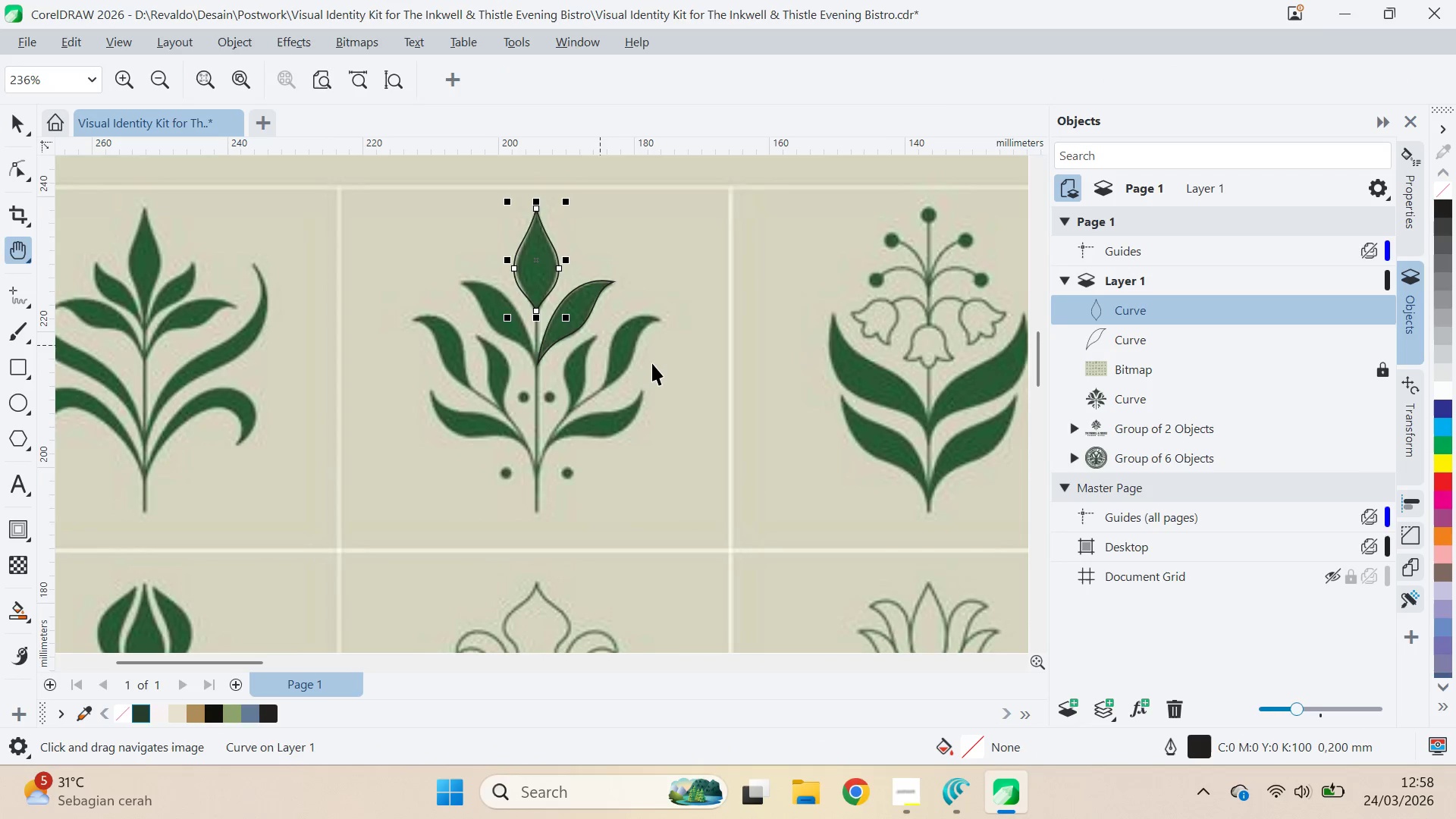 
double_click([652, 363])
 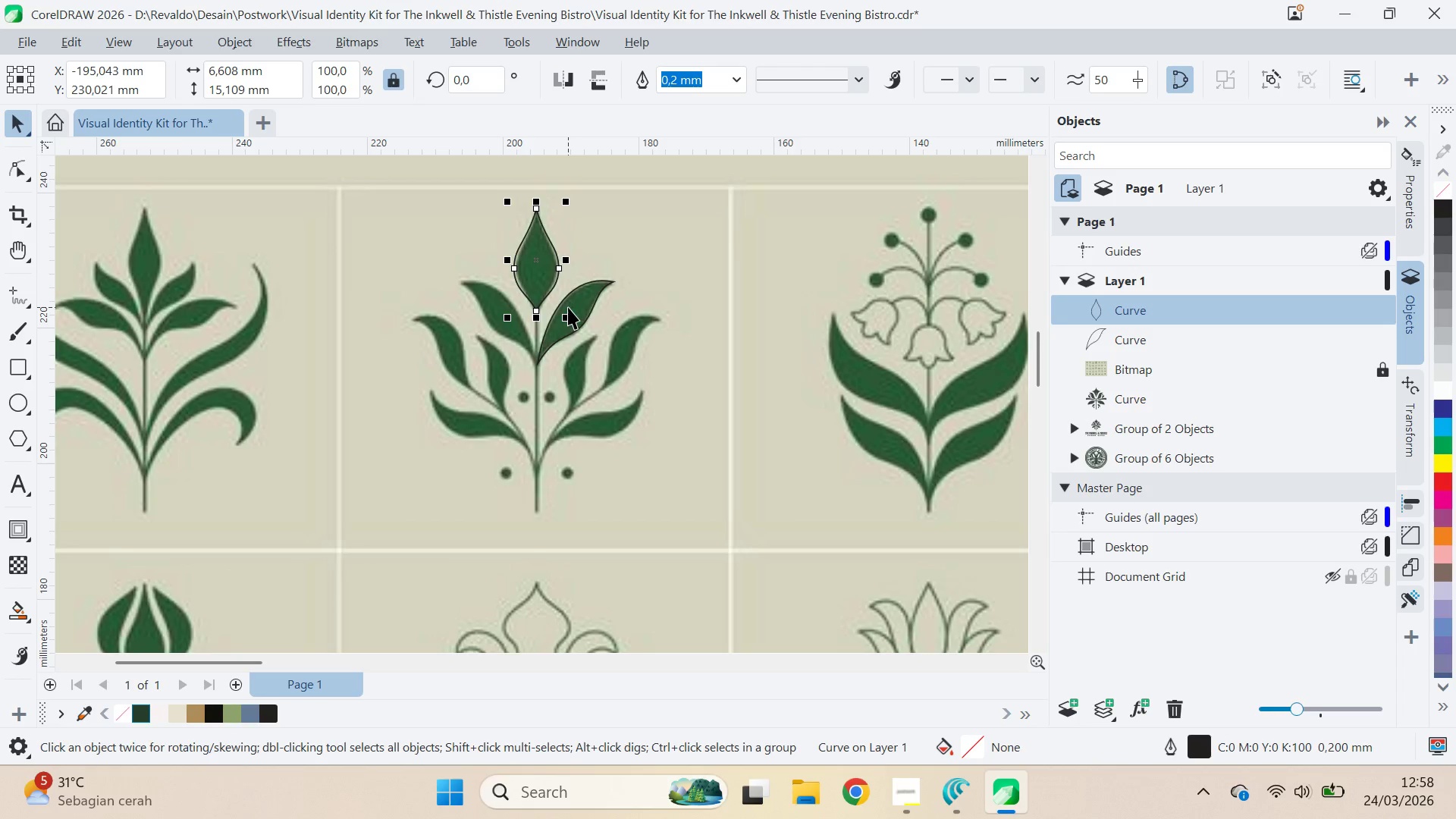 
double_click([20, 294])
 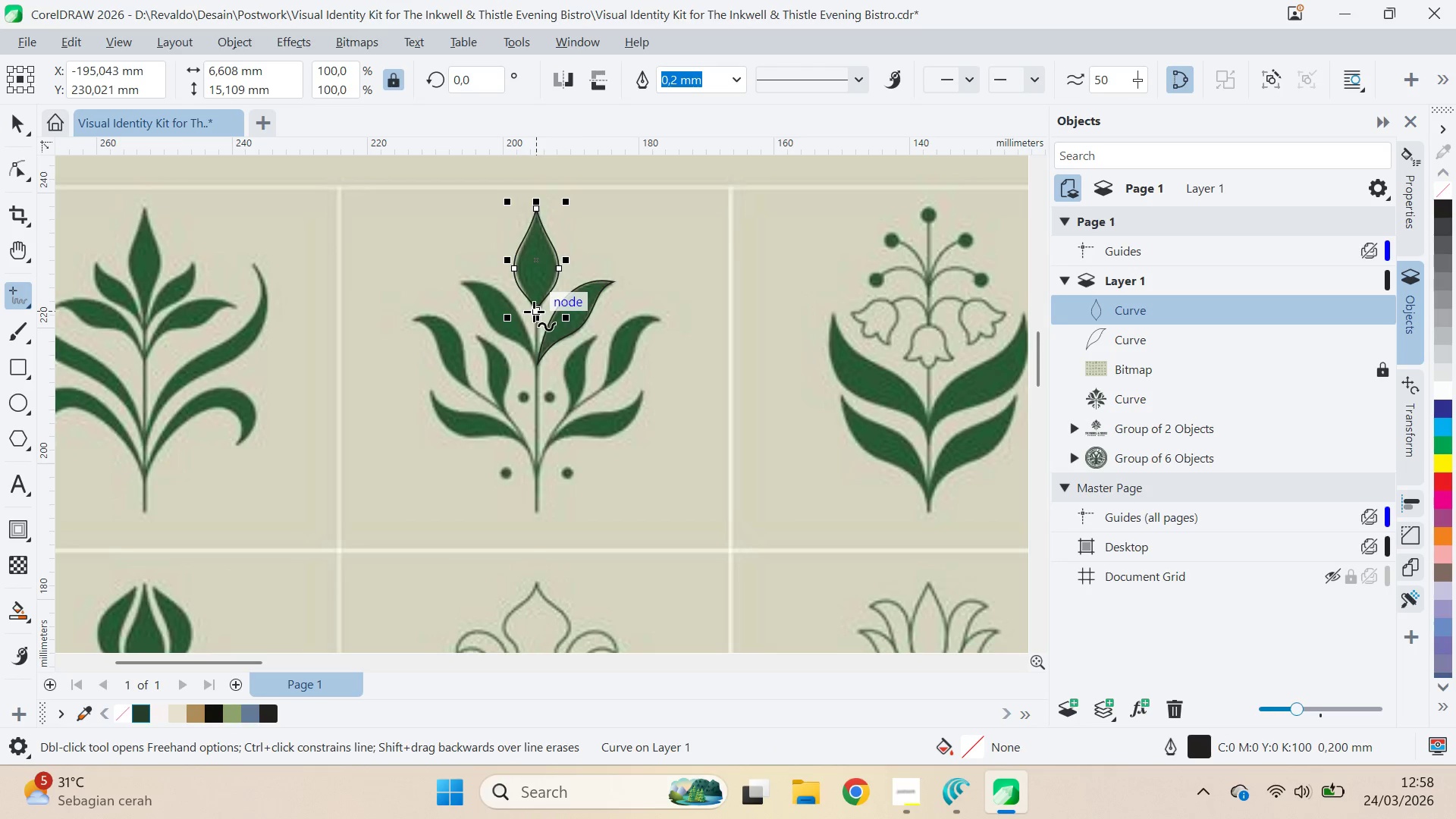 
hold_key(key=ShiftLeft, duration=1.22)
left_click([535, 510])
 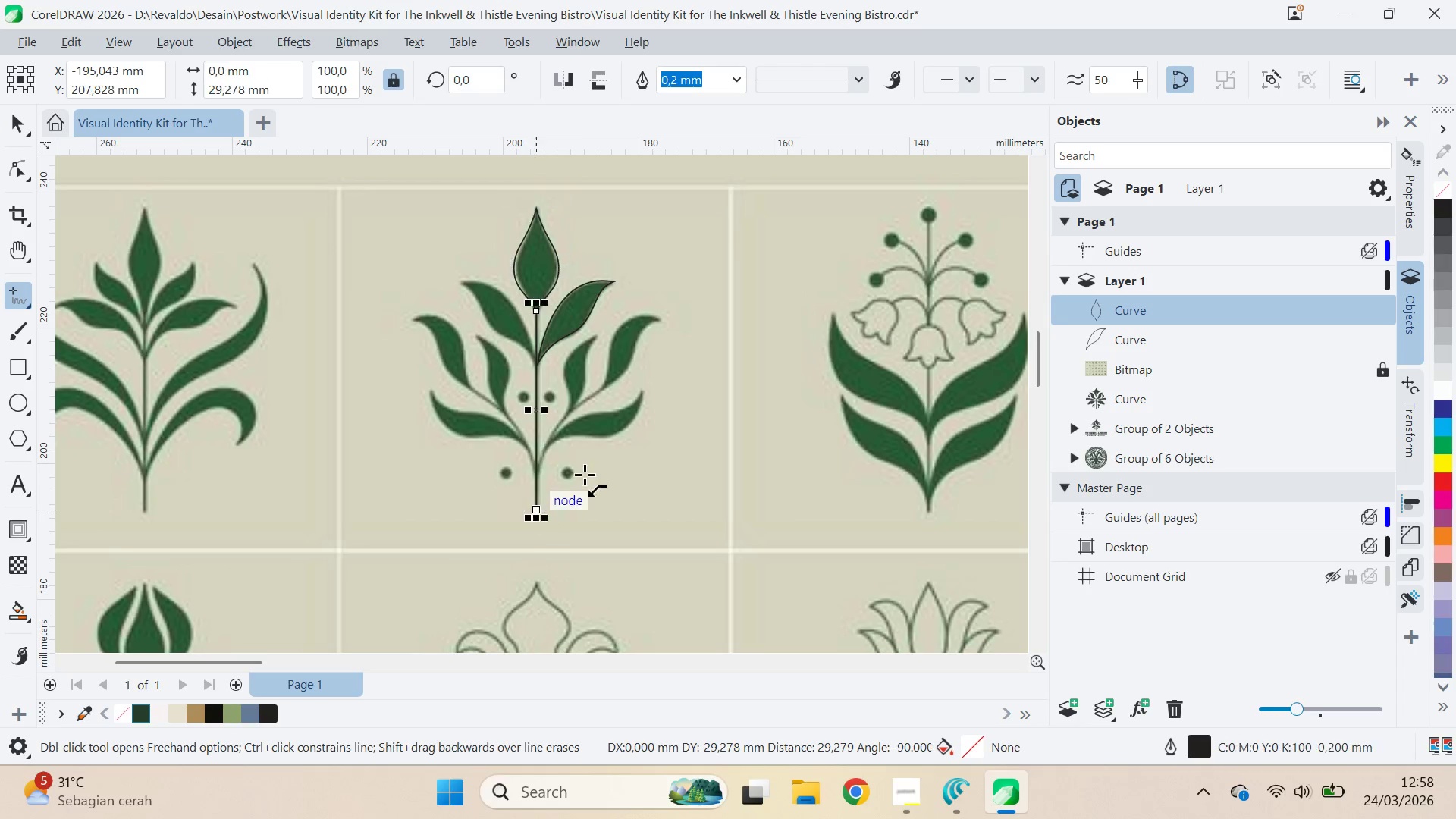 
type(vqv)
 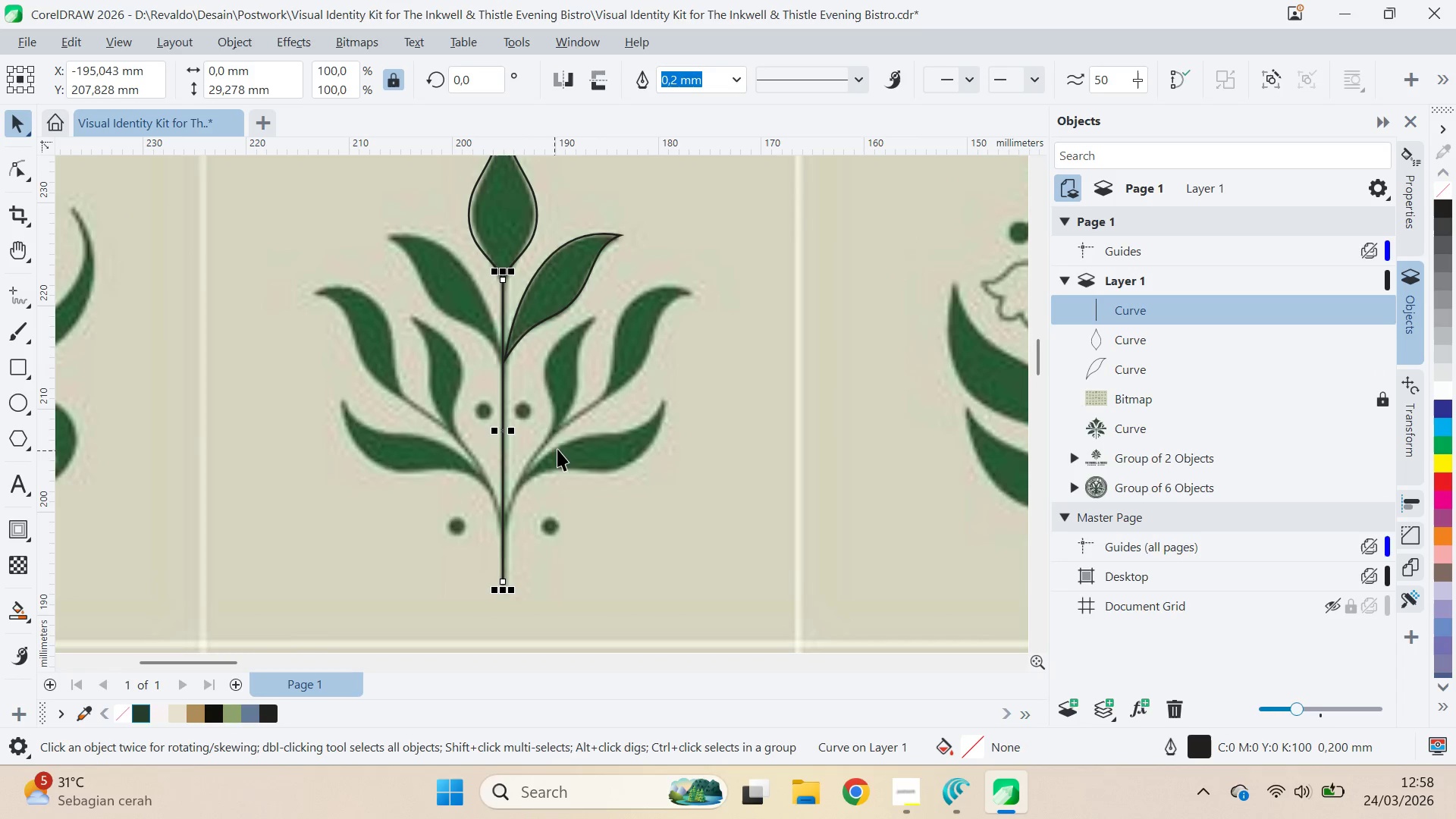 
scroll: coordinate [601, 371], scroll_direction: up, amount: 3.0
 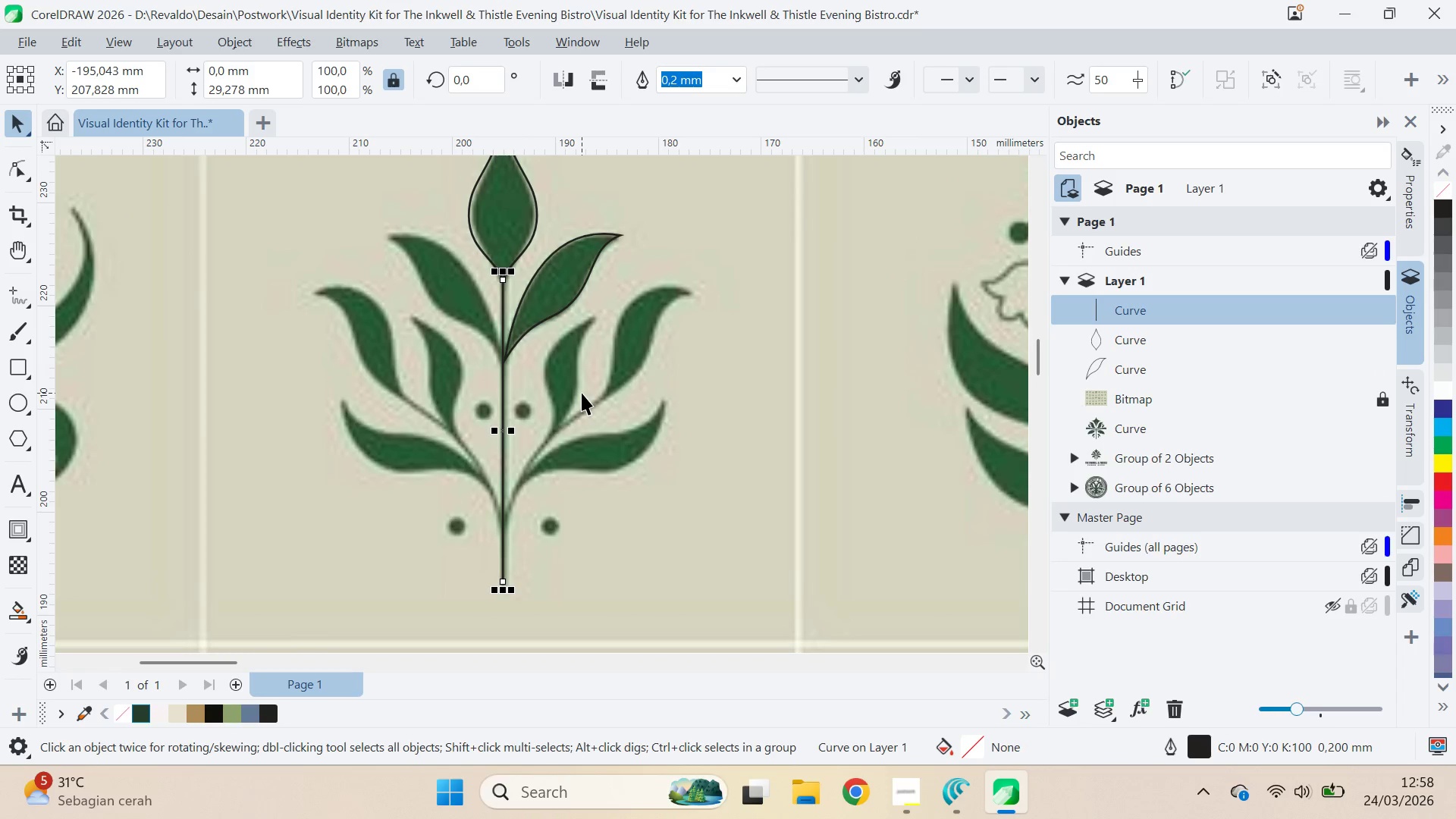 
left_click([536, 305])
 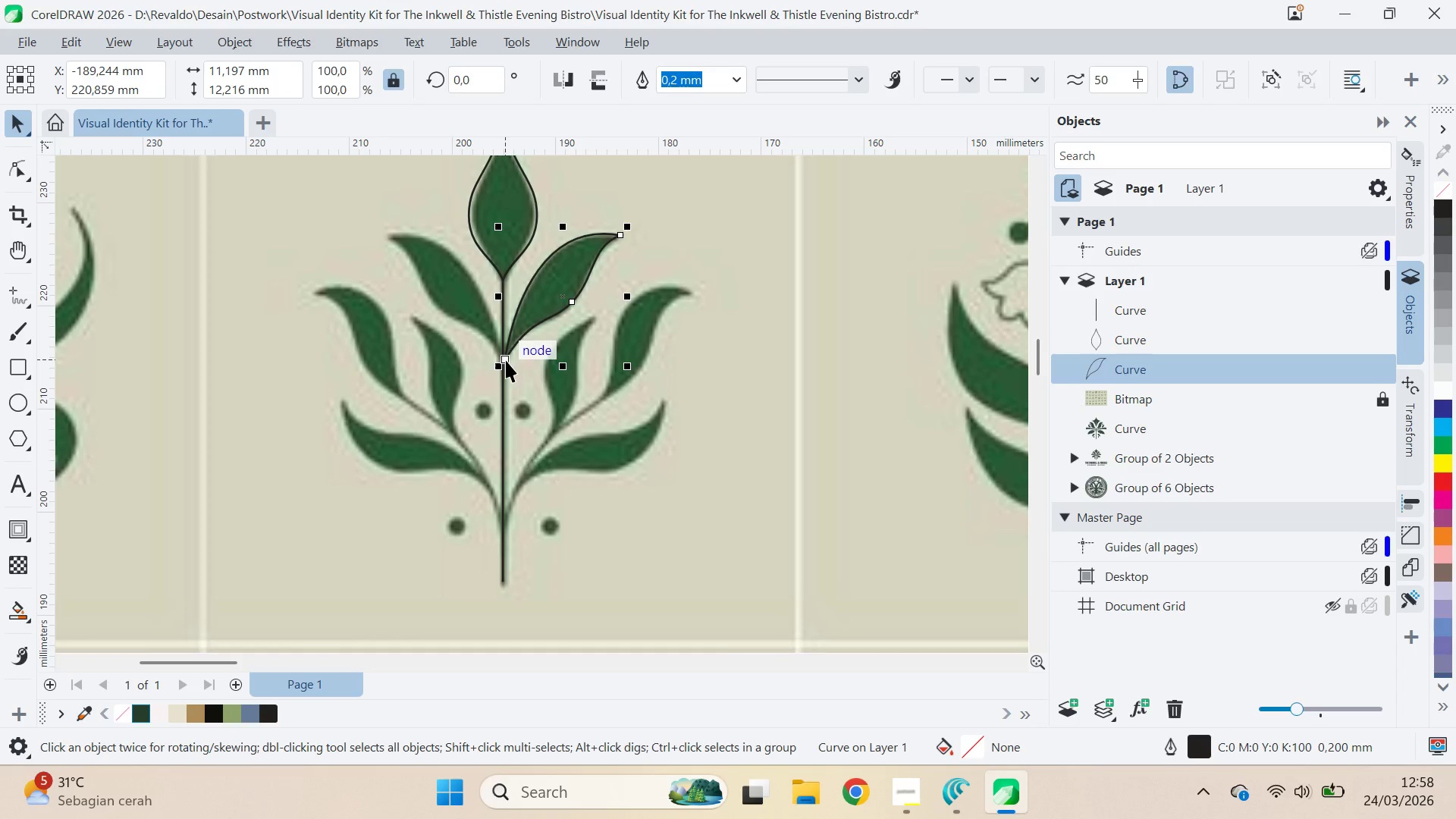 
left_click_drag(start_coordinate=[506, 359], to_coordinate=[578, 358])
 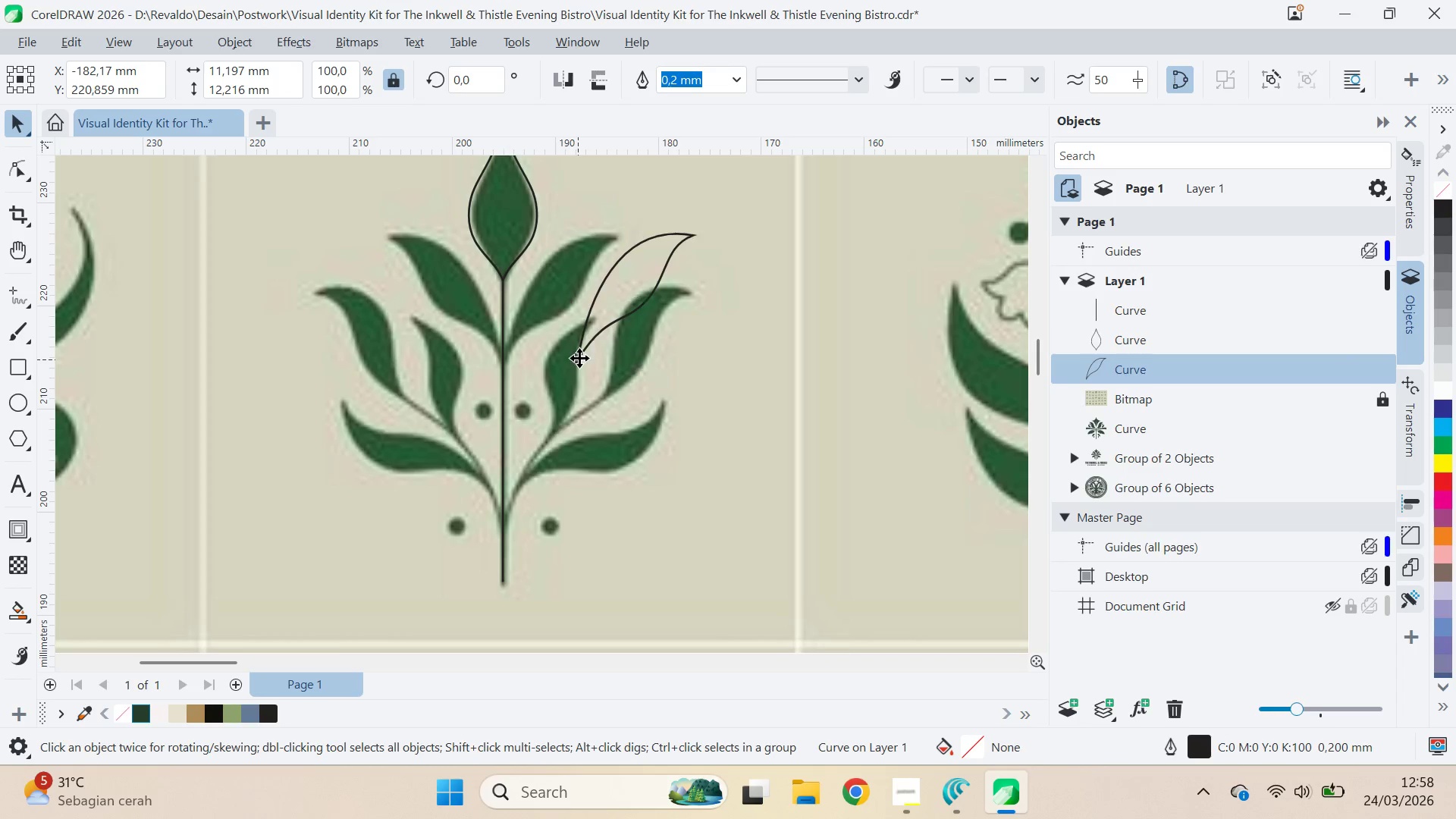 
hold_key(key=ShiftLeft, duration=0.91)
 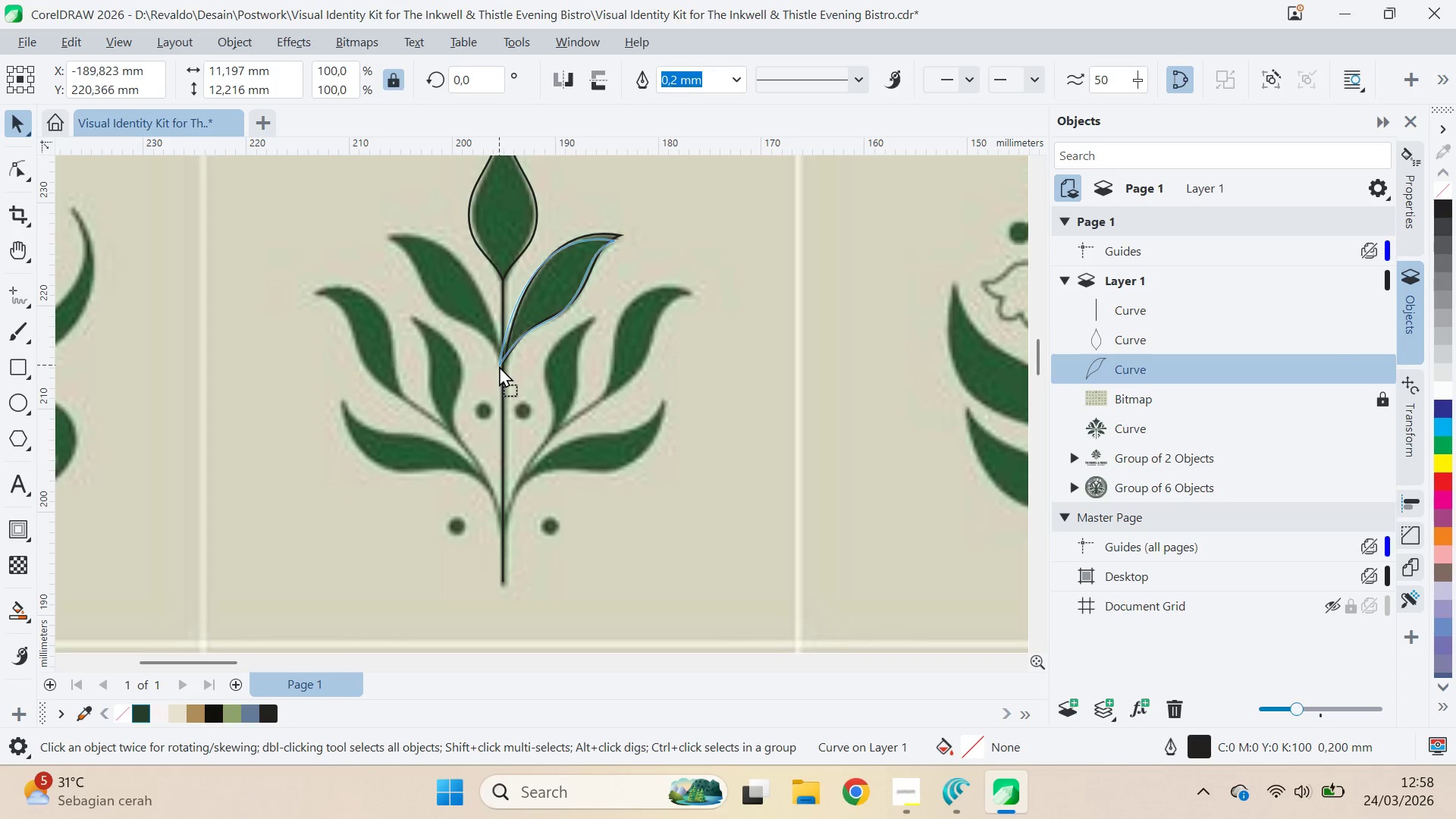 
hold_key(key=ShiftLeft, duration=0.64)
 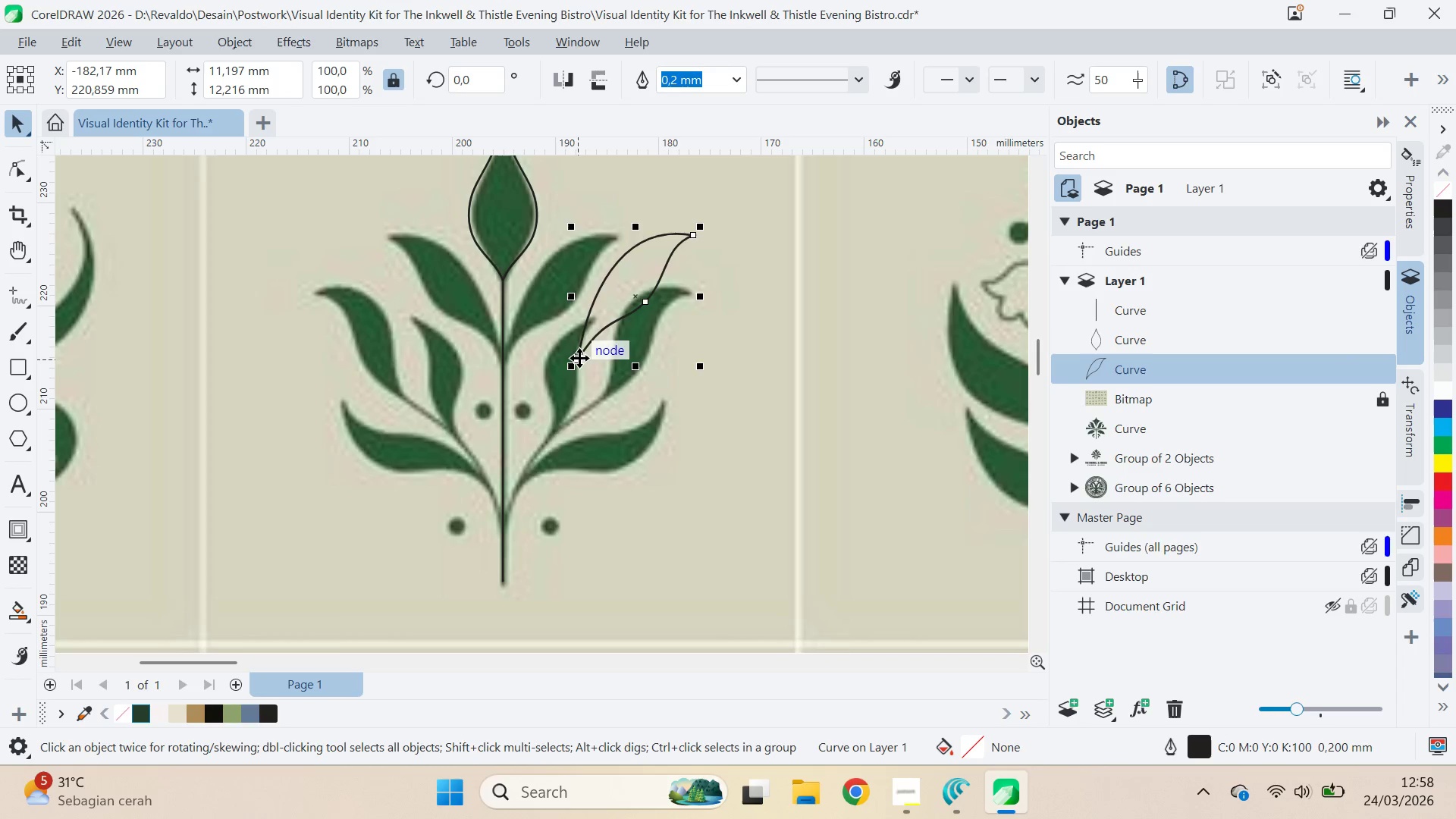 
left_click_drag(start_coordinate=[579, 358], to_coordinate=[502, 362])
 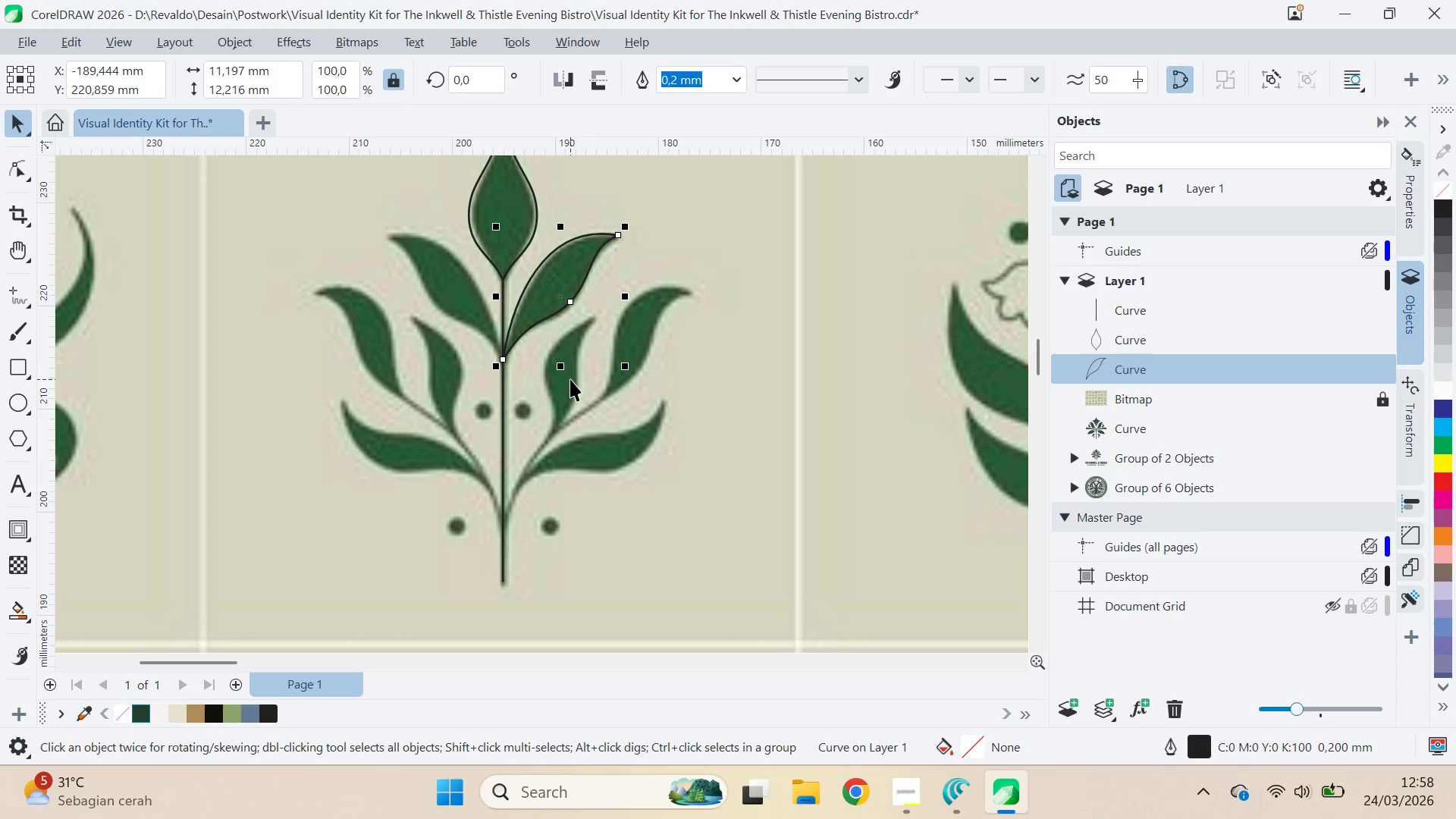 
hold_key(key=ShiftLeft, duration=1.5)
 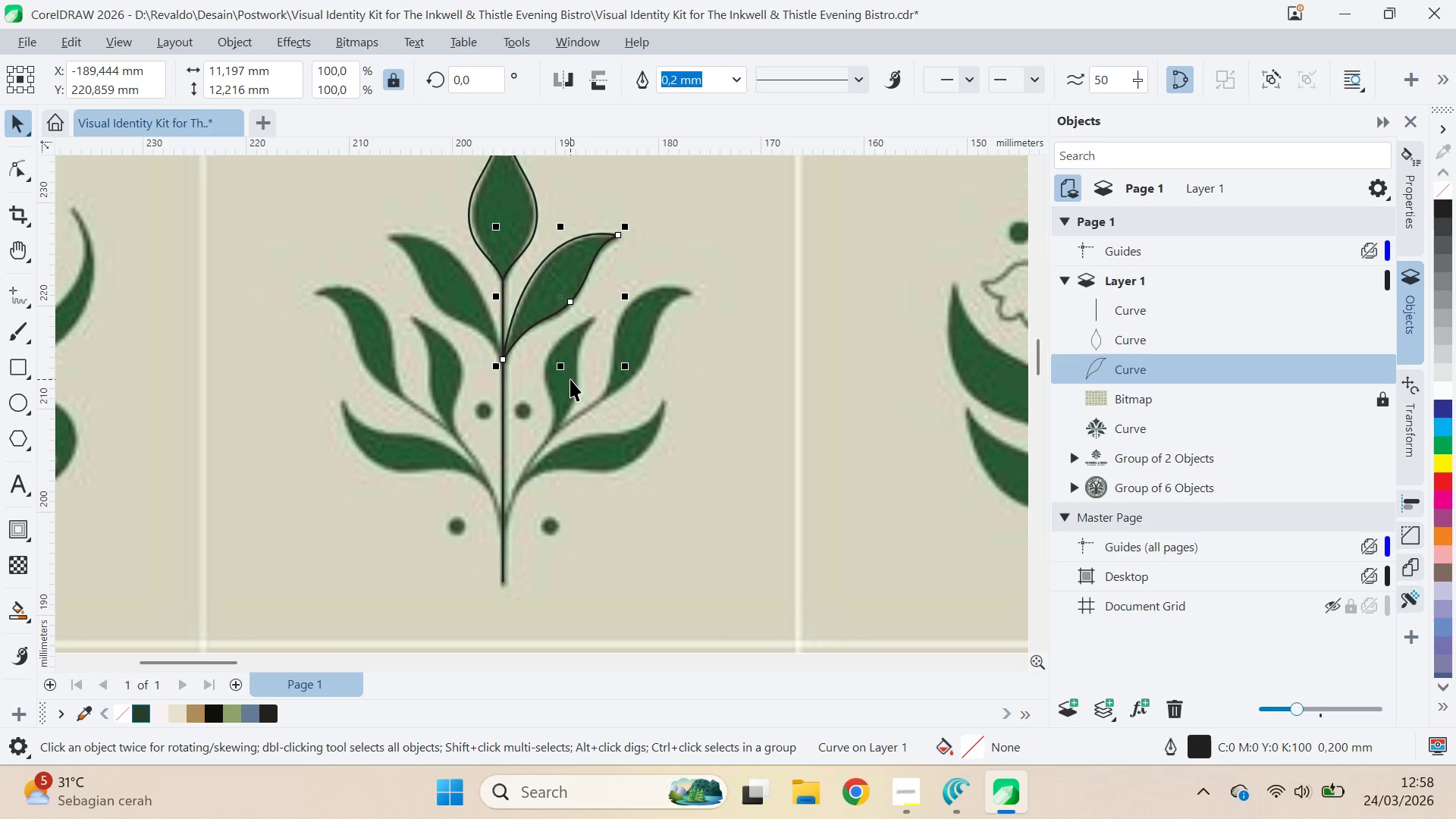 
hold_key(key=ShiftLeft, duration=0.34)
 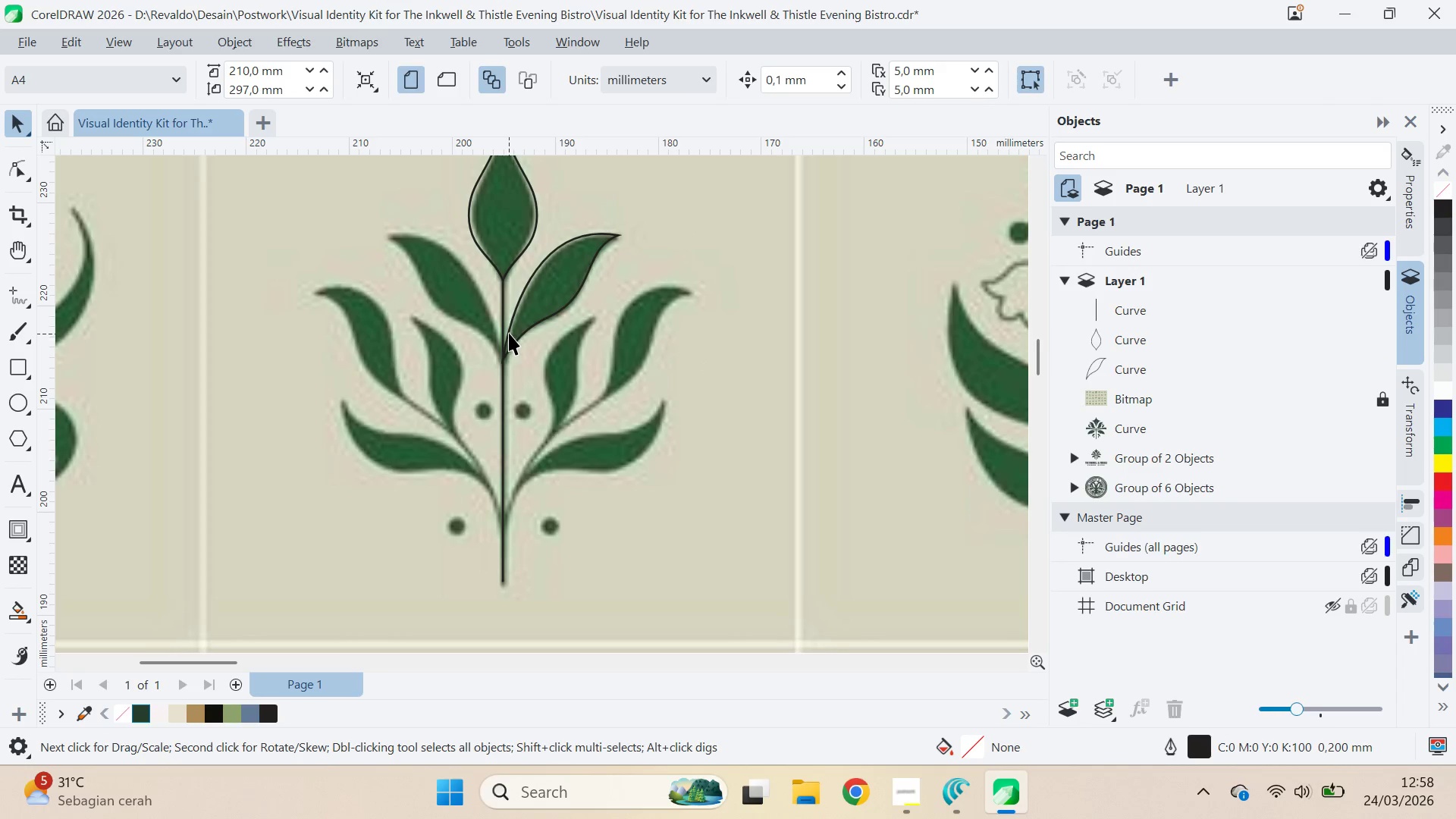 
key(A)
 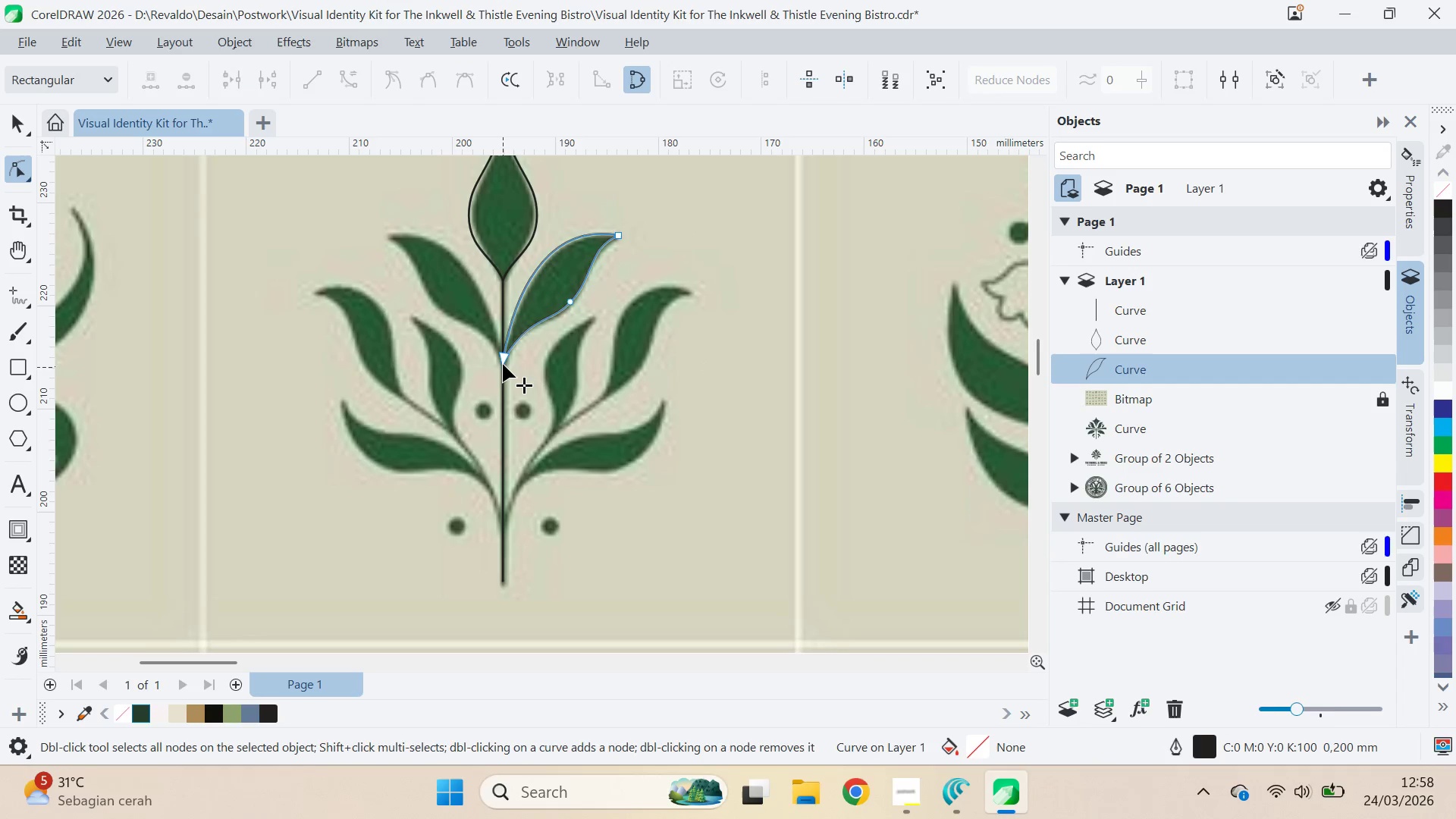 
left_click([504, 362])
 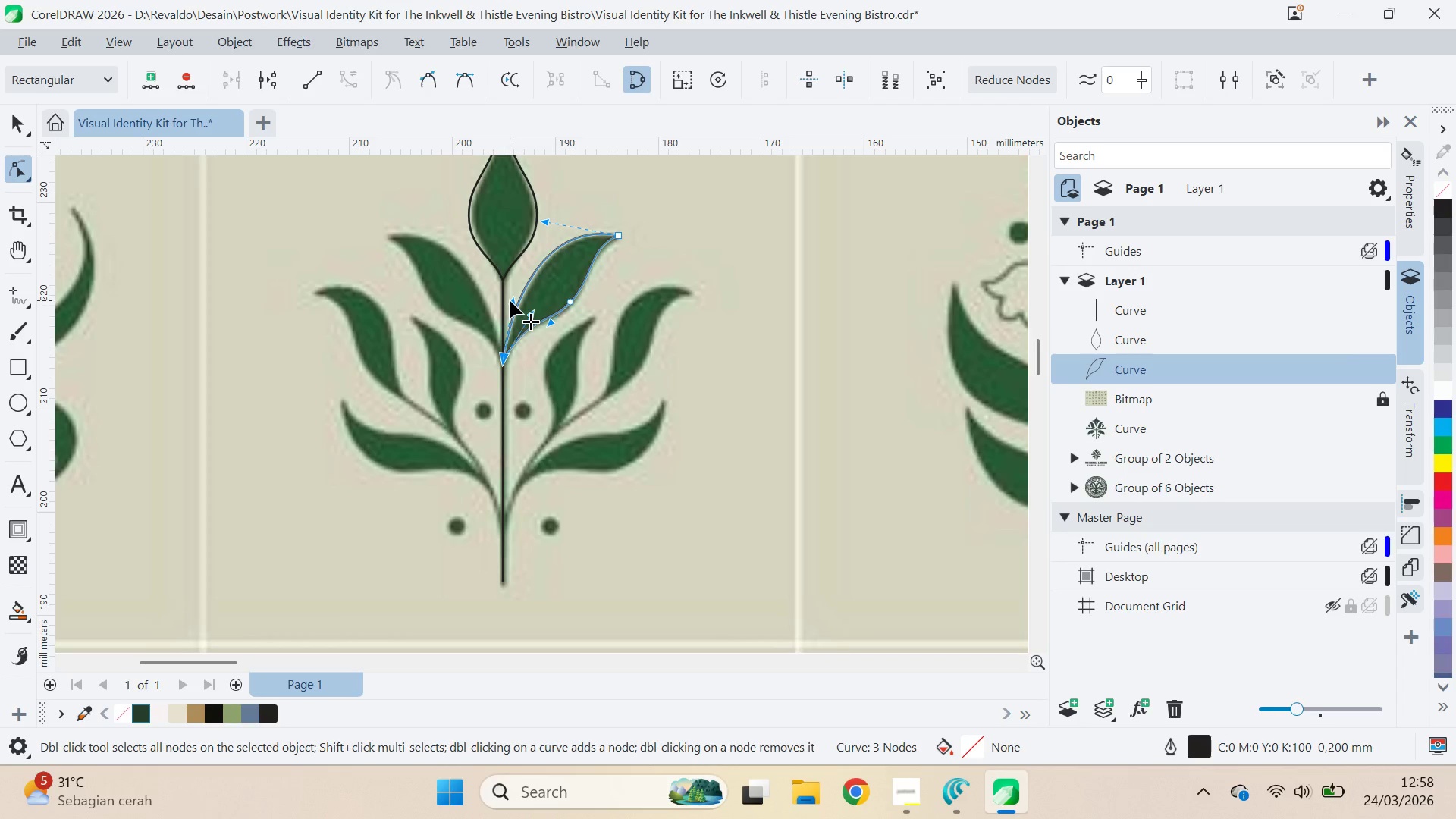 
left_click_drag(start_coordinate=[510, 300], to_coordinate=[501, 304])
 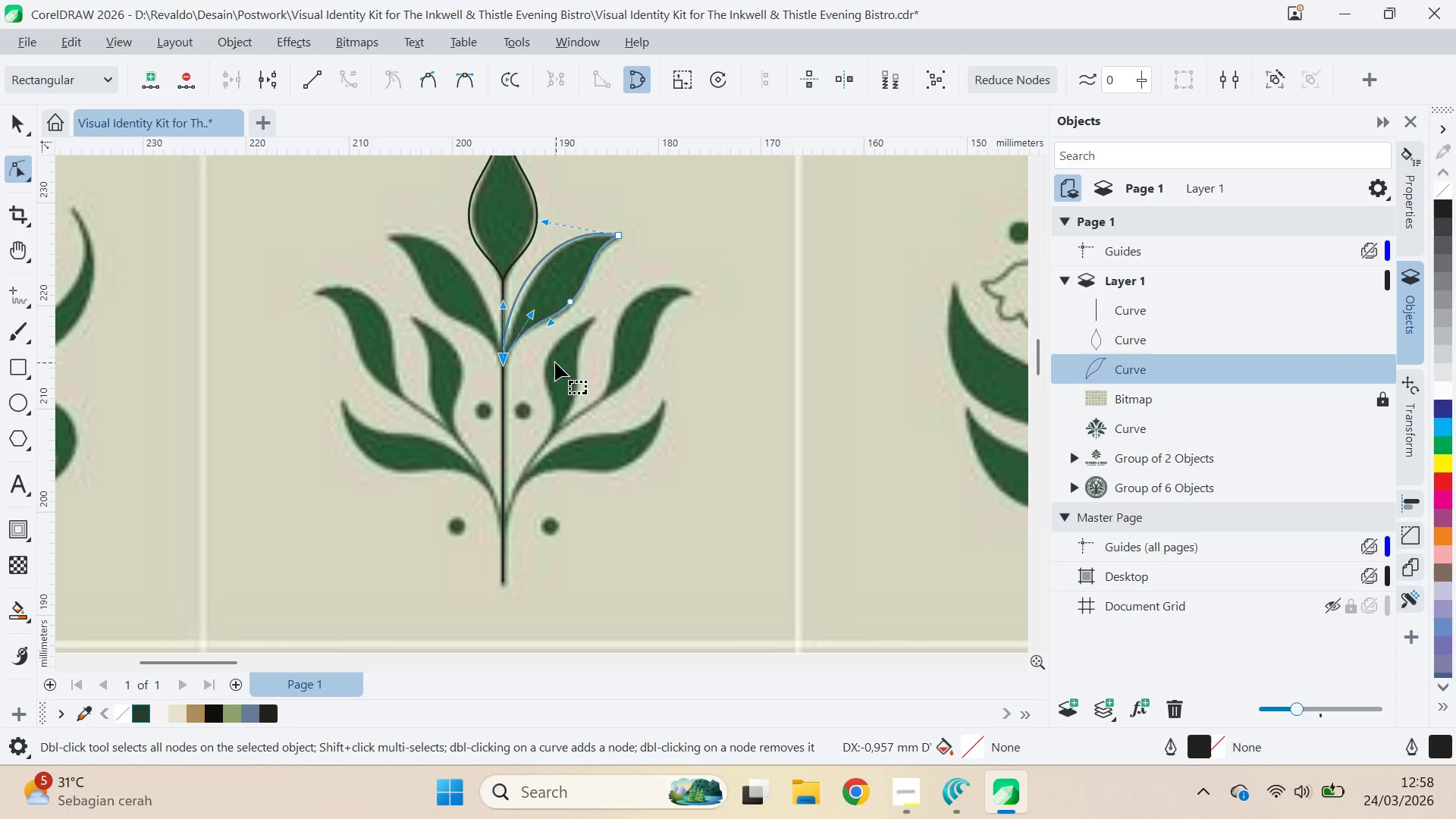 
left_click([555, 362])
 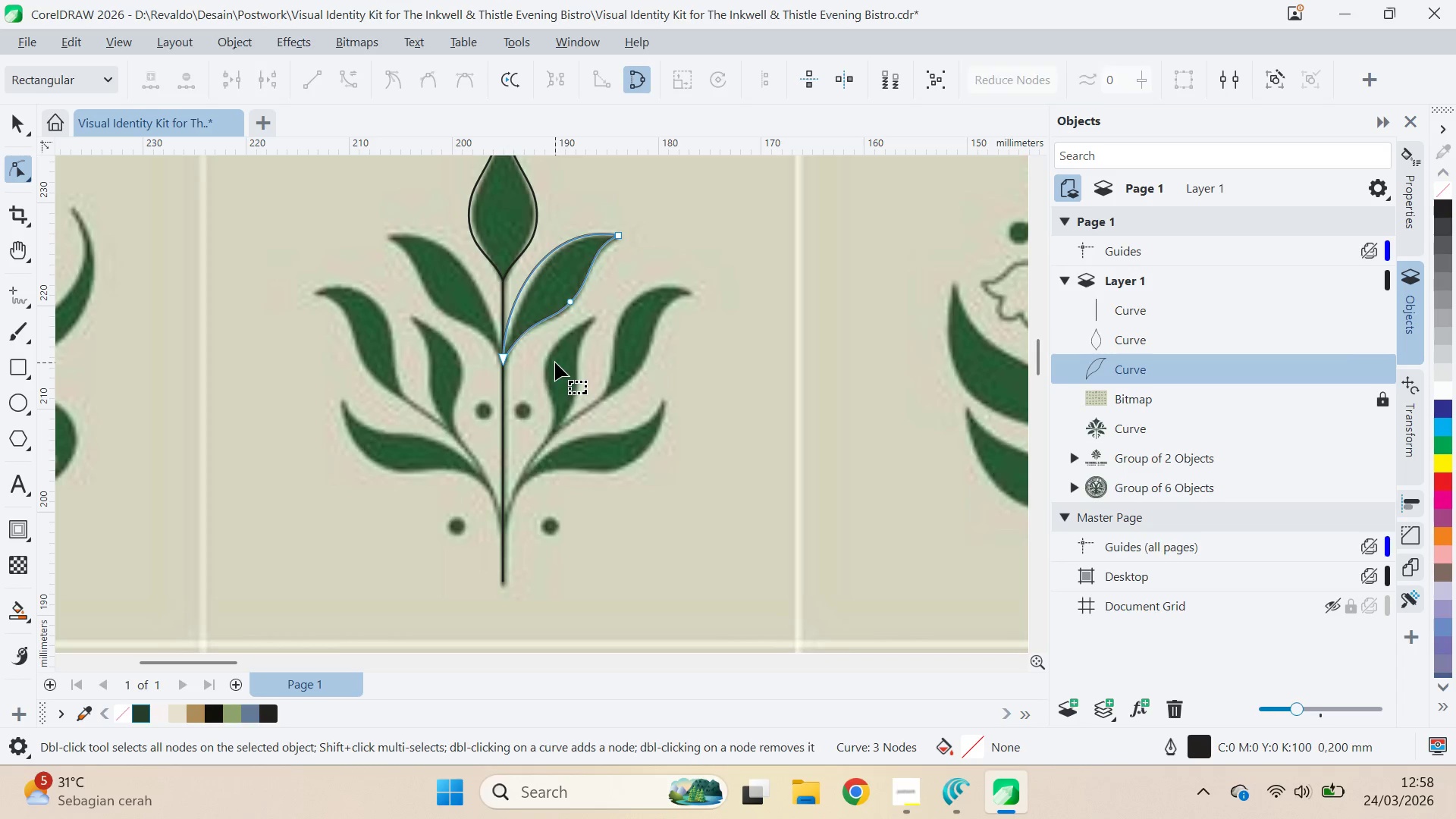 
key(V)
 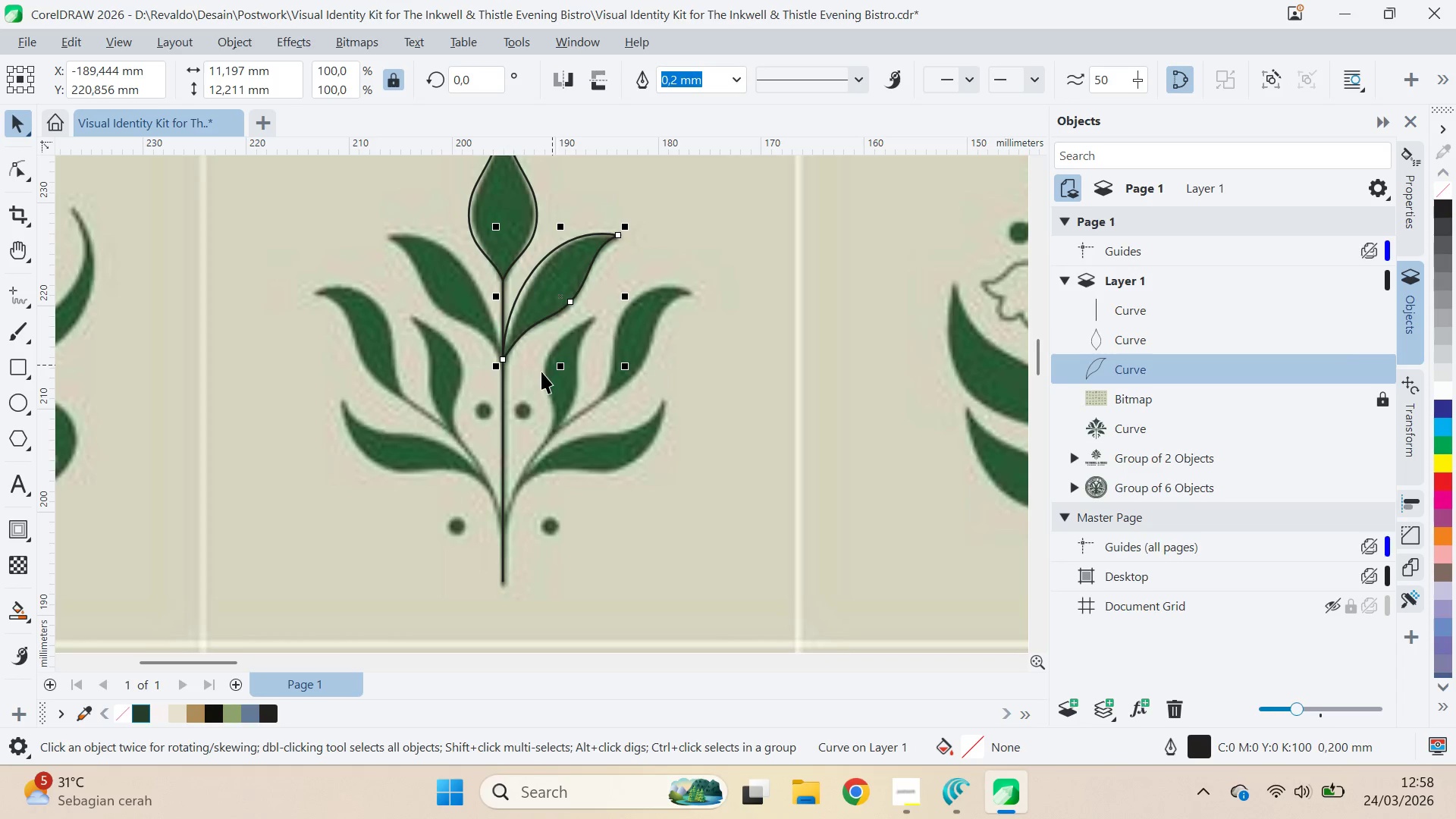 
left_click([541, 372])
 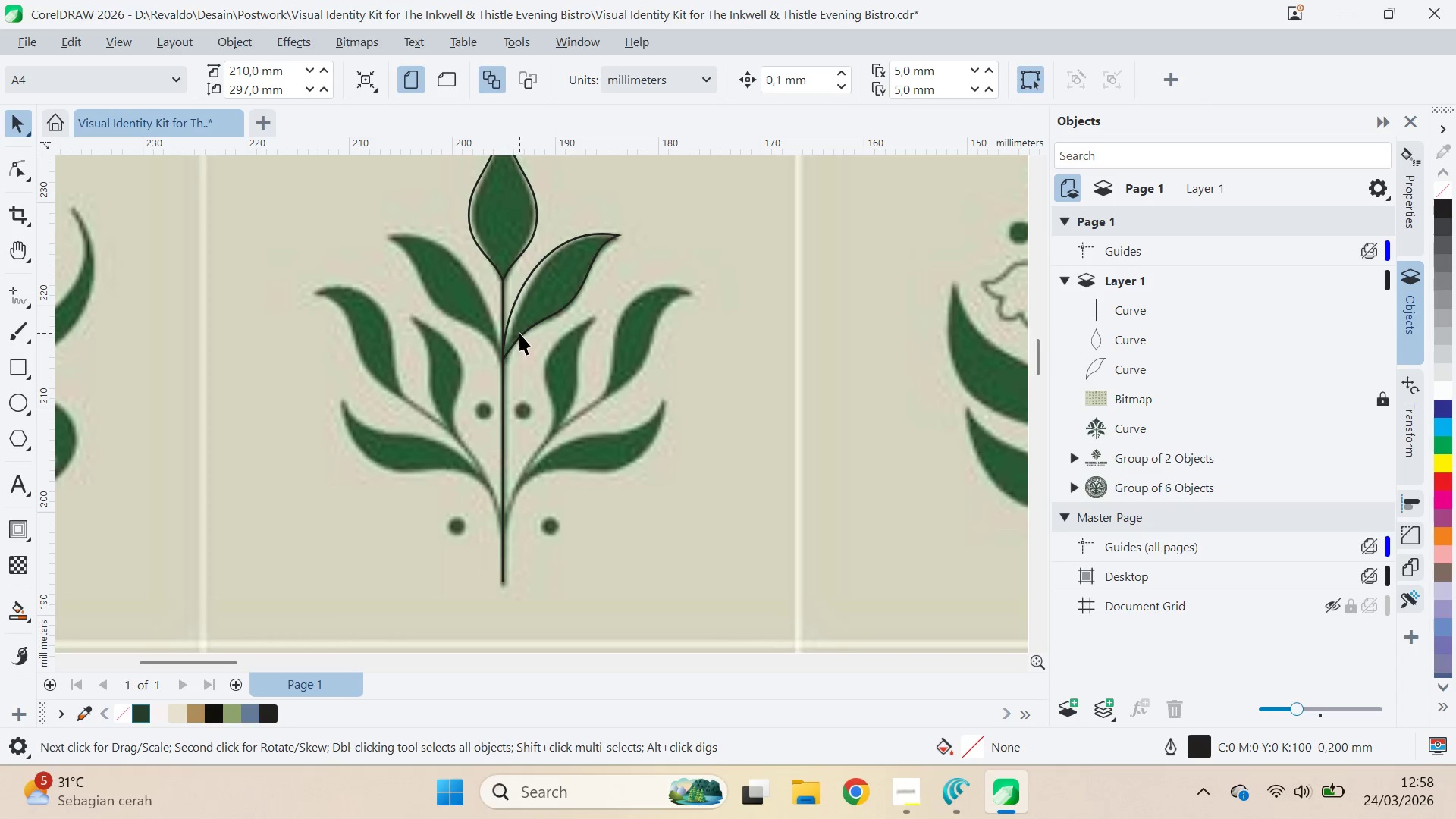 
key(Control+Z)
 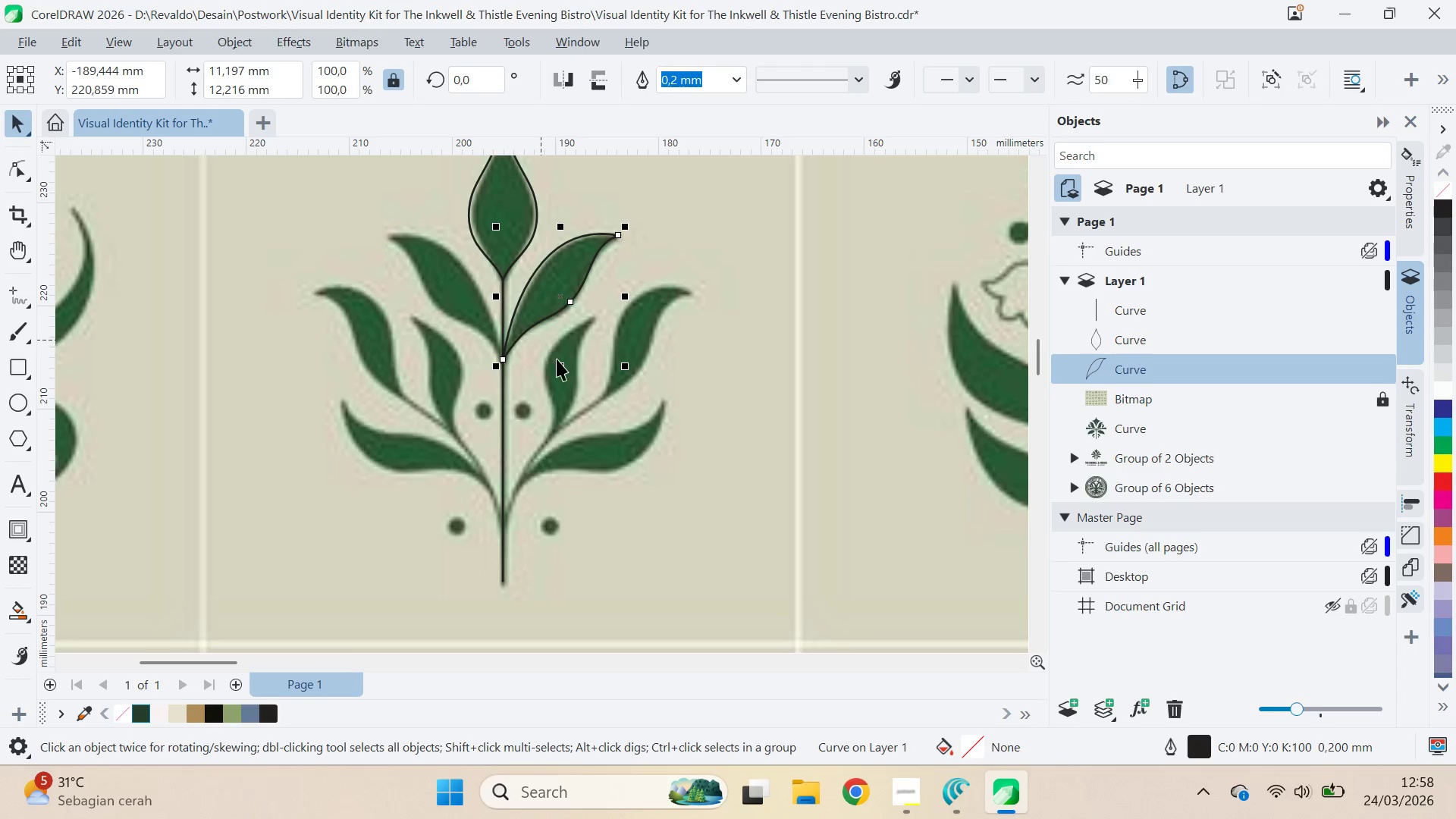 
left_click([559, 361])
 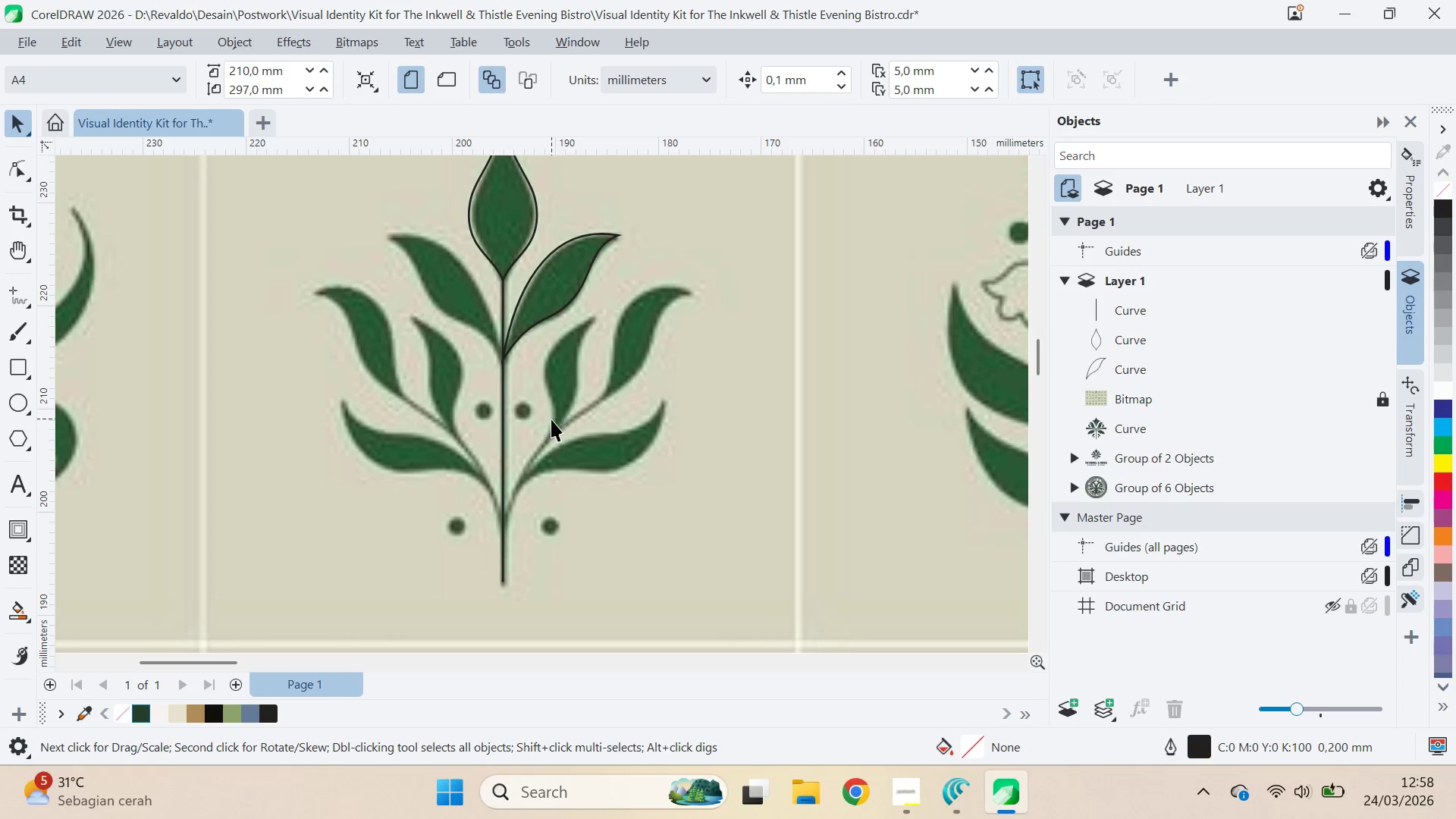 
scroll: coordinate [554, 431], scroll_direction: up, amount: 1.0
 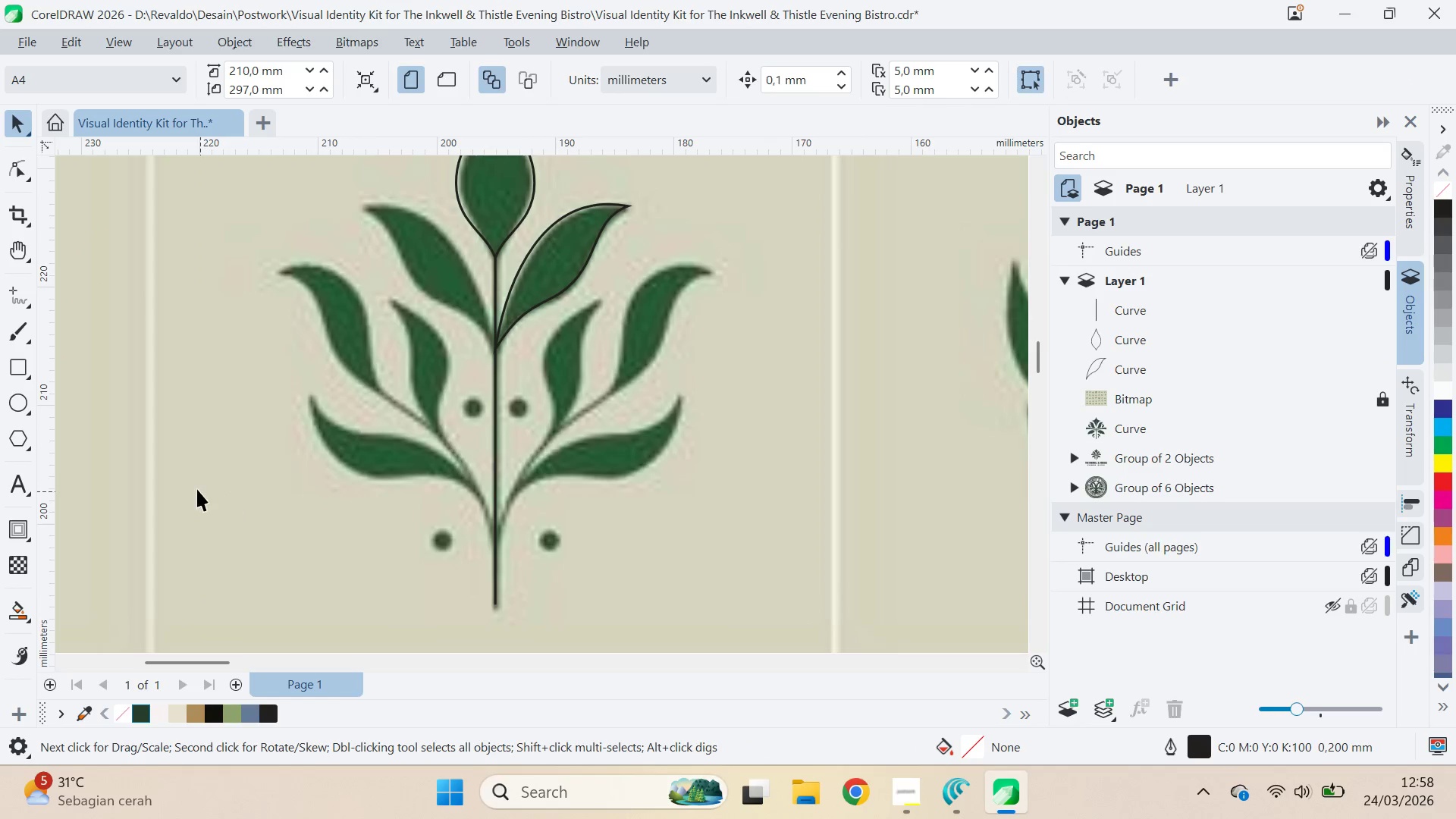 
left_click([19, 299])
 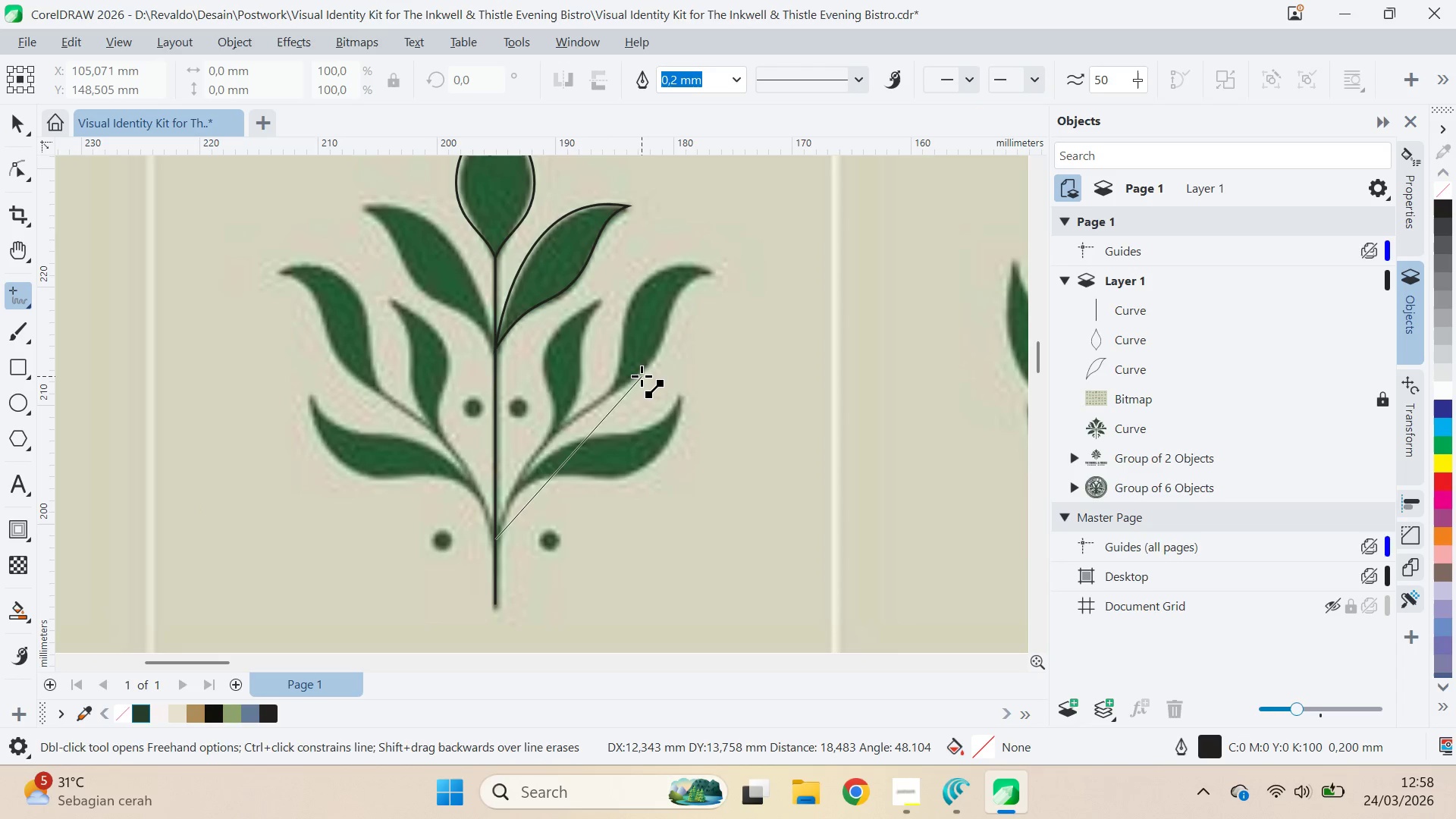 
left_click([612, 393])
 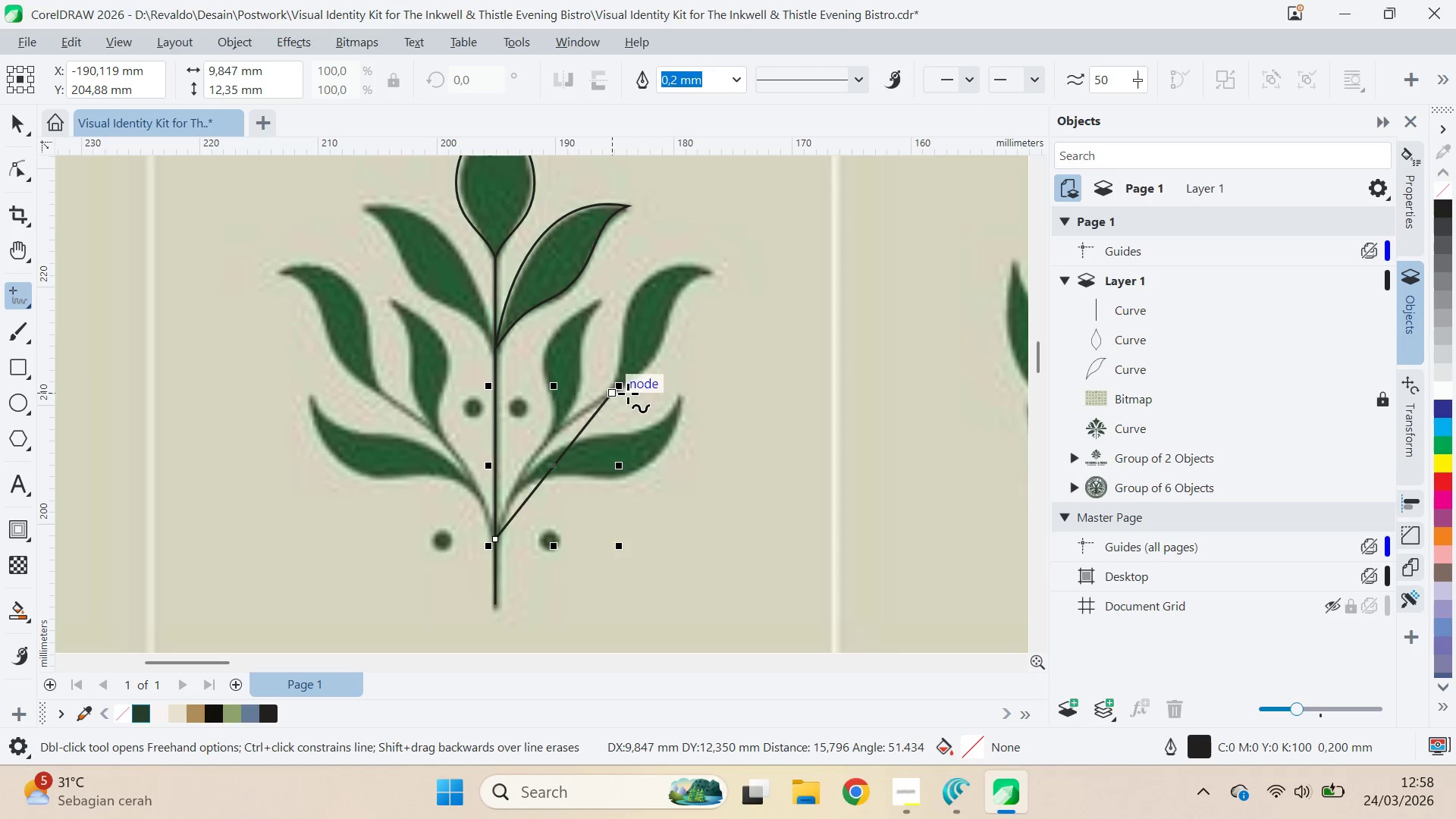 
key(A)
 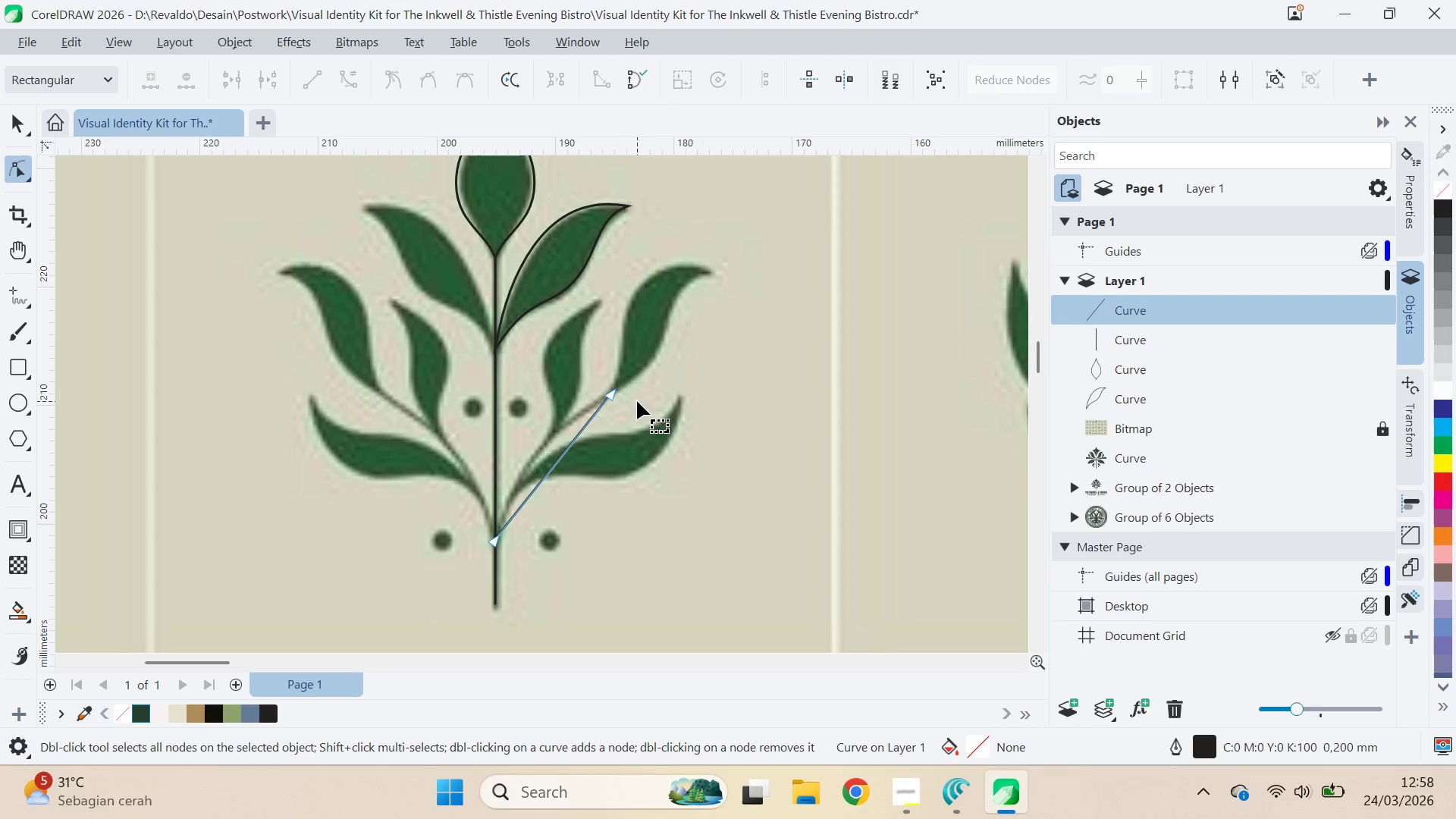 
key(Control+A)
 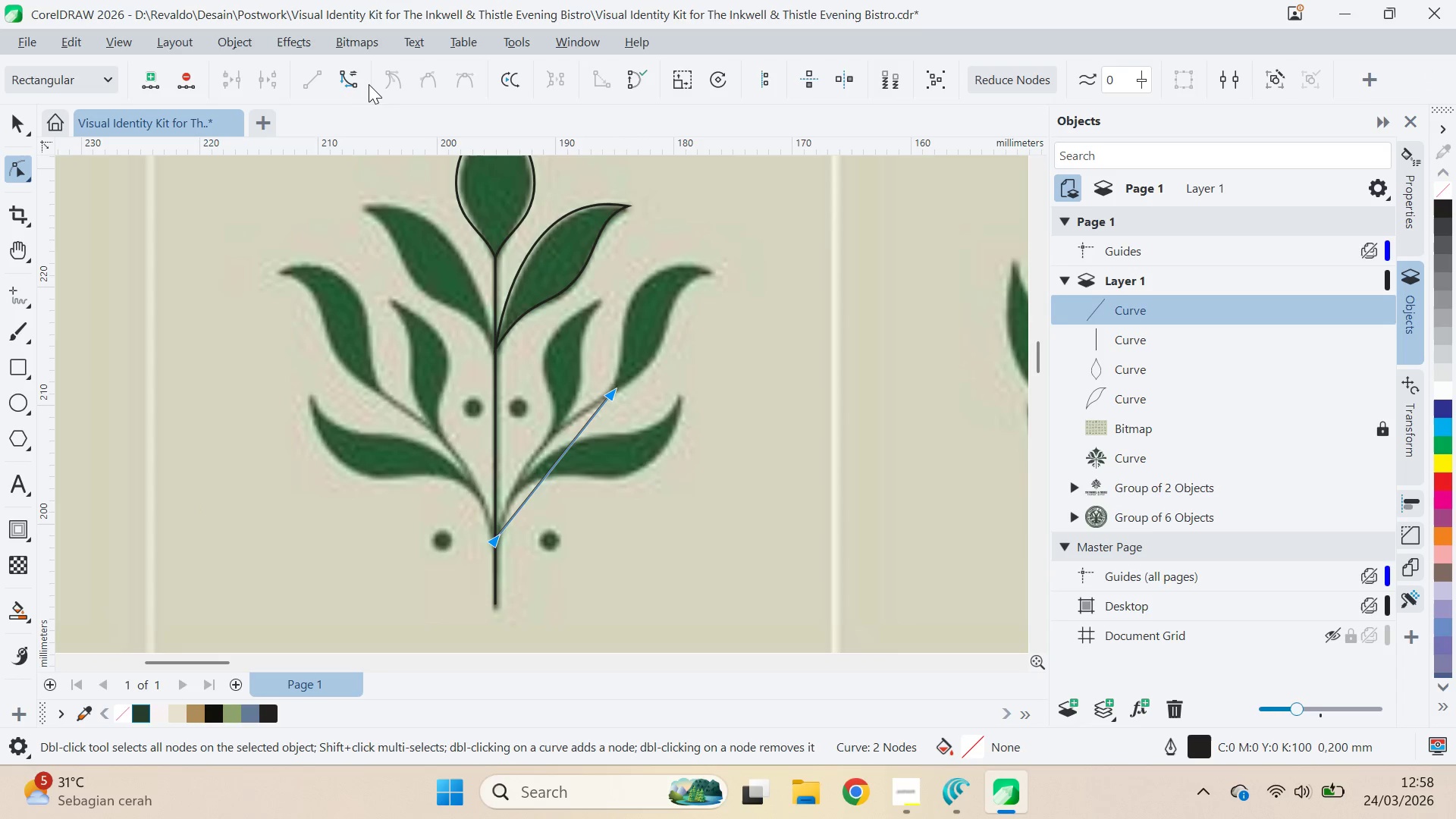 
left_click([361, 82])
 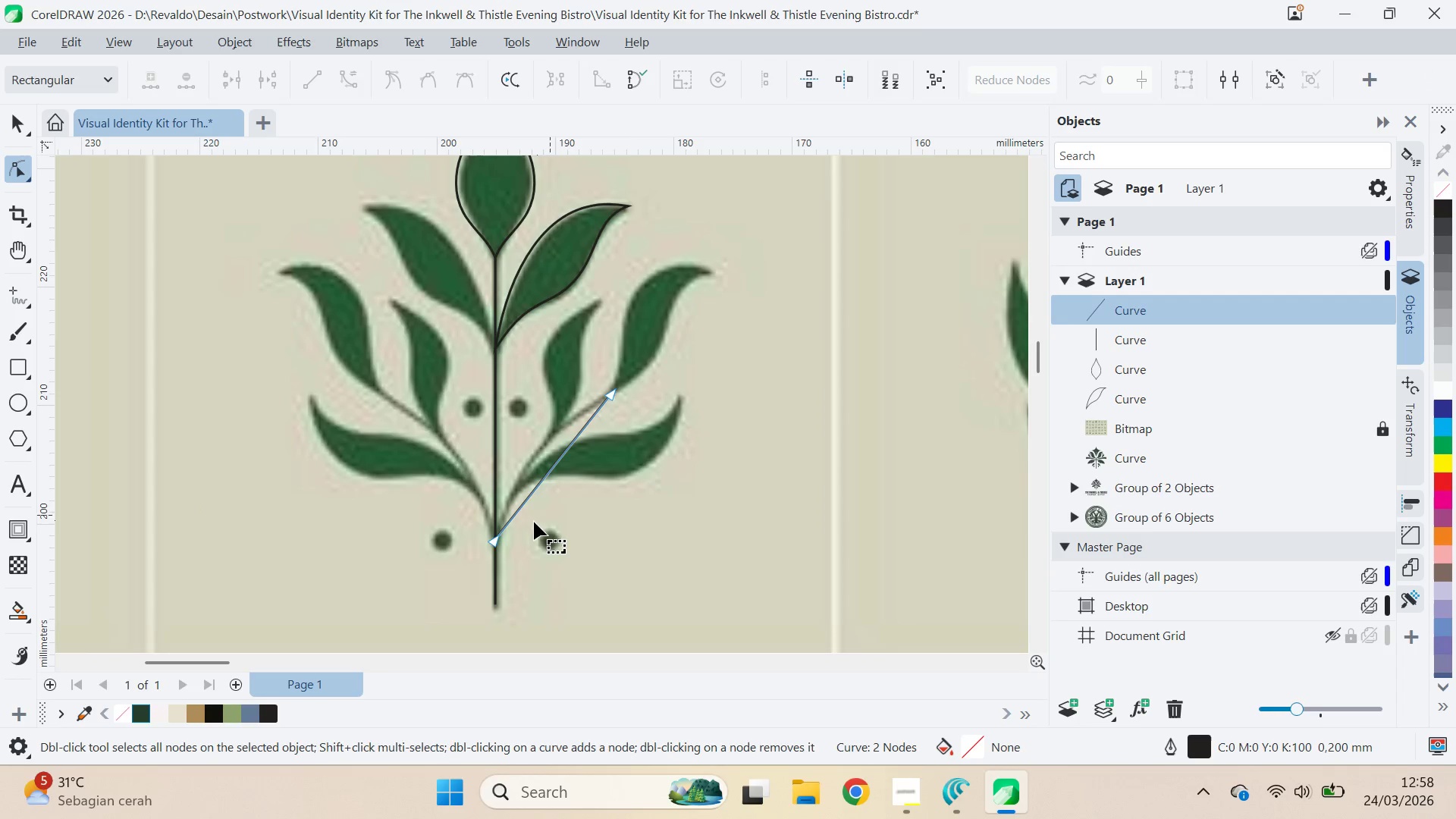 
left_click([494, 541])
 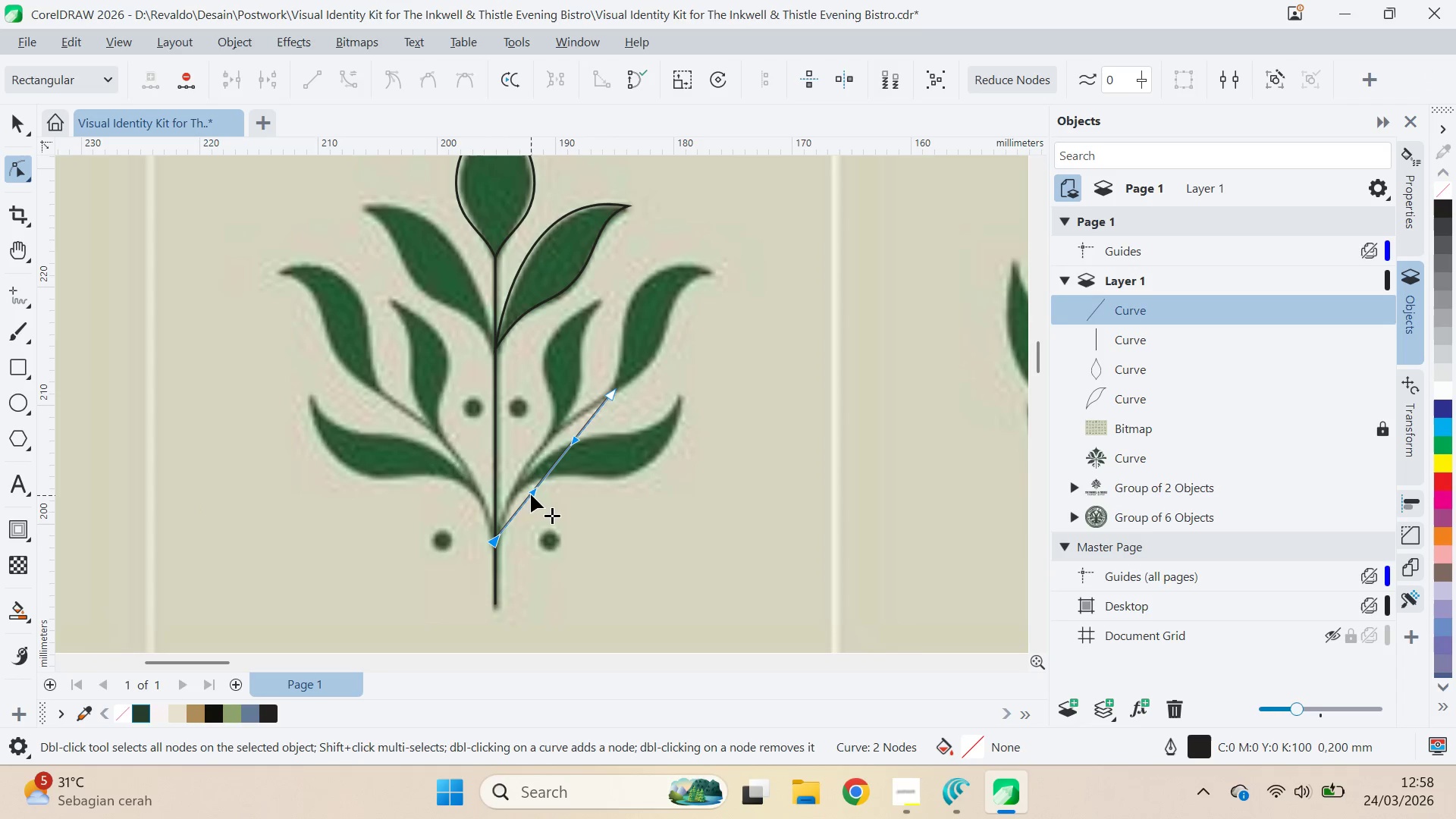 
left_click_drag(start_coordinate=[532, 490], to_coordinate=[507, 471])
 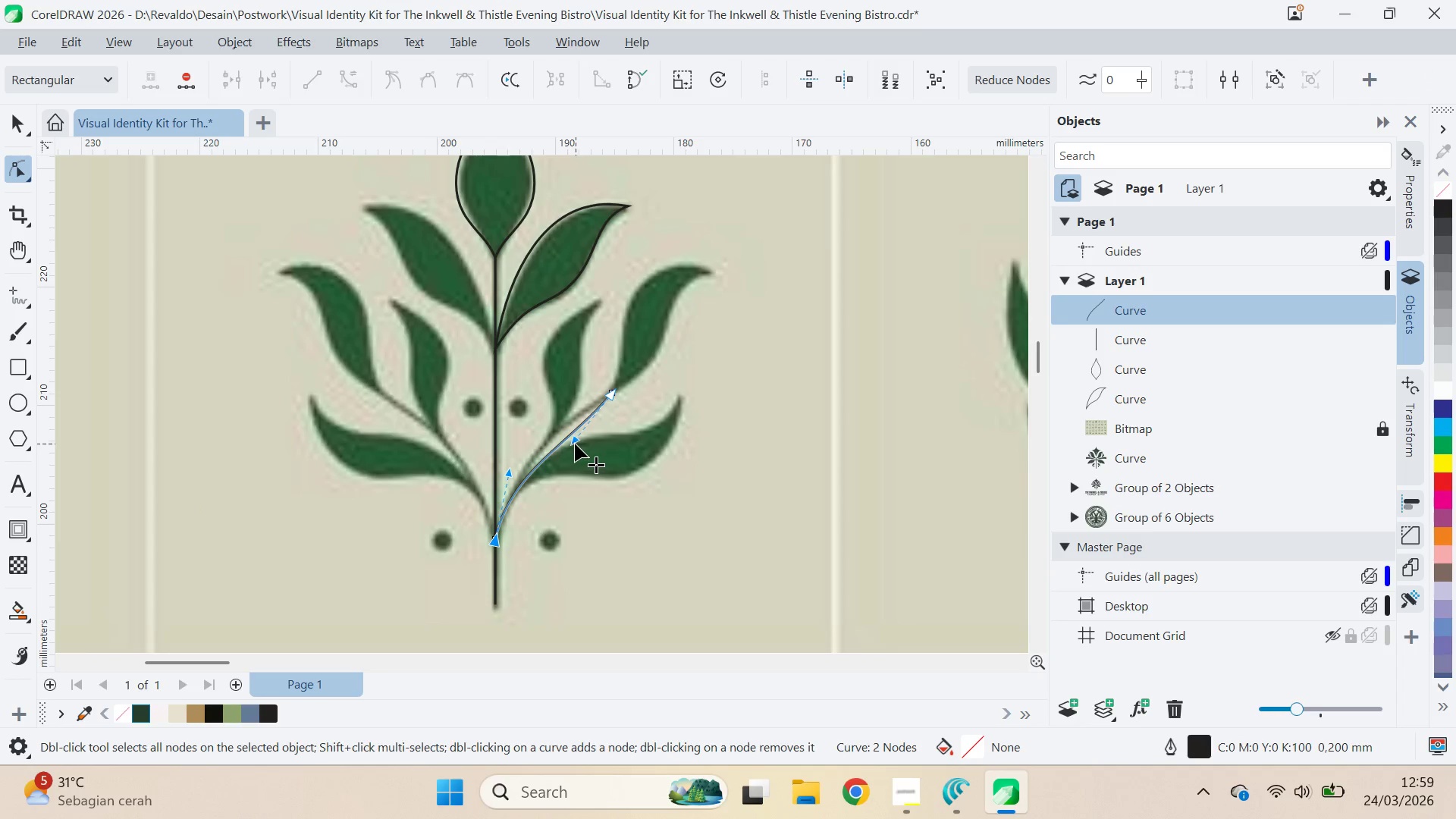 
left_click_drag(start_coordinate=[573, 441], to_coordinate=[557, 420])
 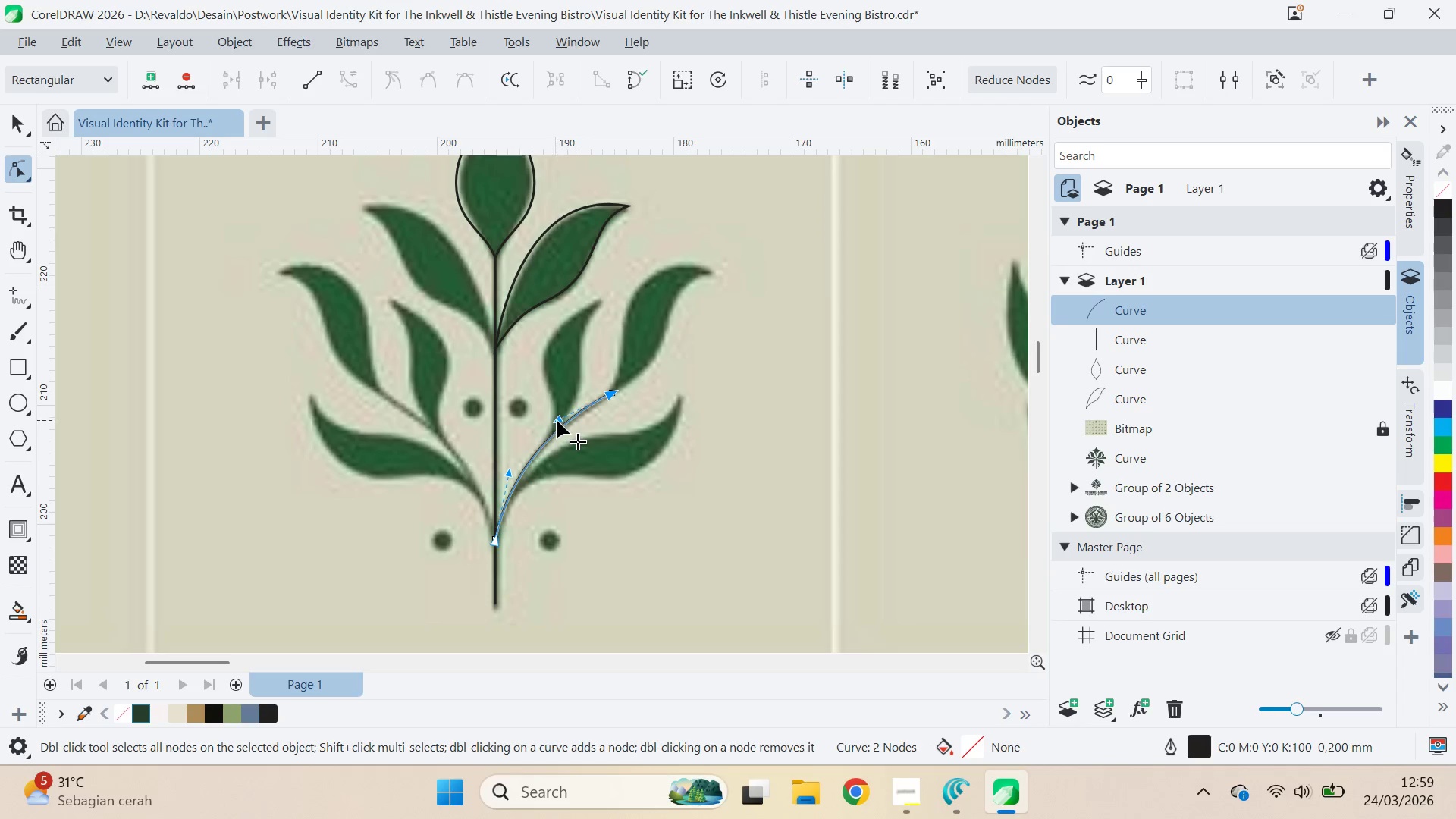 
left_click_drag(start_coordinate=[557, 420], to_coordinate=[572, 447])
 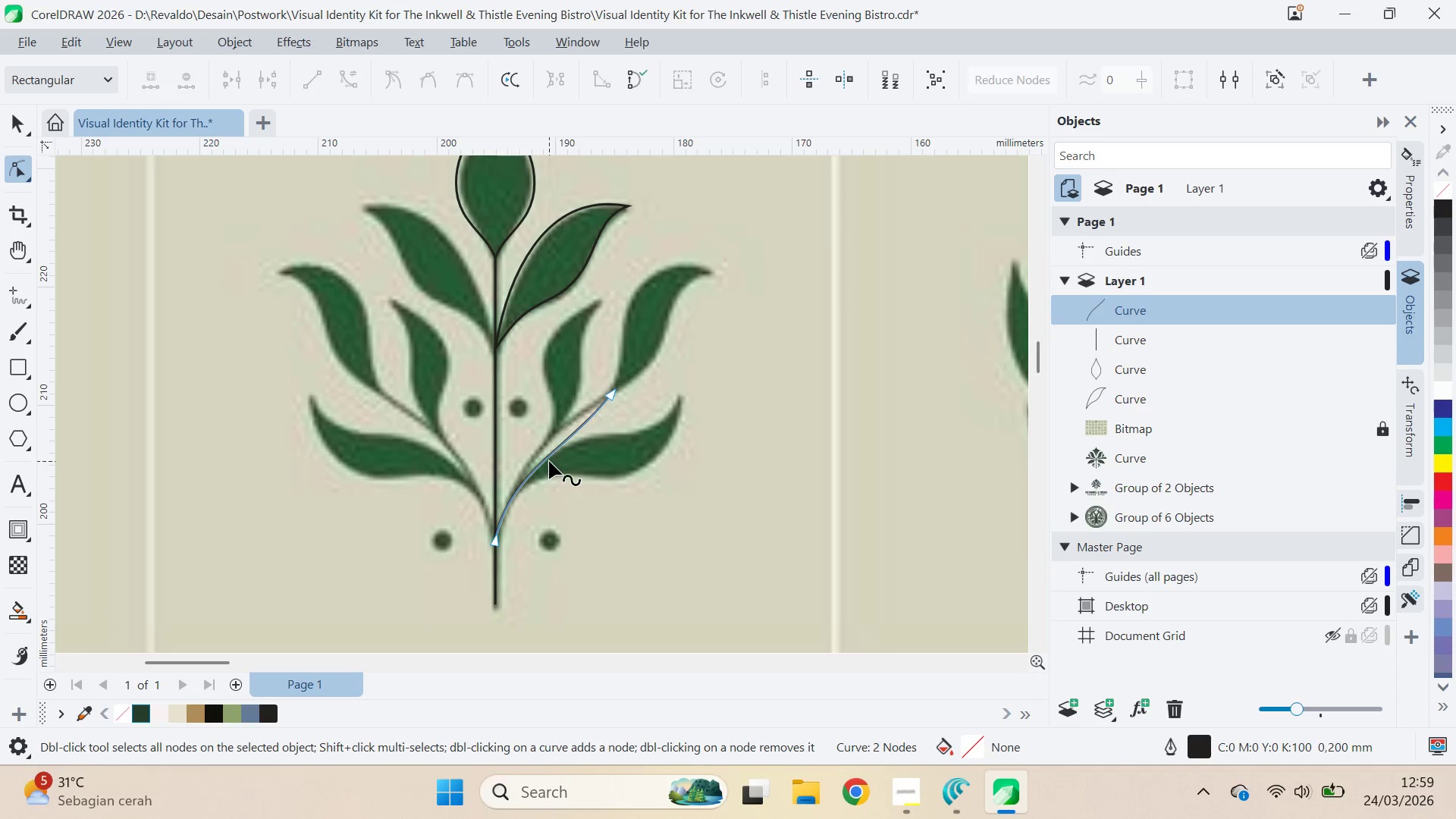 
double_click([548, 458])
 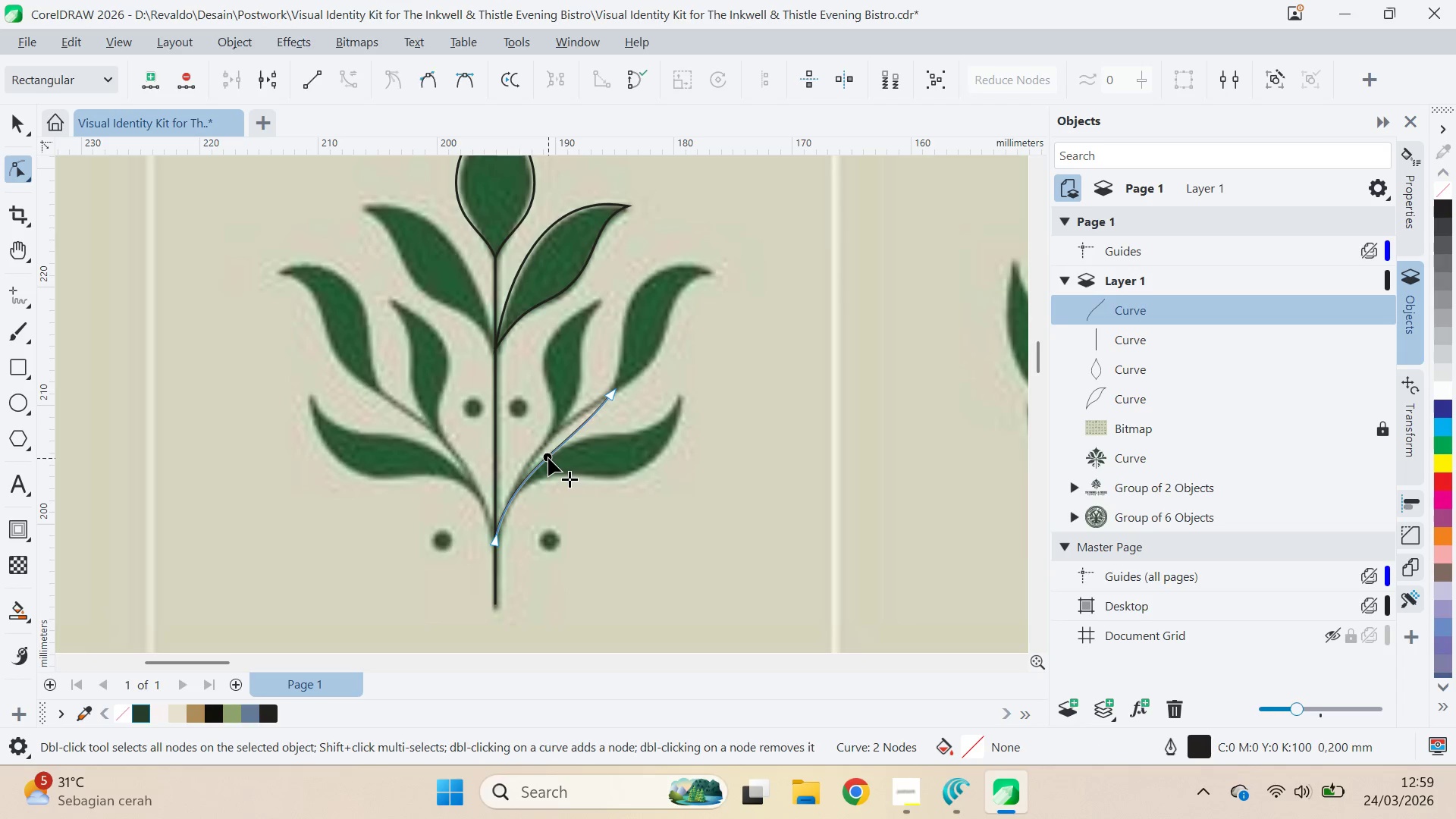 
triple_click([548, 458])
 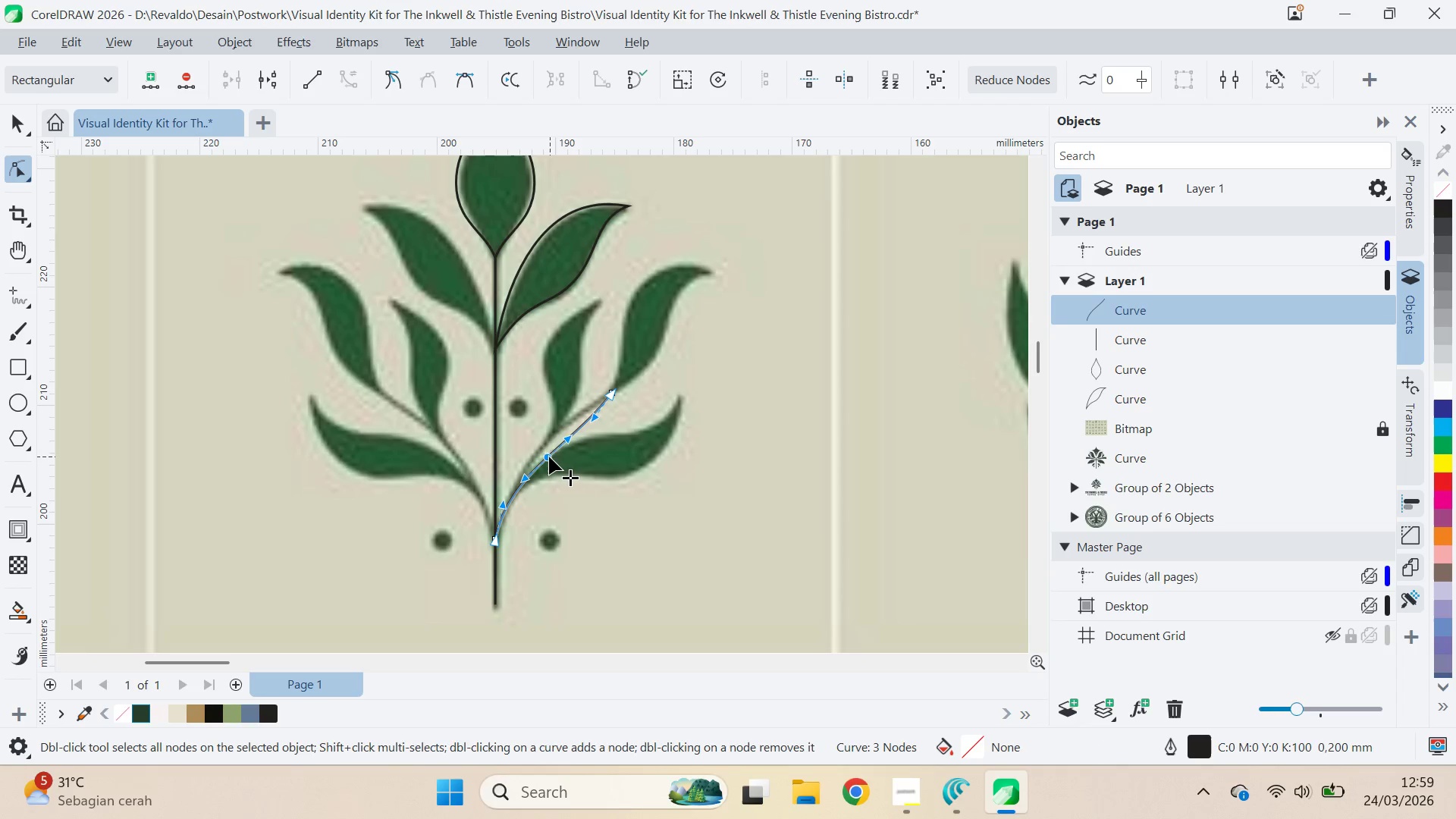 
left_click_drag(start_coordinate=[547, 457], to_coordinate=[544, 444])
 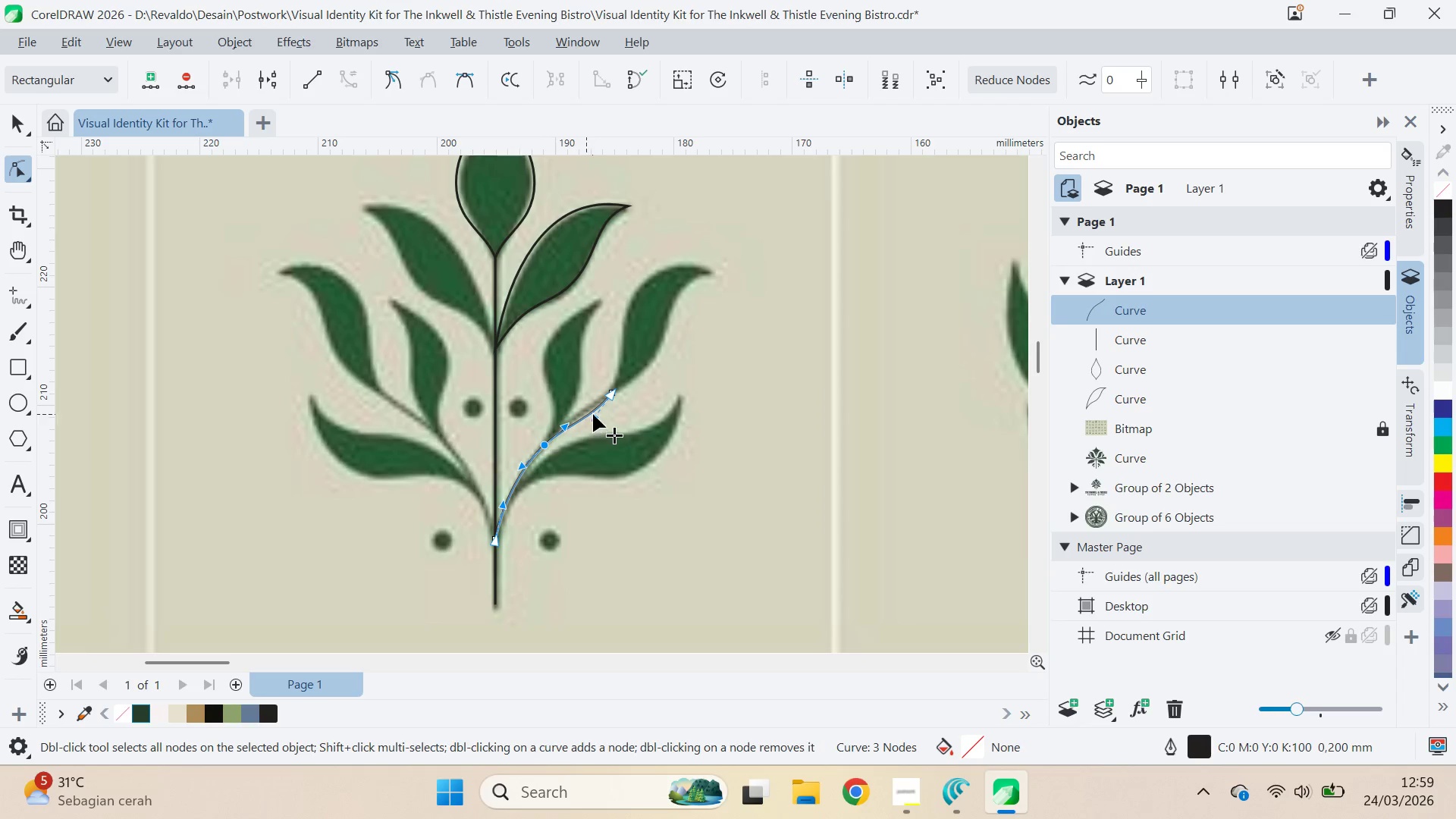 
left_click_drag(start_coordinate=[593, 414], to_coordinate=[579, 424])
 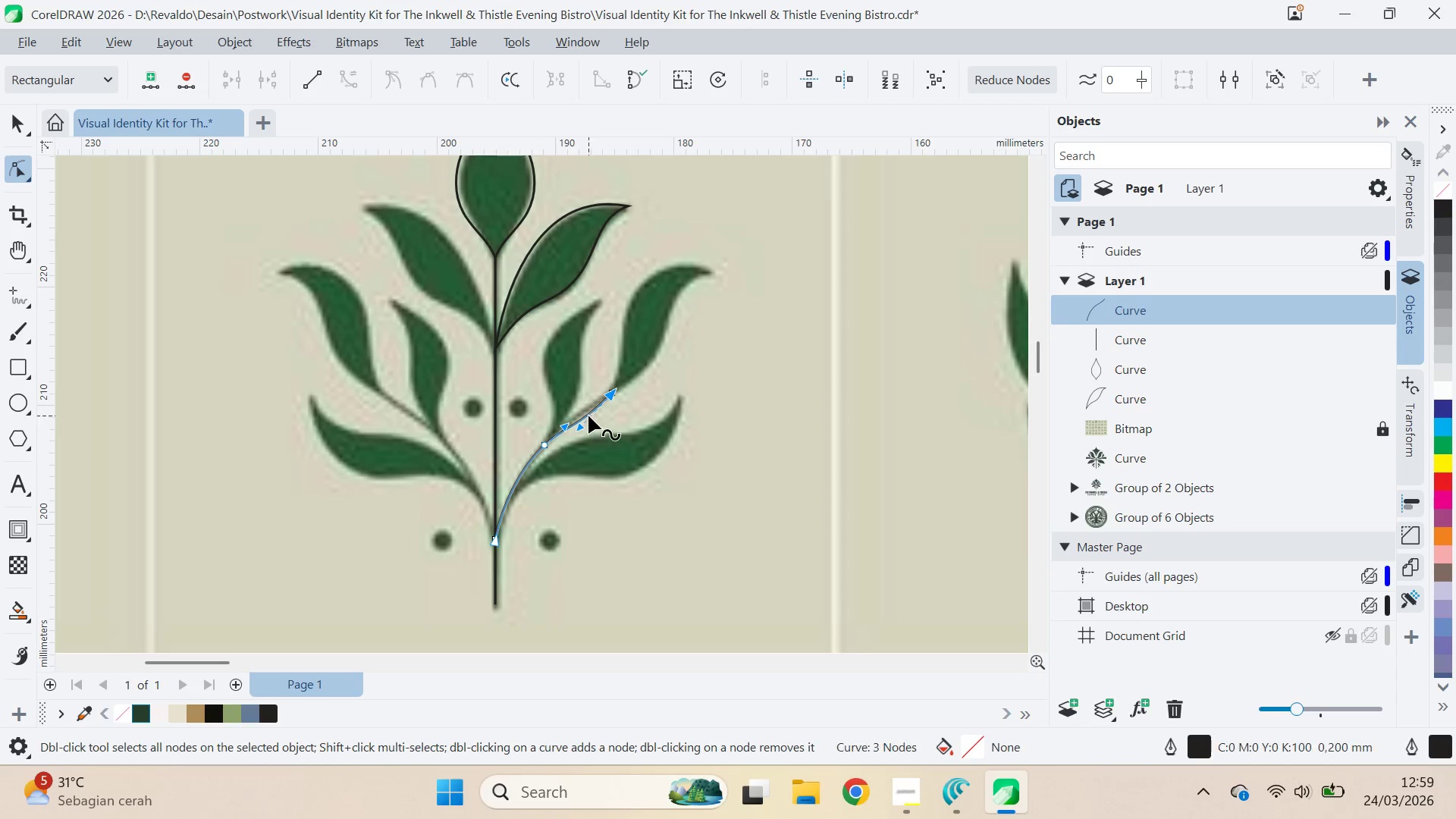 
scroll: coordinate [637, 375], scroll_direction: up, amount: 10.0
 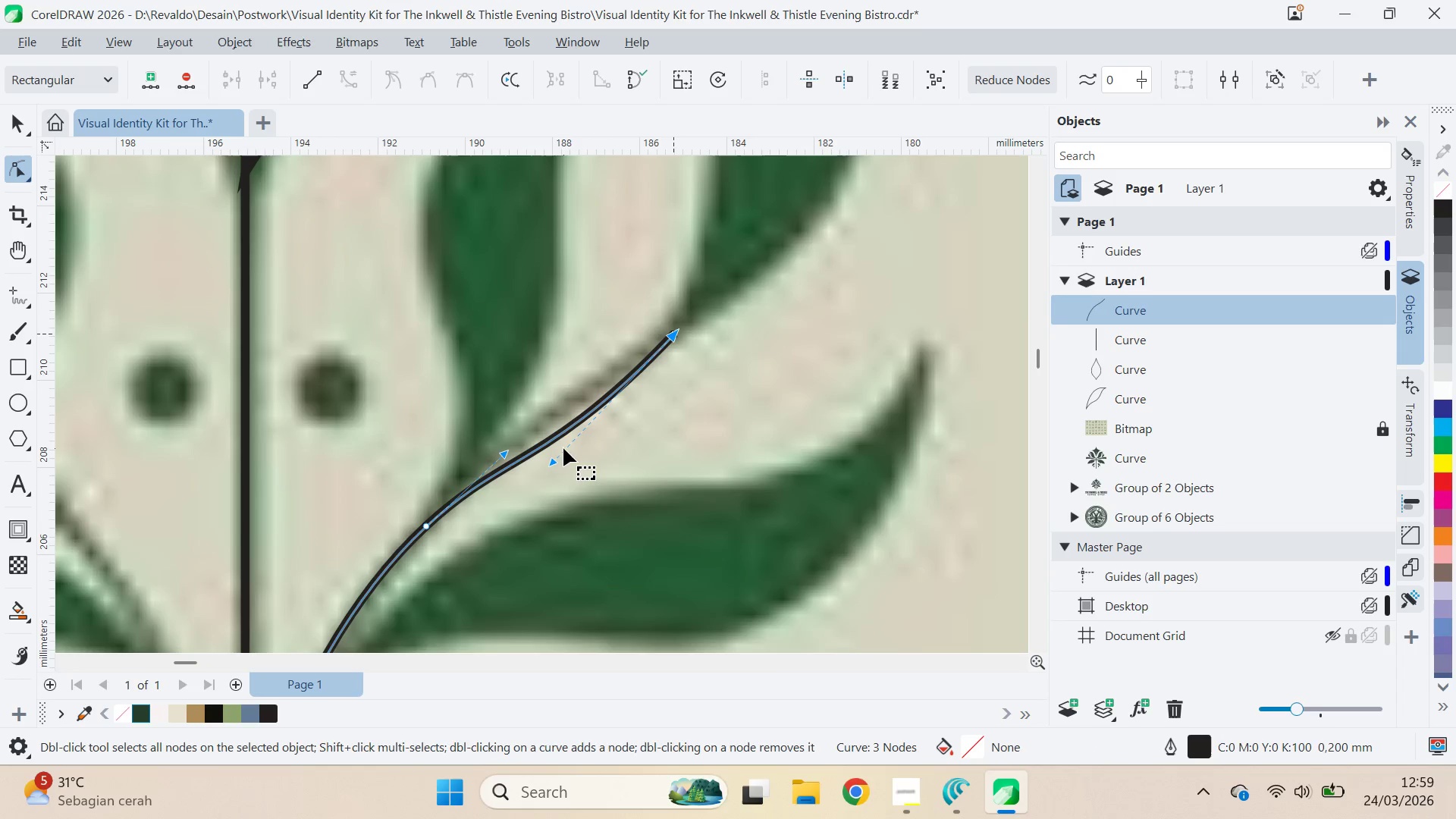 
left_click_drag(start_coordinate=[550, 468], to_coordinate=[555, 423])
 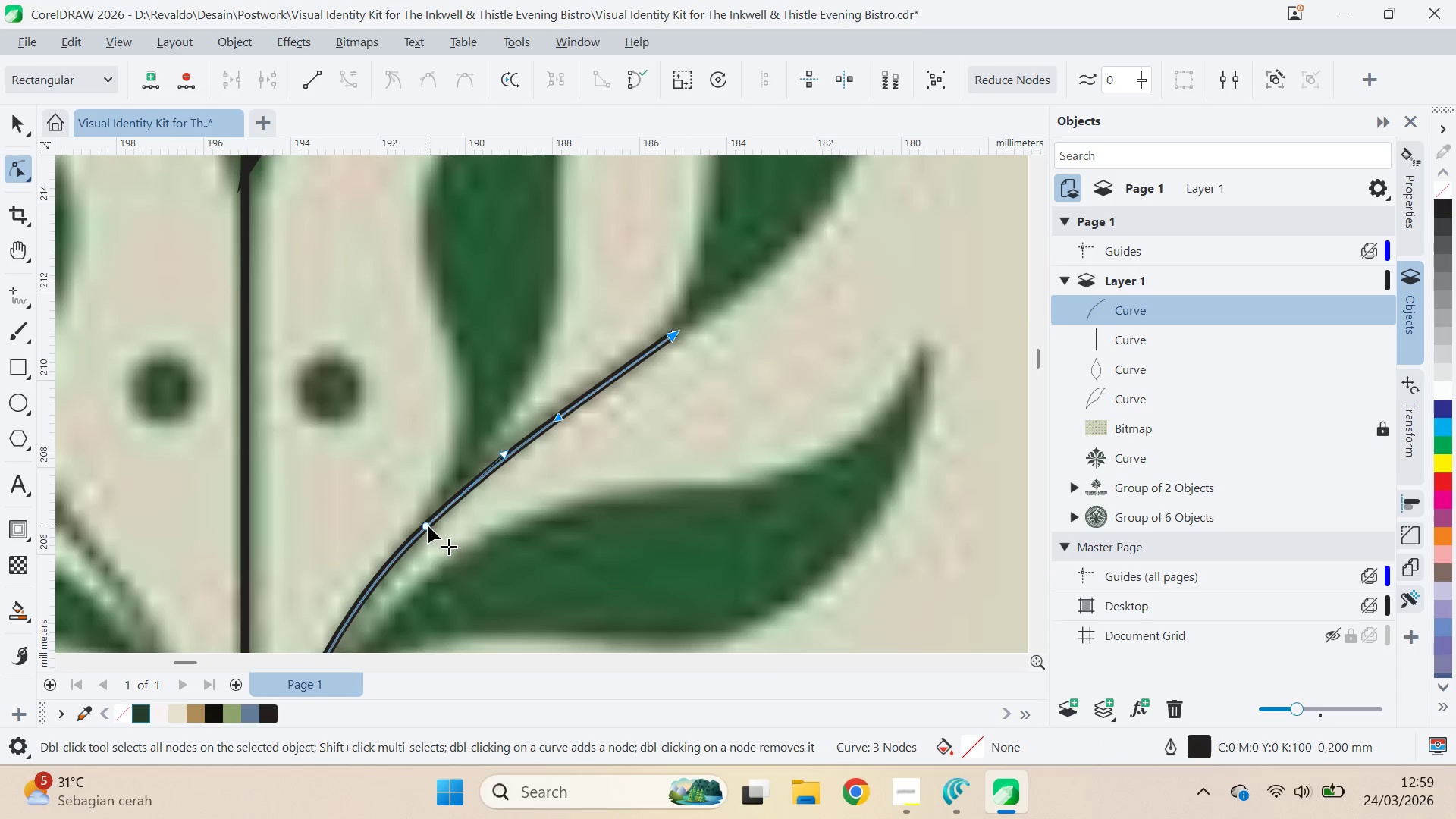 
double_click([428, 526])
 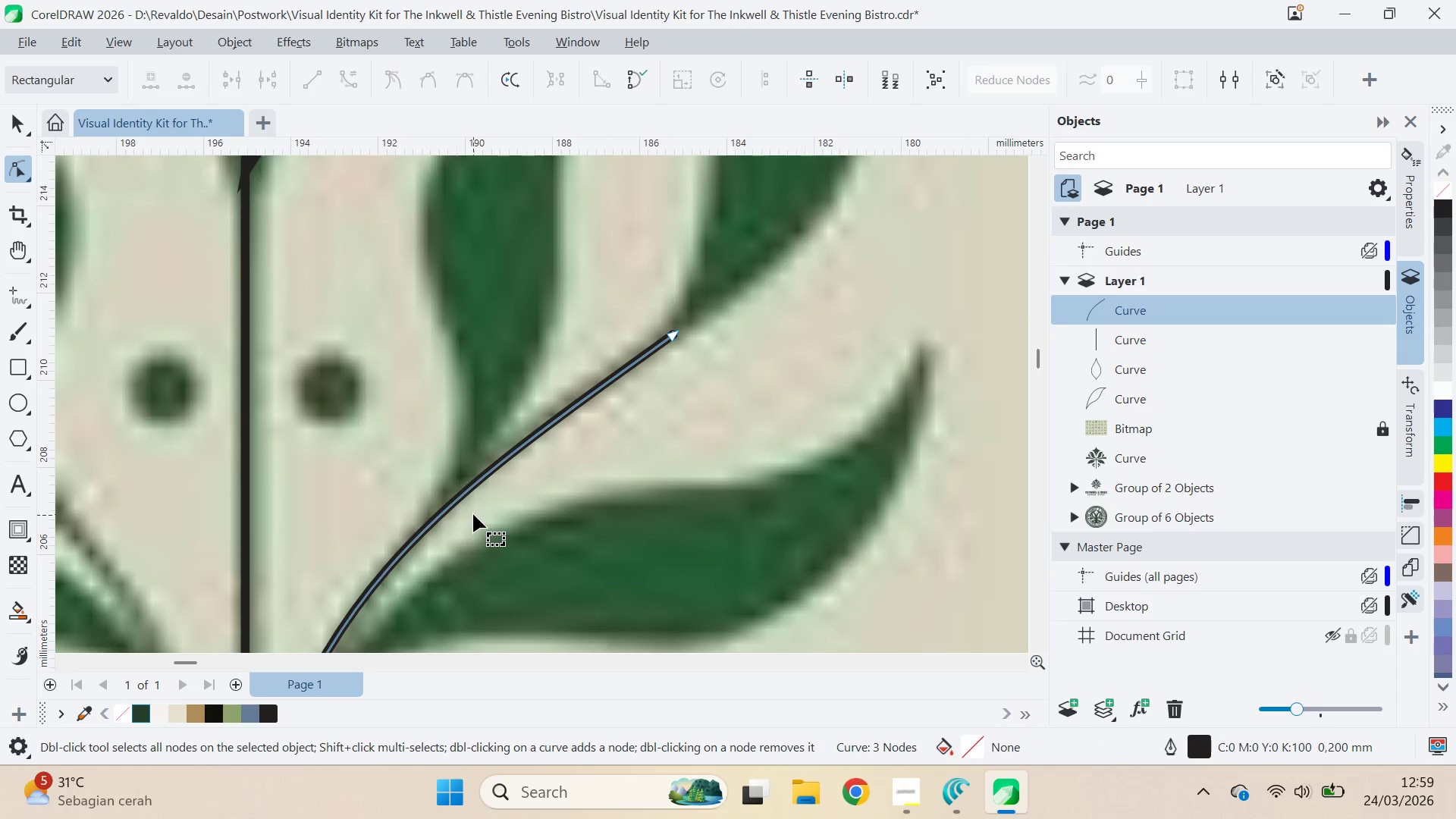 
key(Q)
 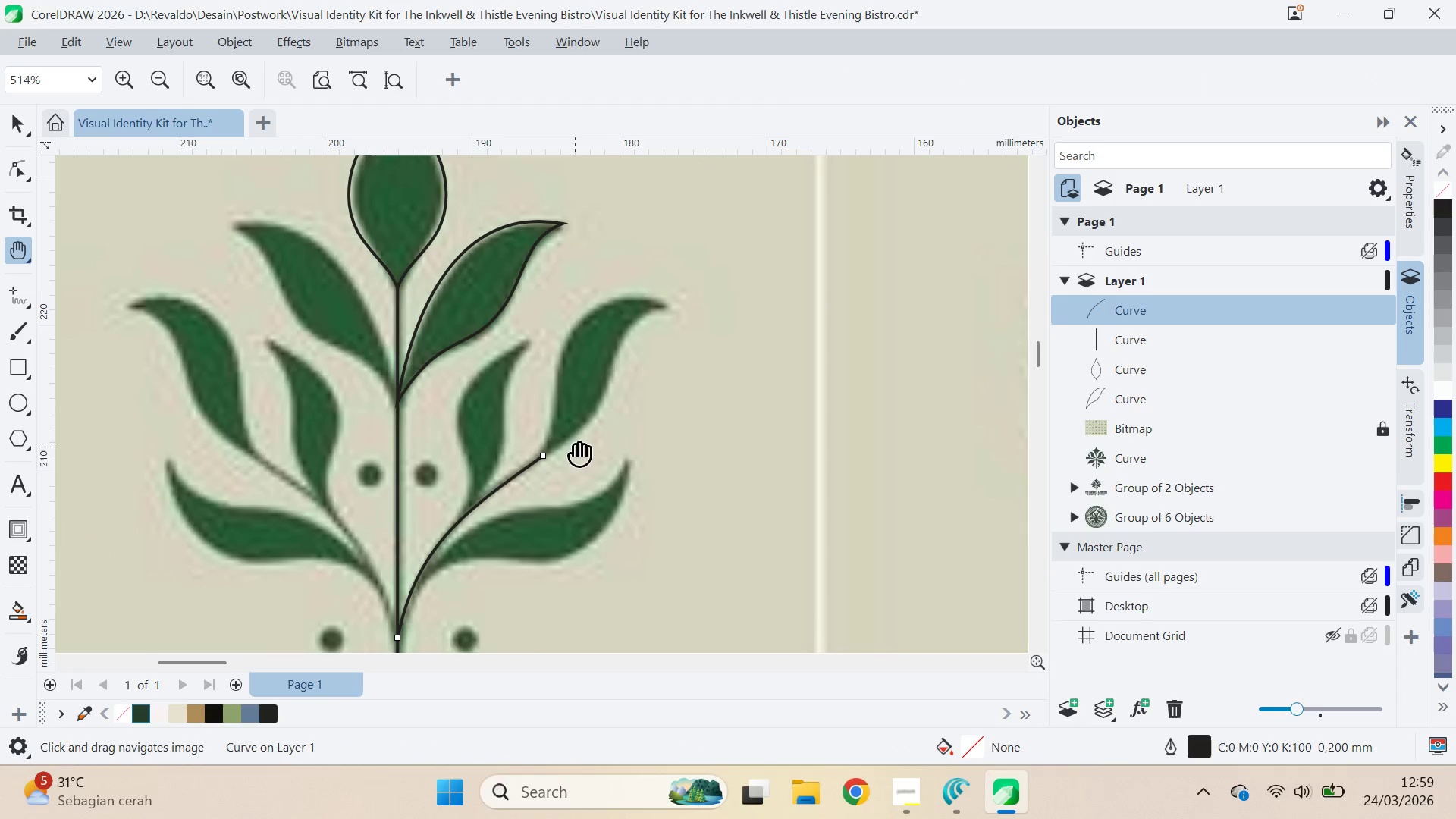 
scroll: coordinate [519, 475], scroll_direction: down, amount: 8.0
 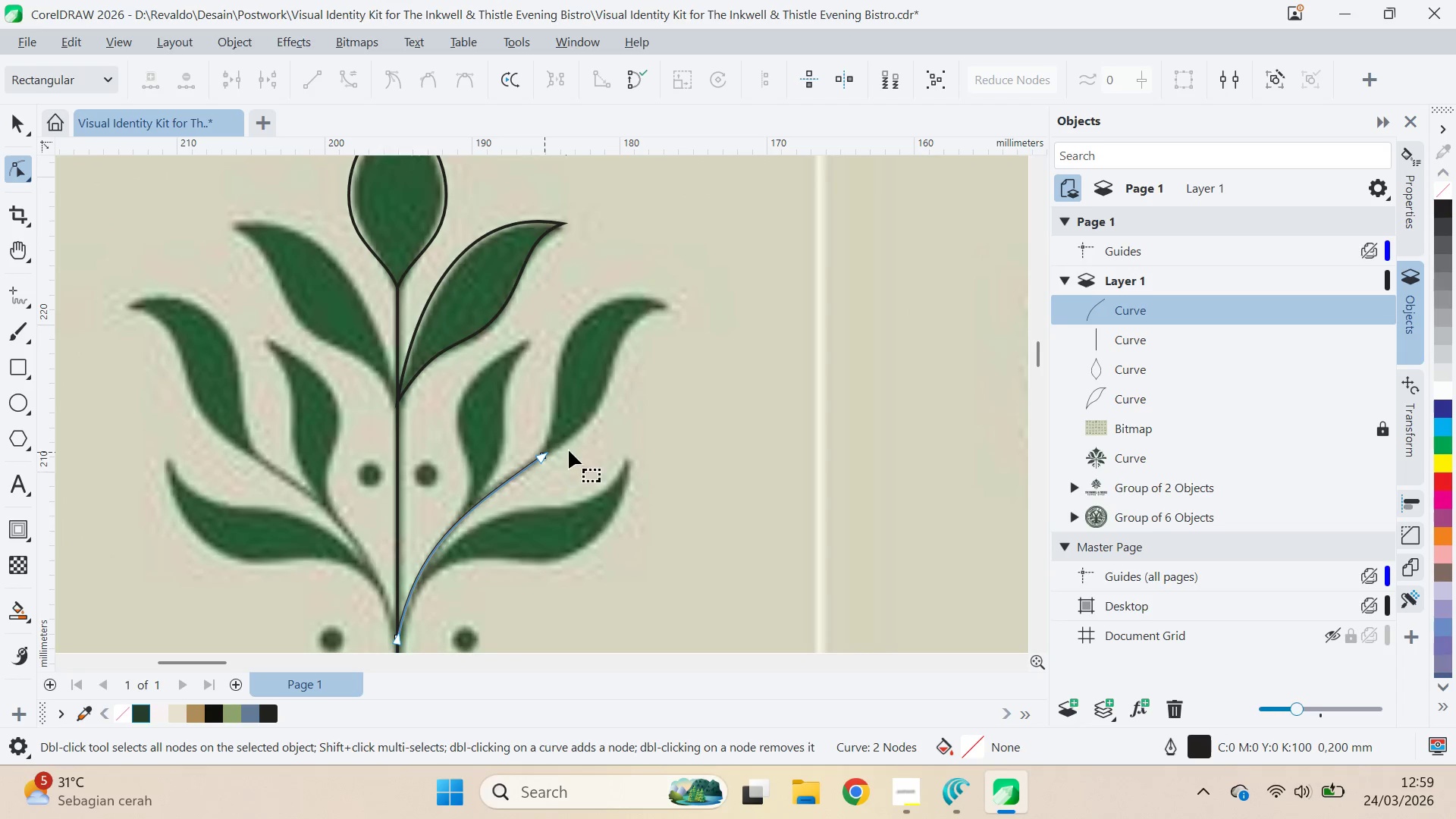 
left_click_drag(start_coordinate=[575, 446], to_coordinate=[602, 389])
 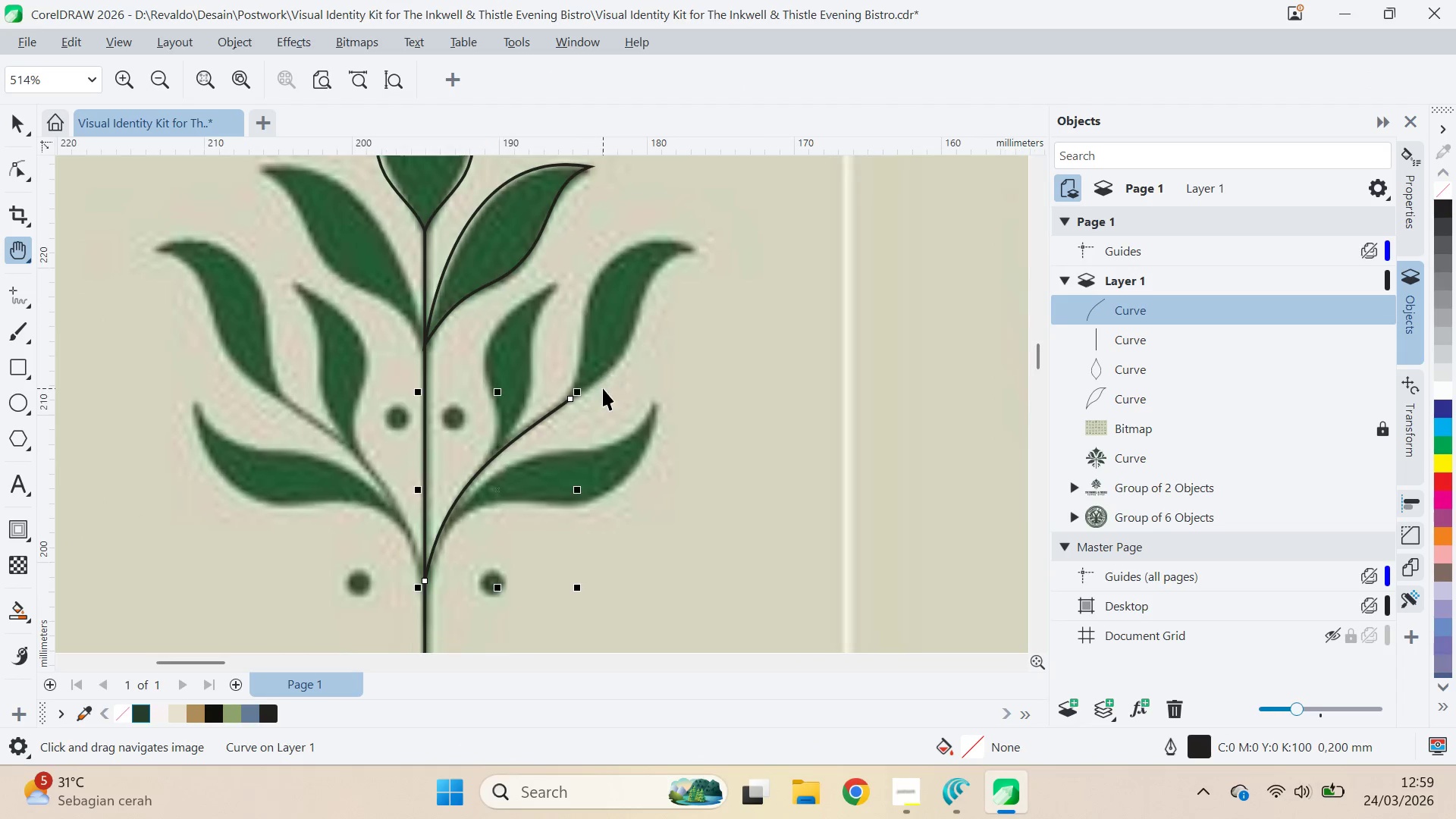 
type(vvqv)
 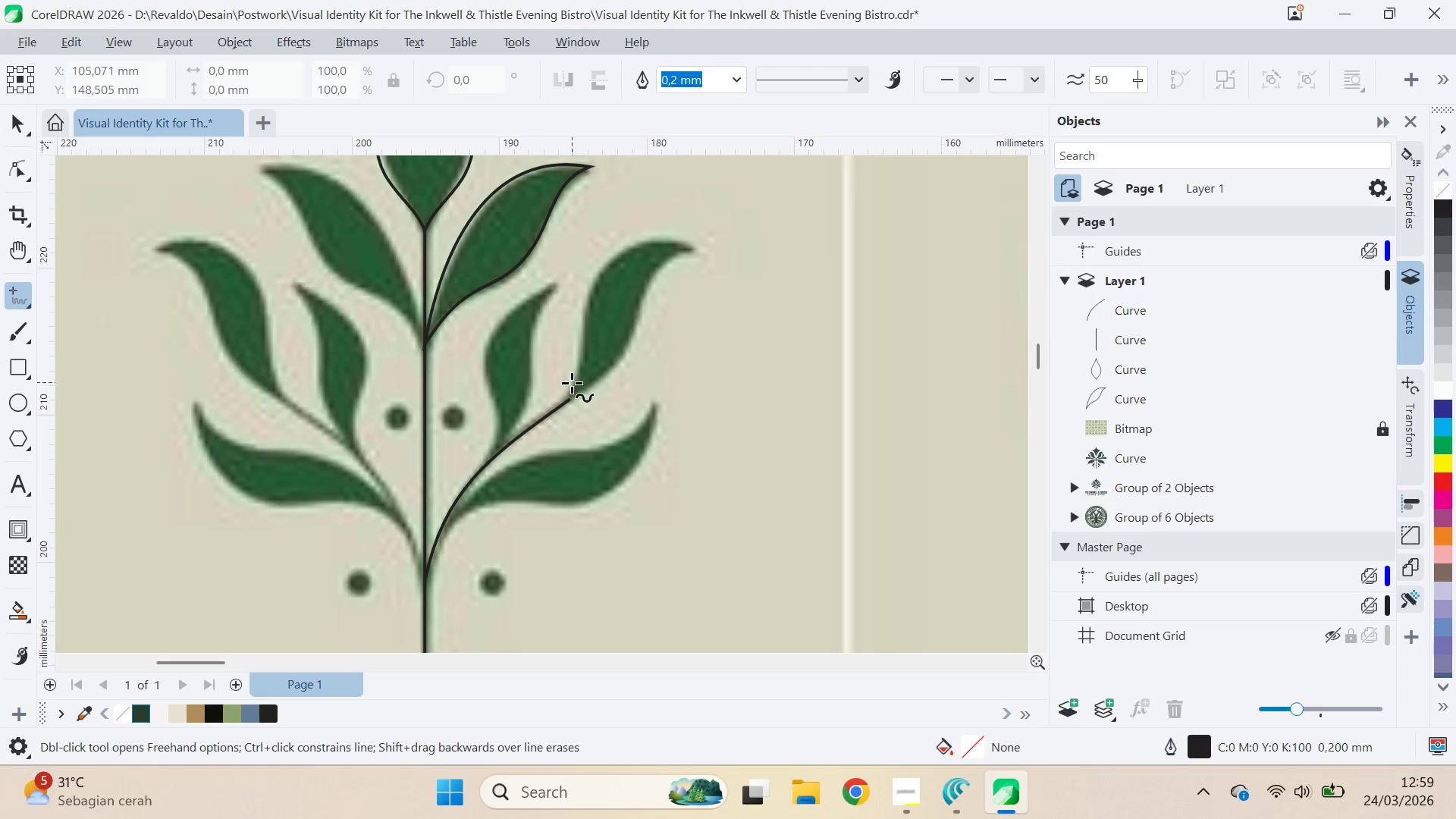 
left_click([569, 402])
 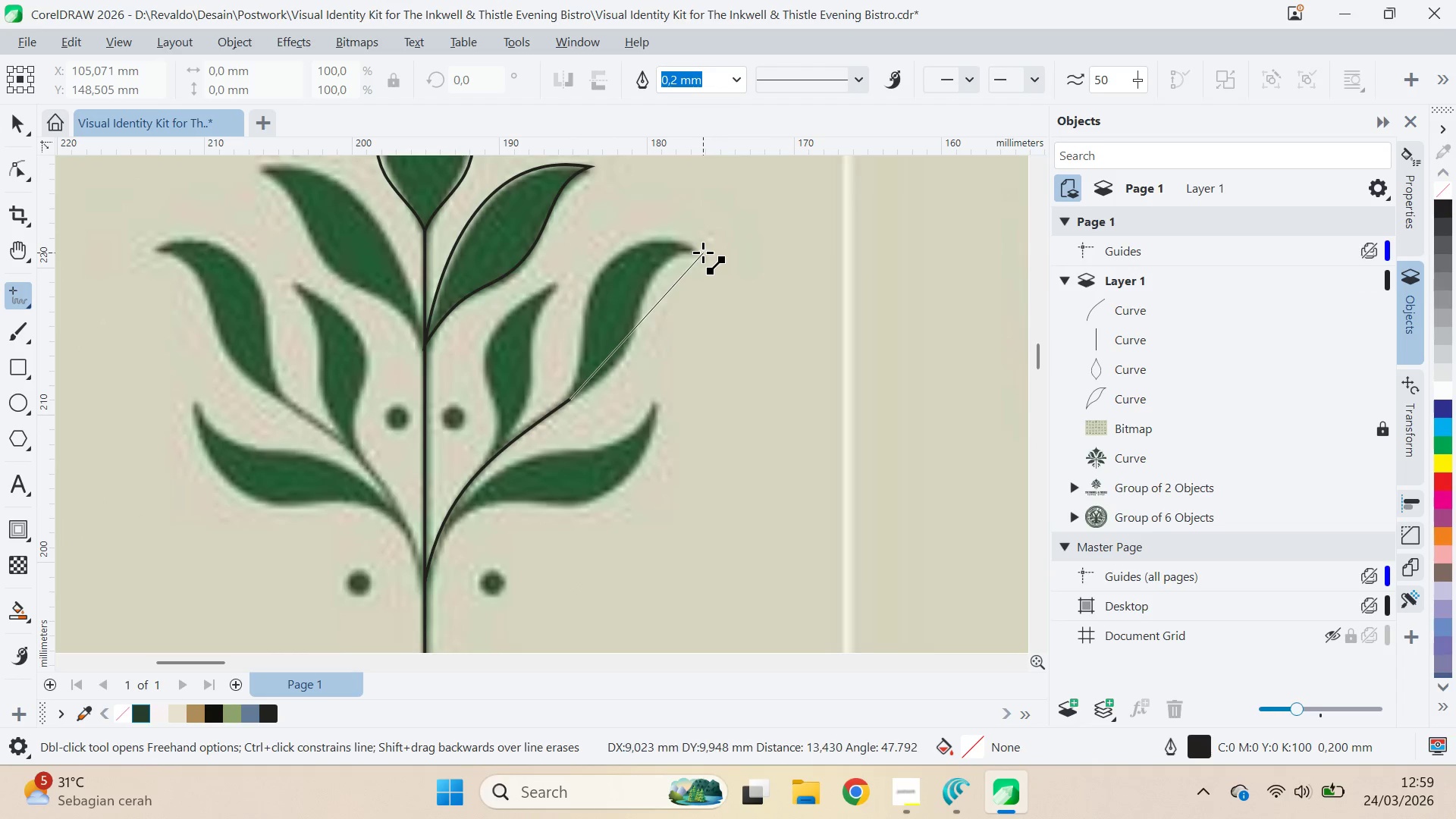 
left_click([702, 253])
 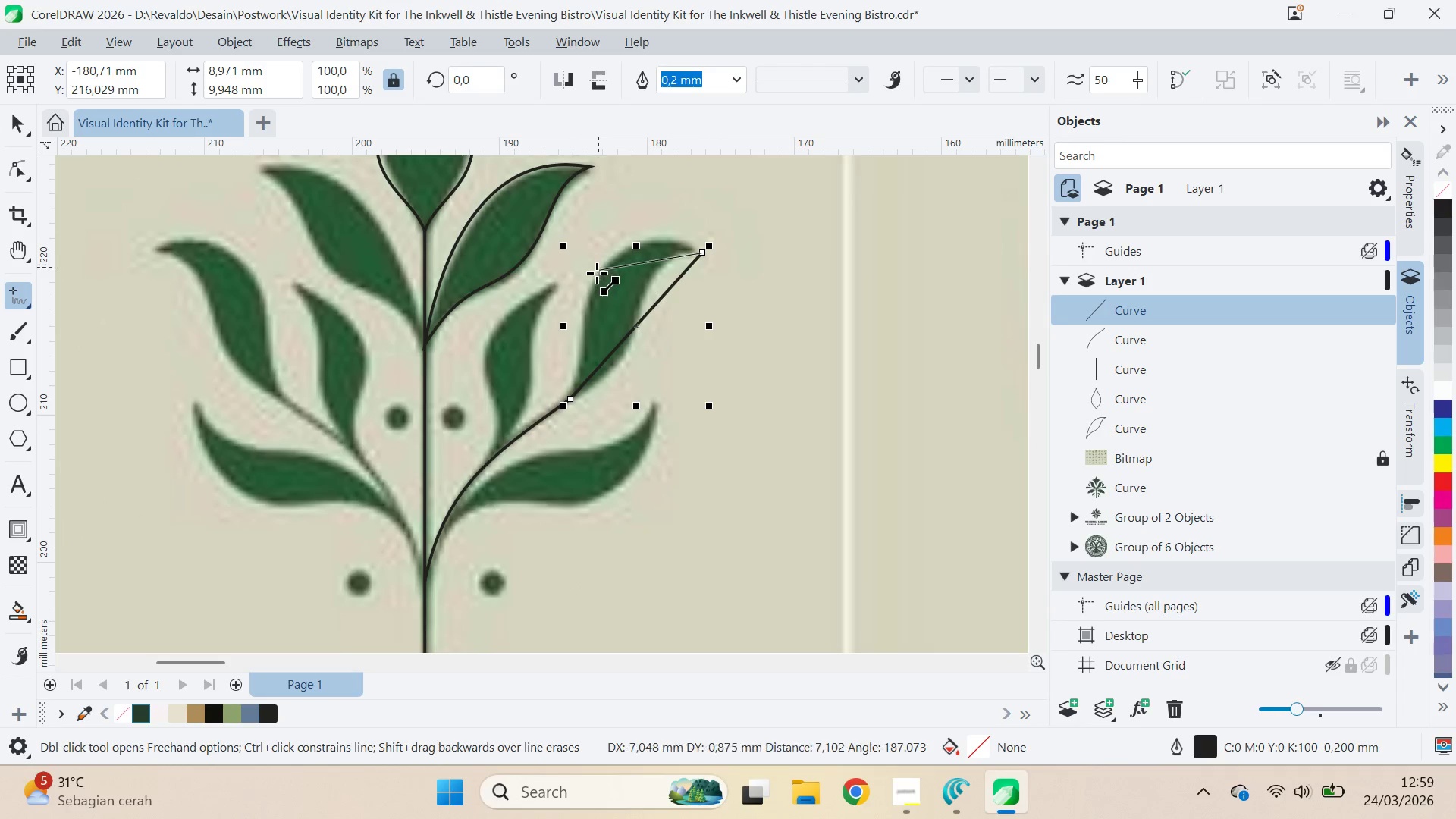 
double_click([595, 278])
 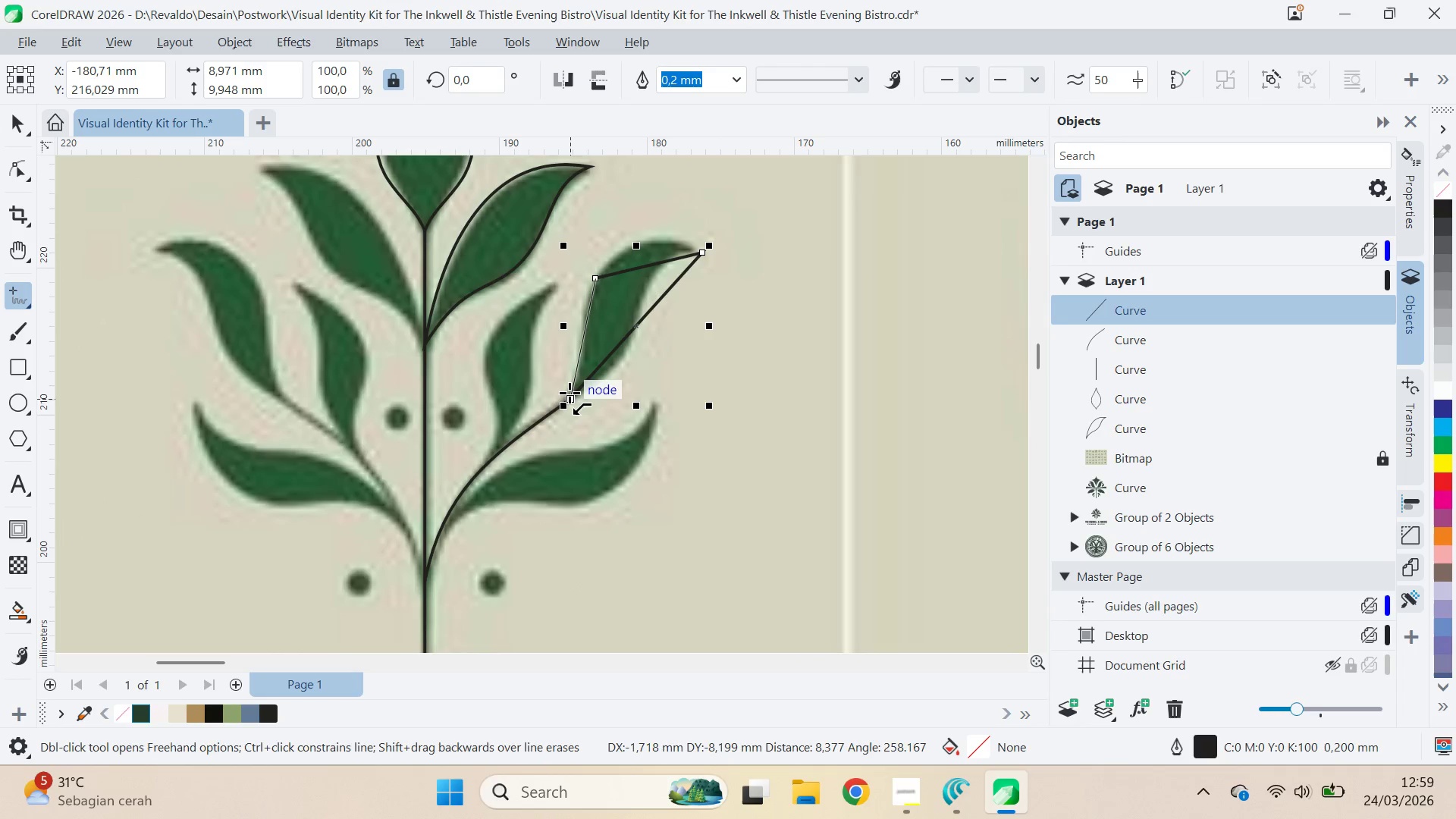 
left_click([570, 395])
 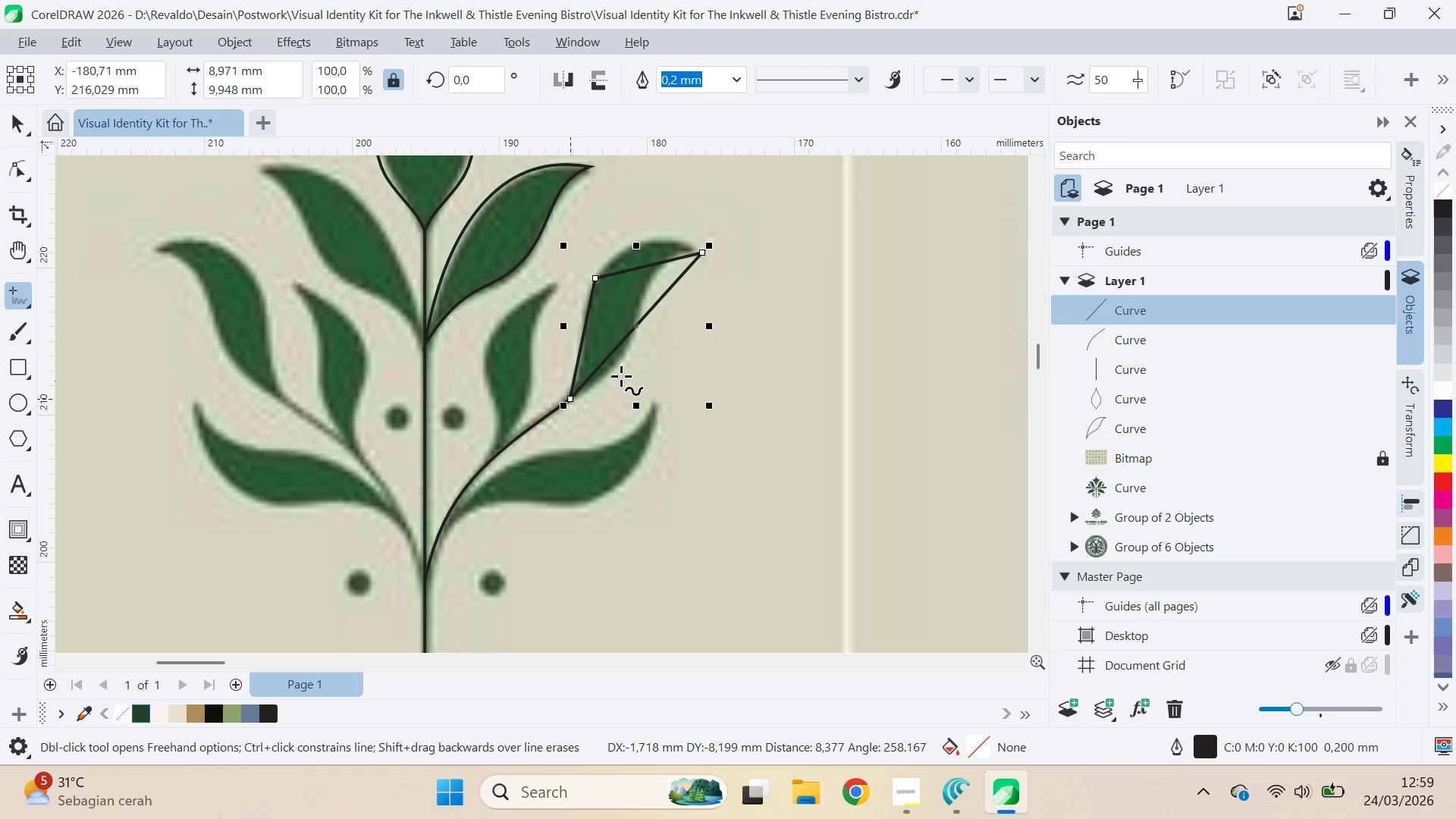 
key(A)
 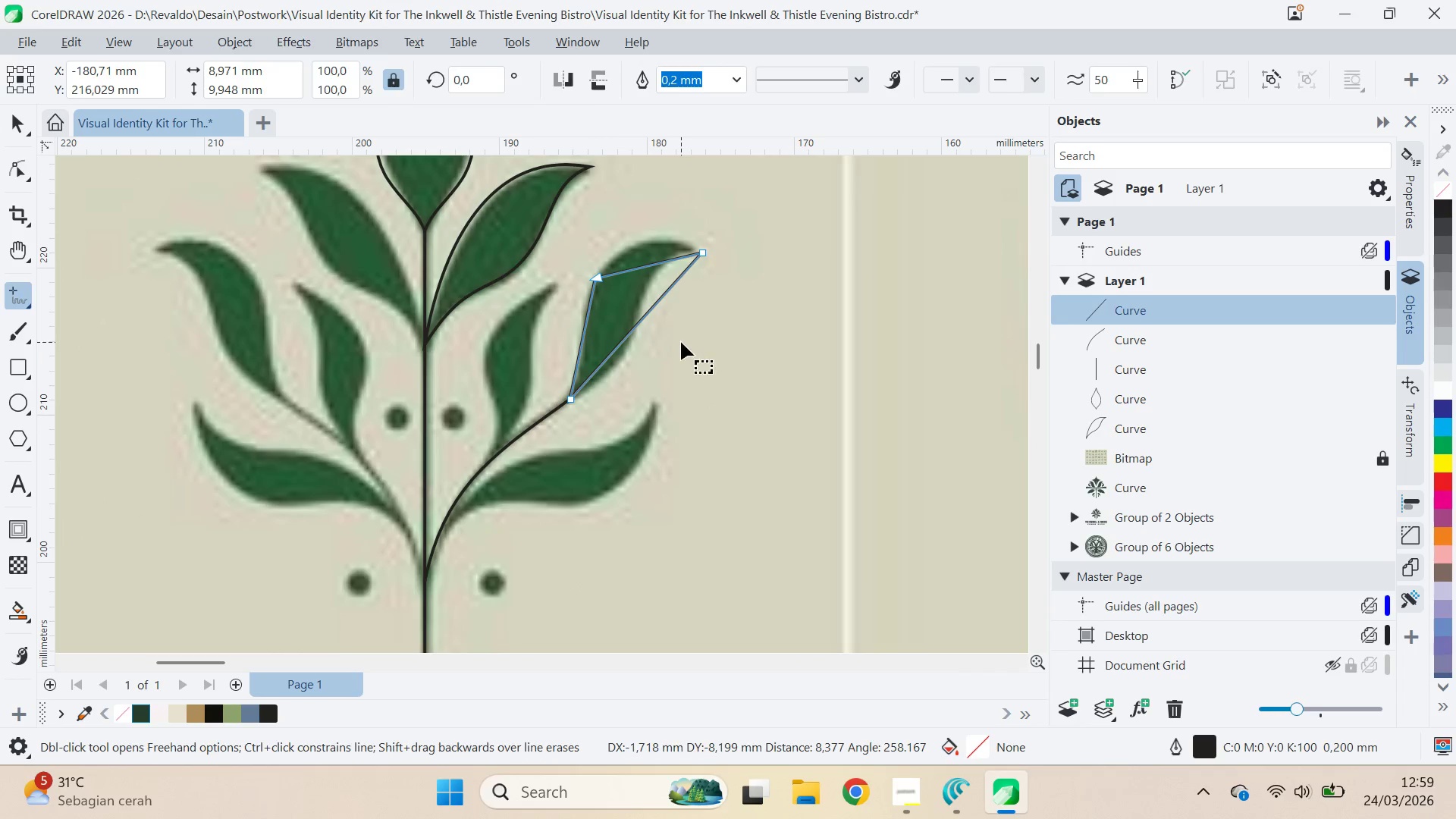 
key(Control+ControlLeft)
 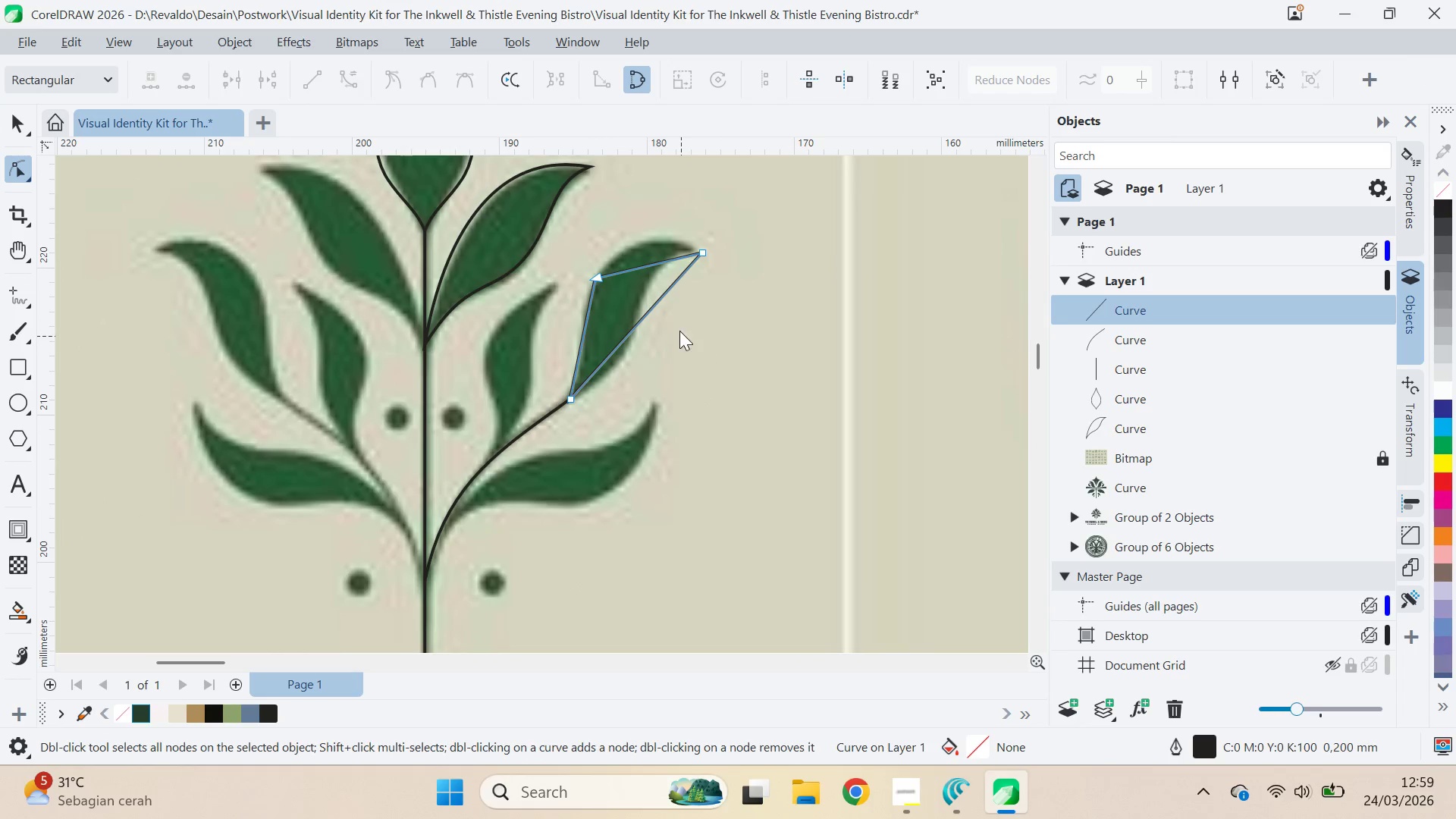 
key(Control+A)
 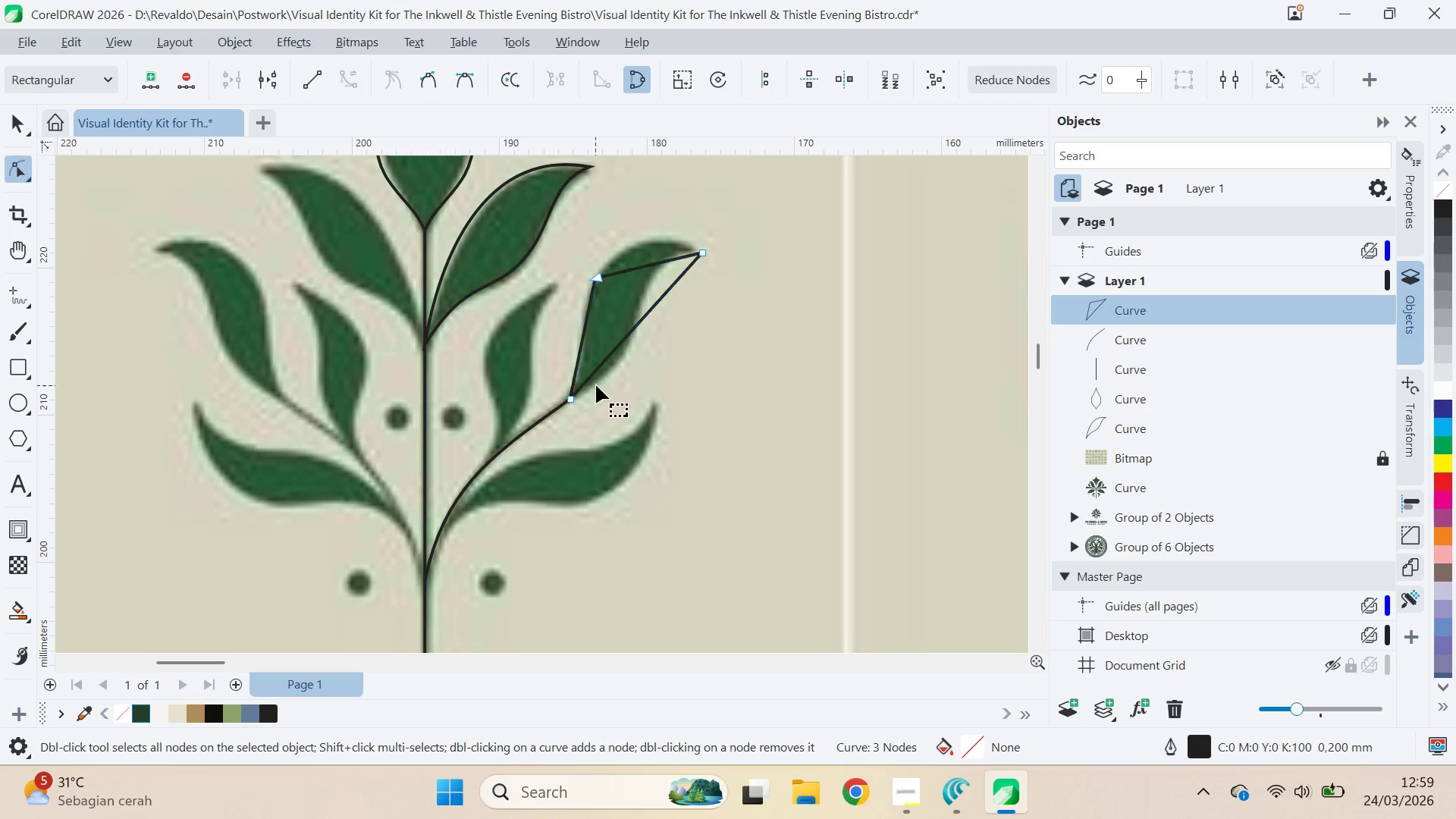 
triple_click([570, 400])
 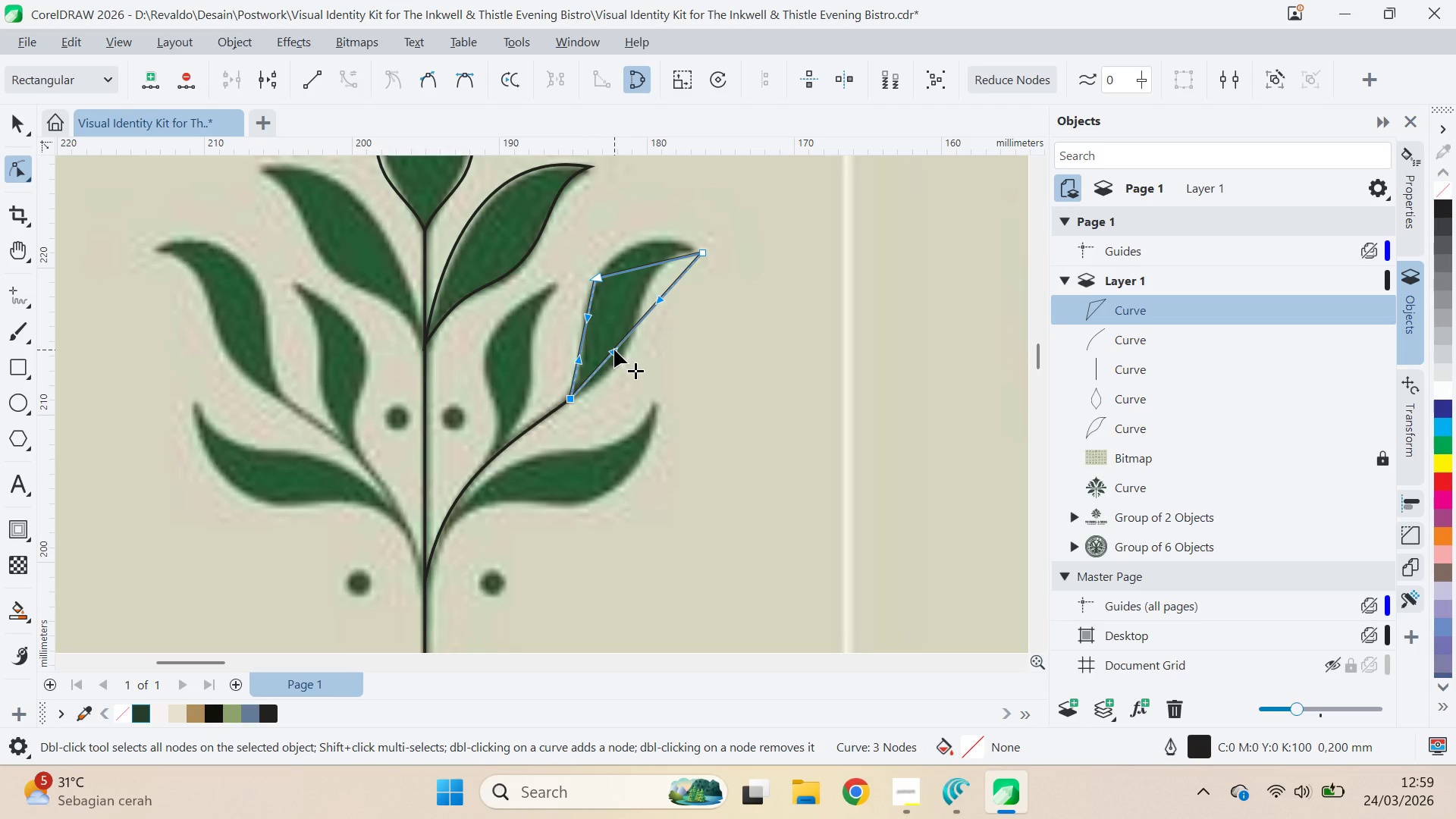 
left_click_drag(start_coordinate=[614, 350], to_coordinate=[620, 364])
 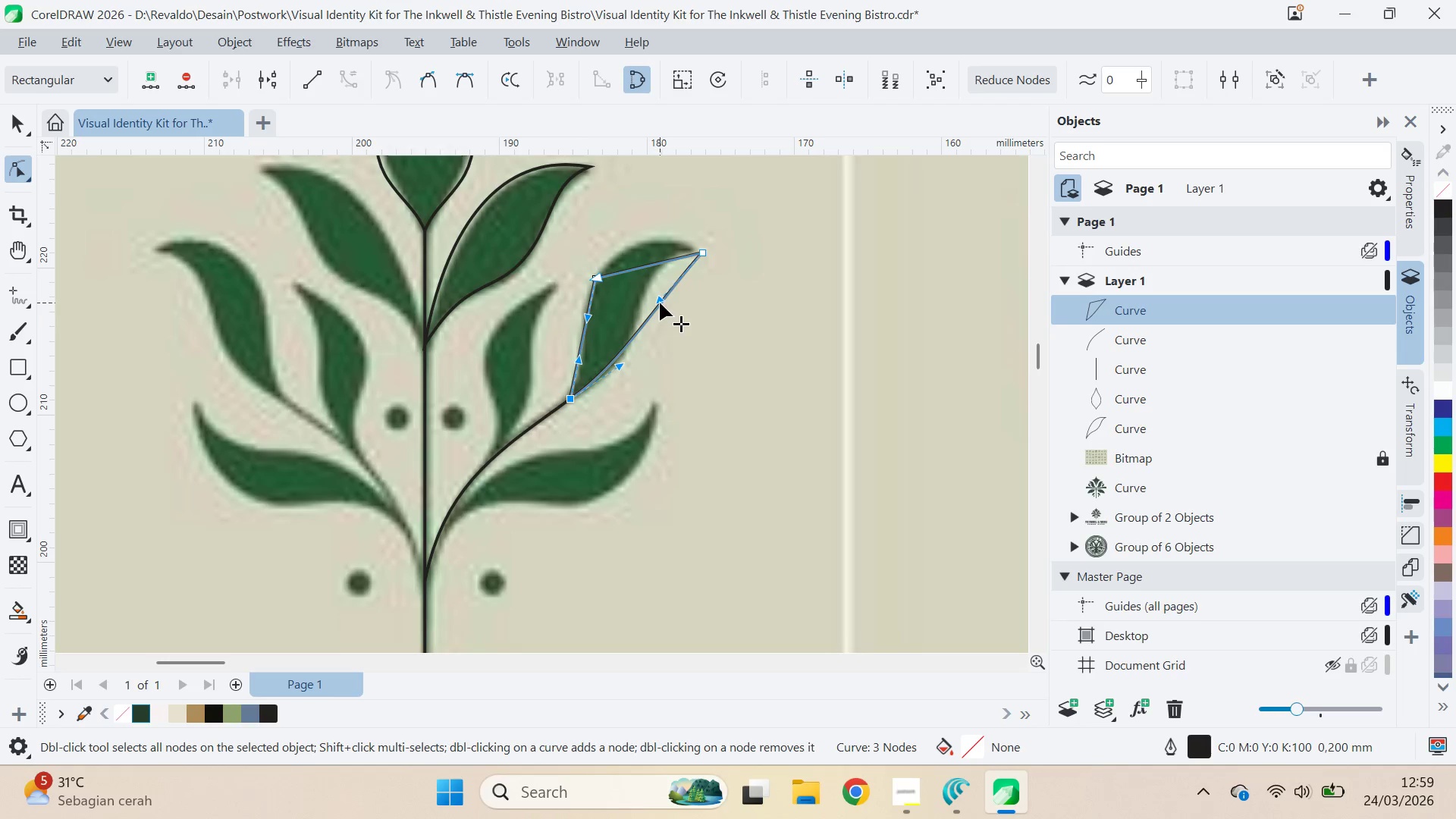 
left_click_drag(start_coordinate=[660, 303], to_coordinate=[629, 275])
 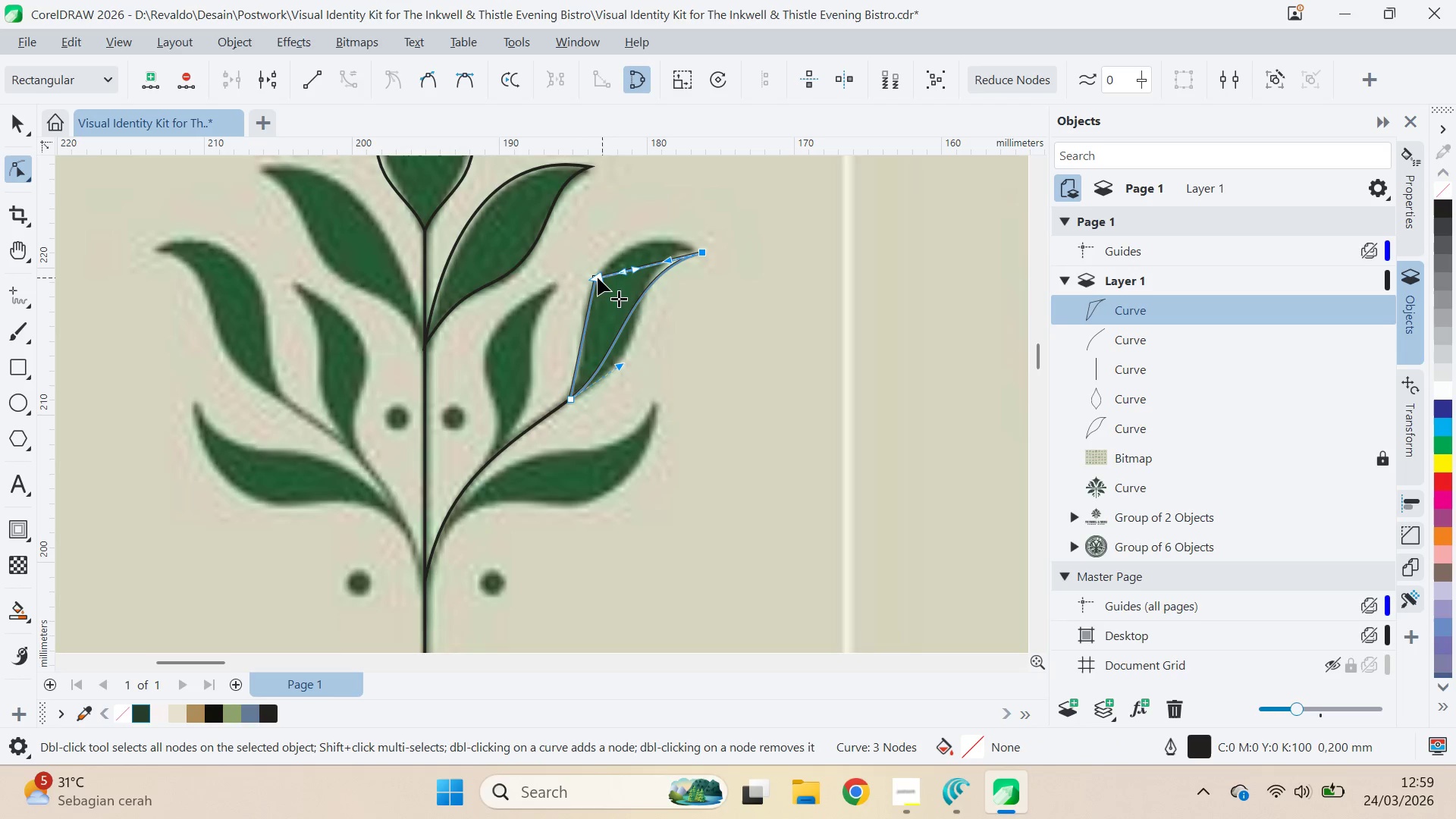 
left_click([597, 278])
 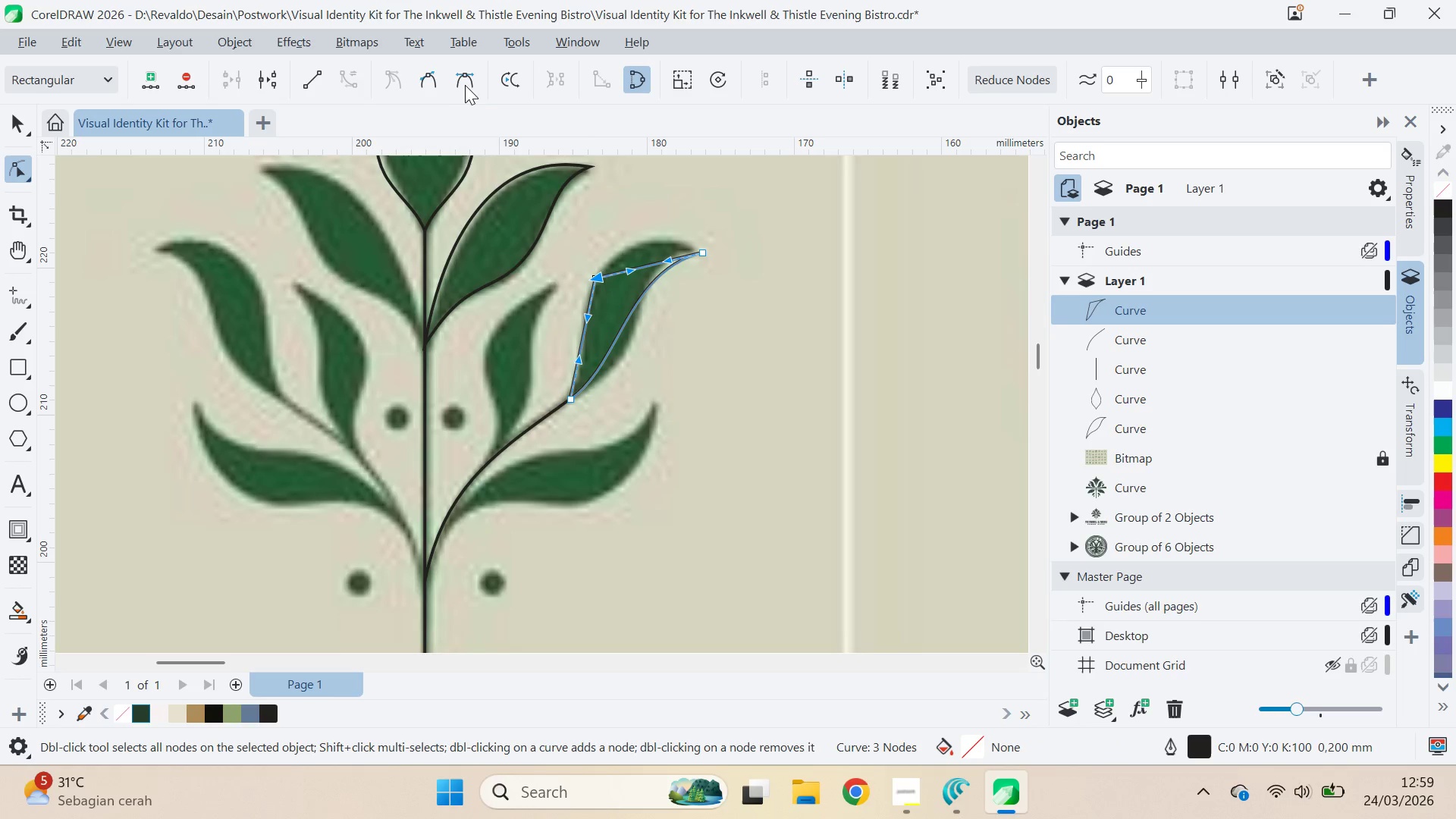 
left_click([460, 89])
 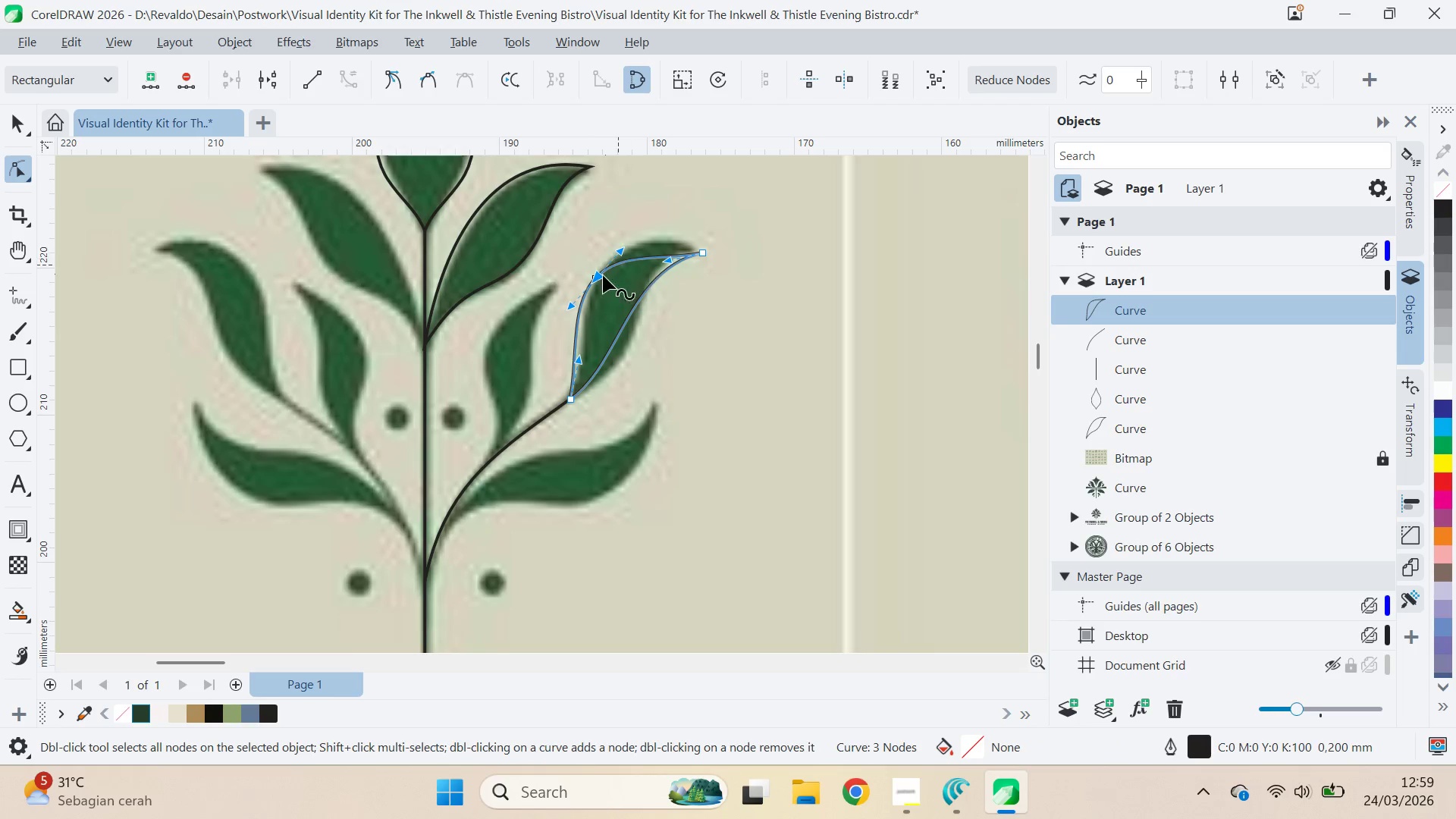 
left_click([592, 278])
 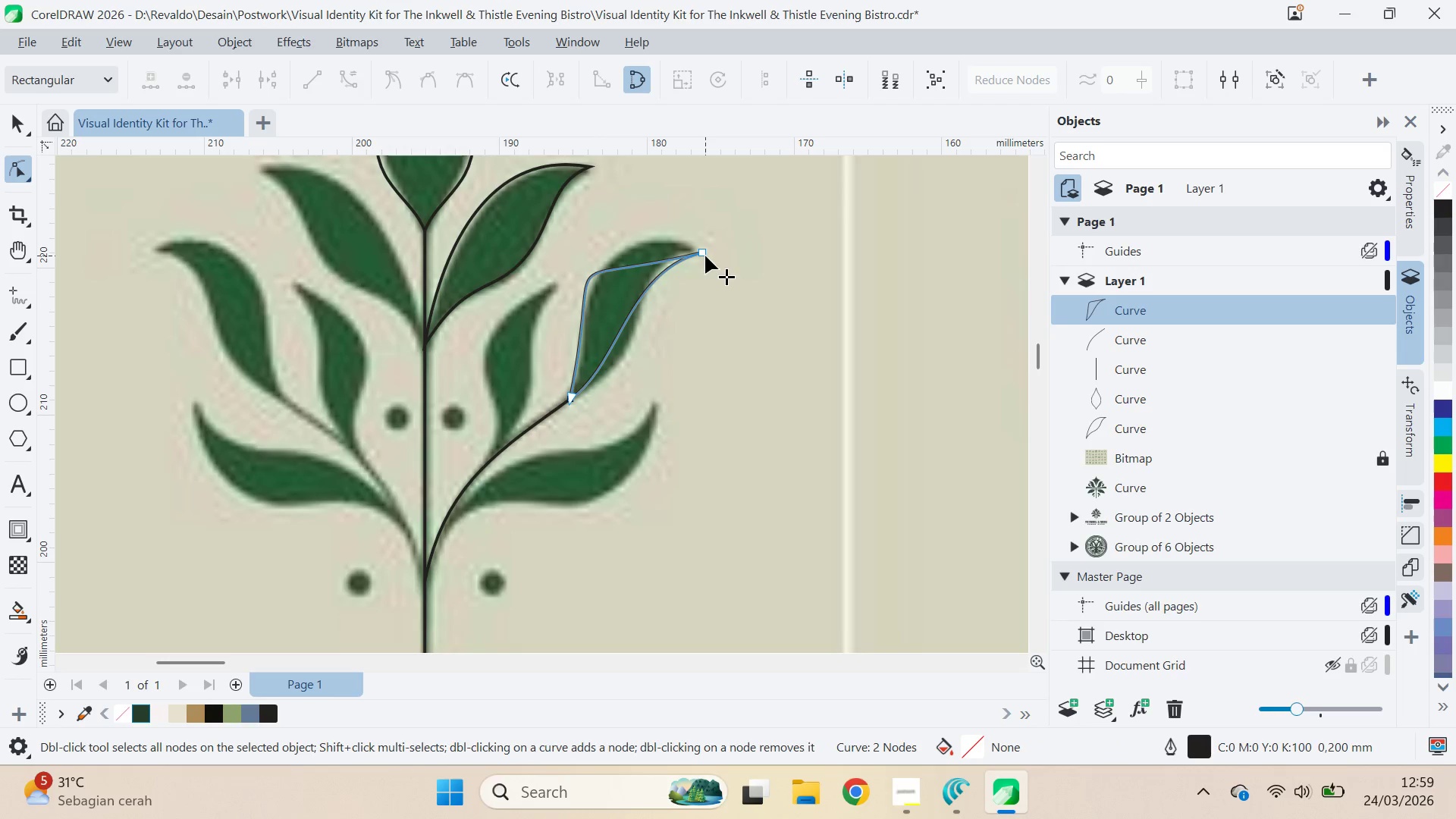 
left_click([705, 256])
 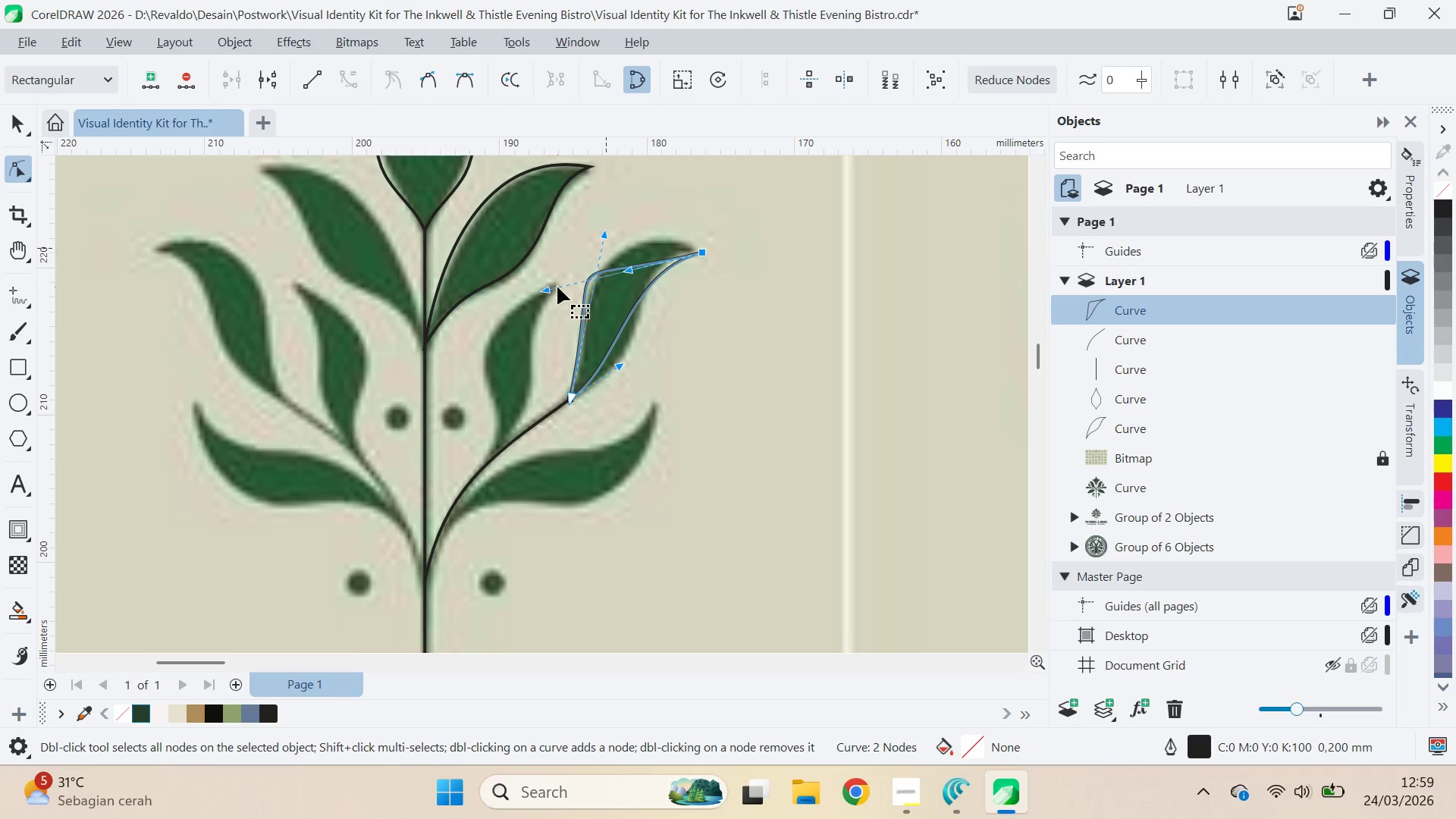 
left_click_drag(start_coordinate=[548, 286], to_coordinate=[629, 221])
 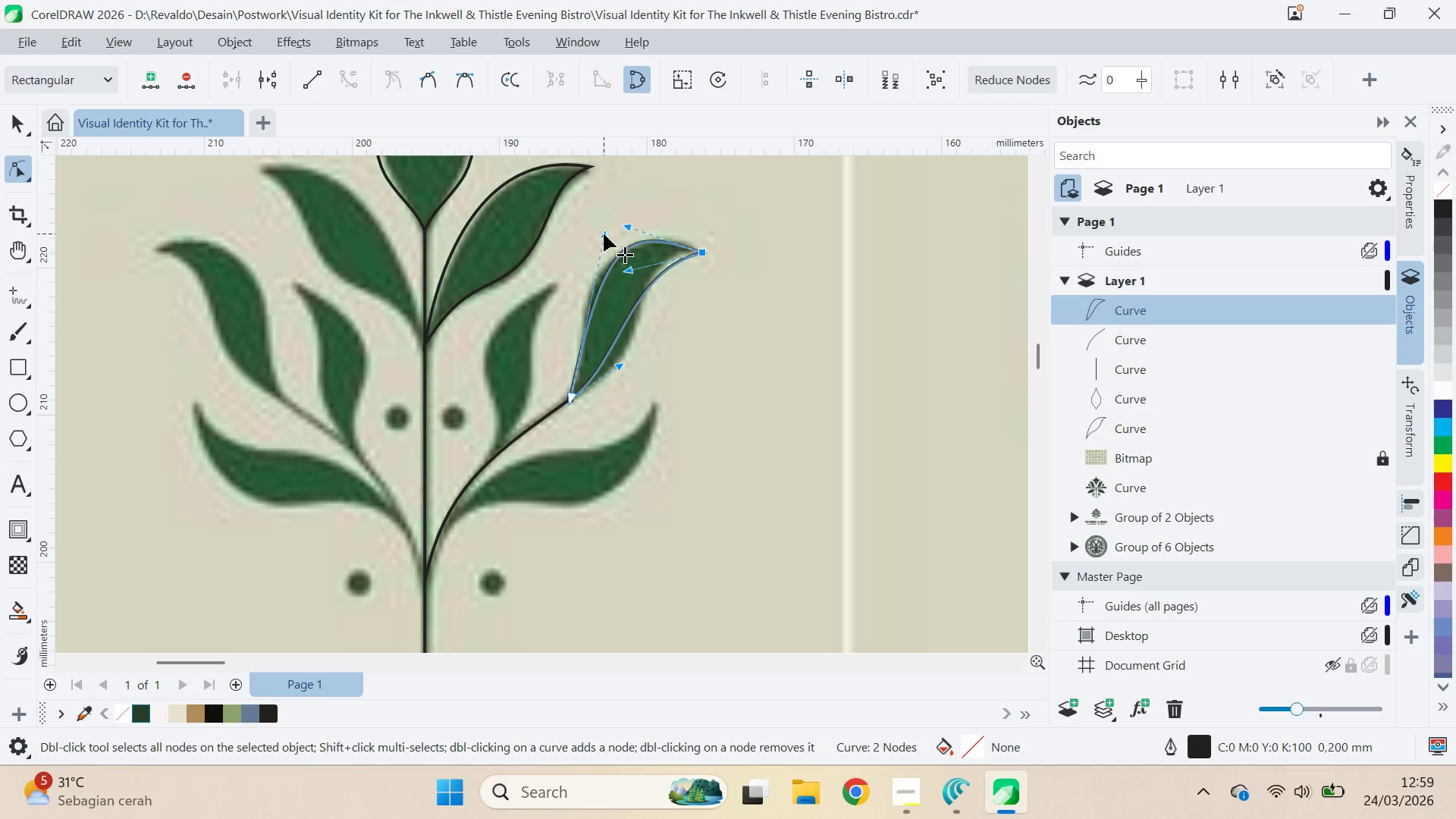 
left_click_drag(start_coordinate=[604, 234], to_coordinate=[600, 320])
 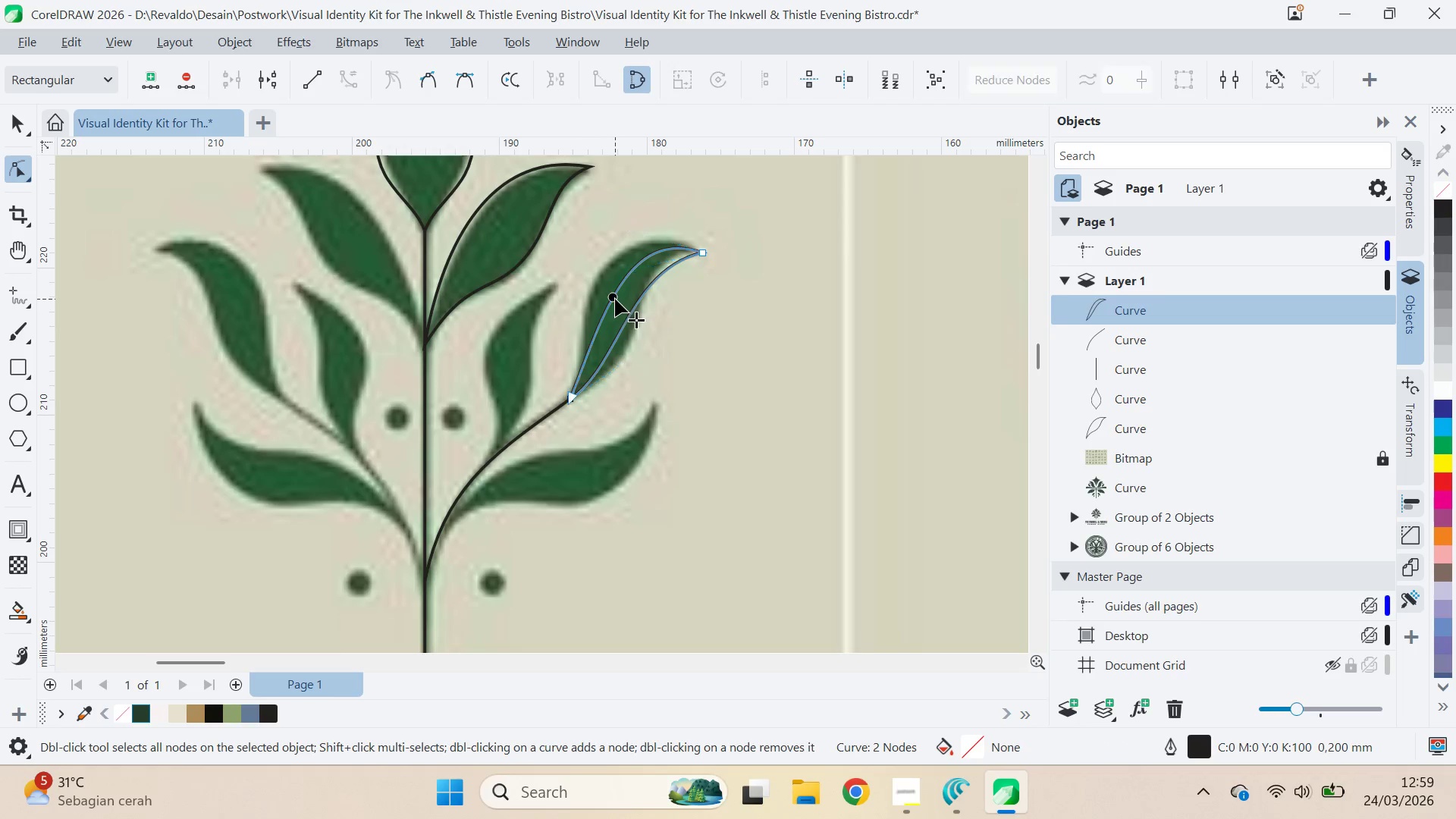 
double_click([615, 299])
 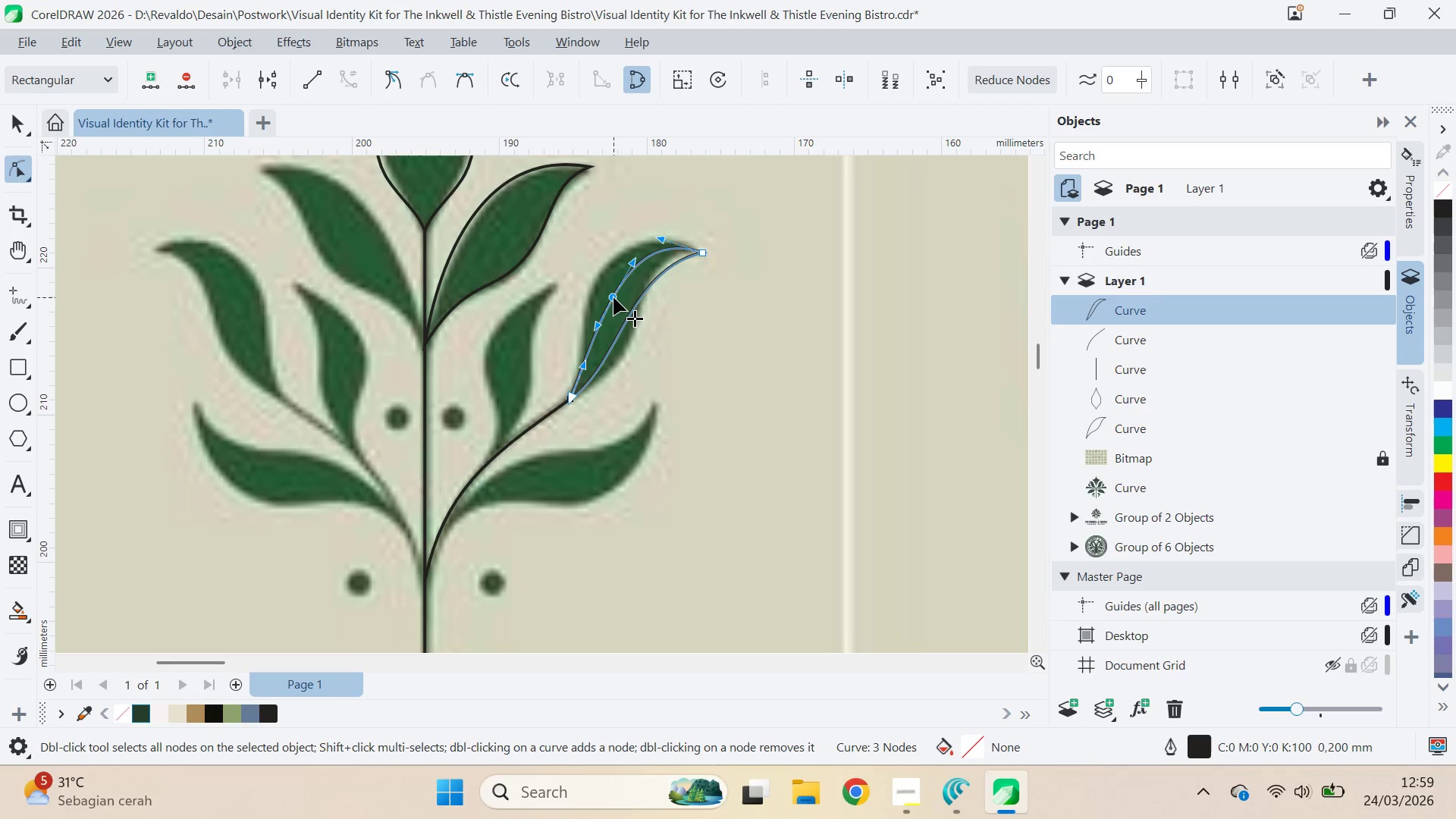 
left_click_drag(start_coordinate=[613, 297], to_coordinate=[595, 281])
 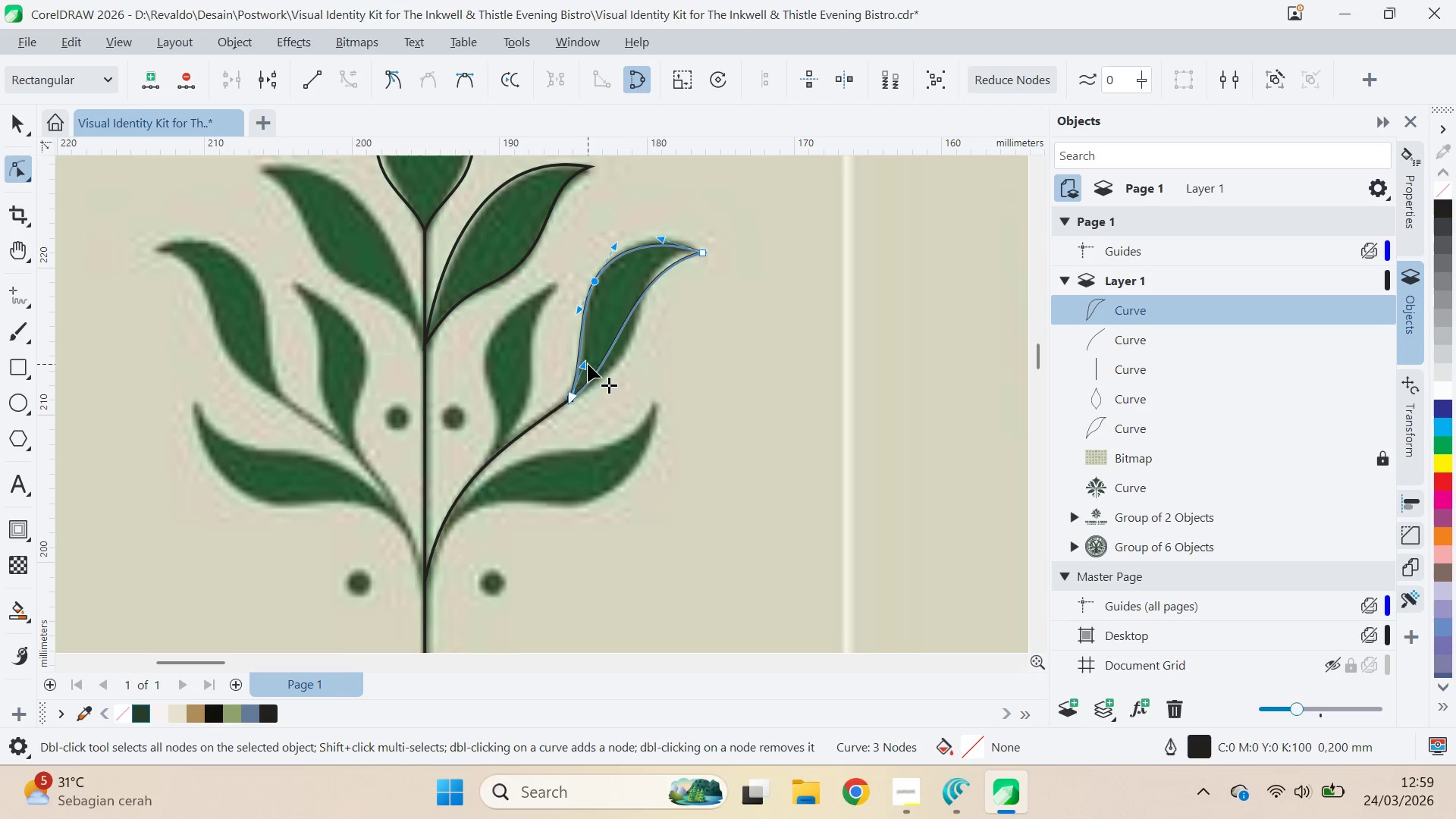 
left_click_drag(start_coordinate=[588, 364], to_coordinate=[600, 347])
 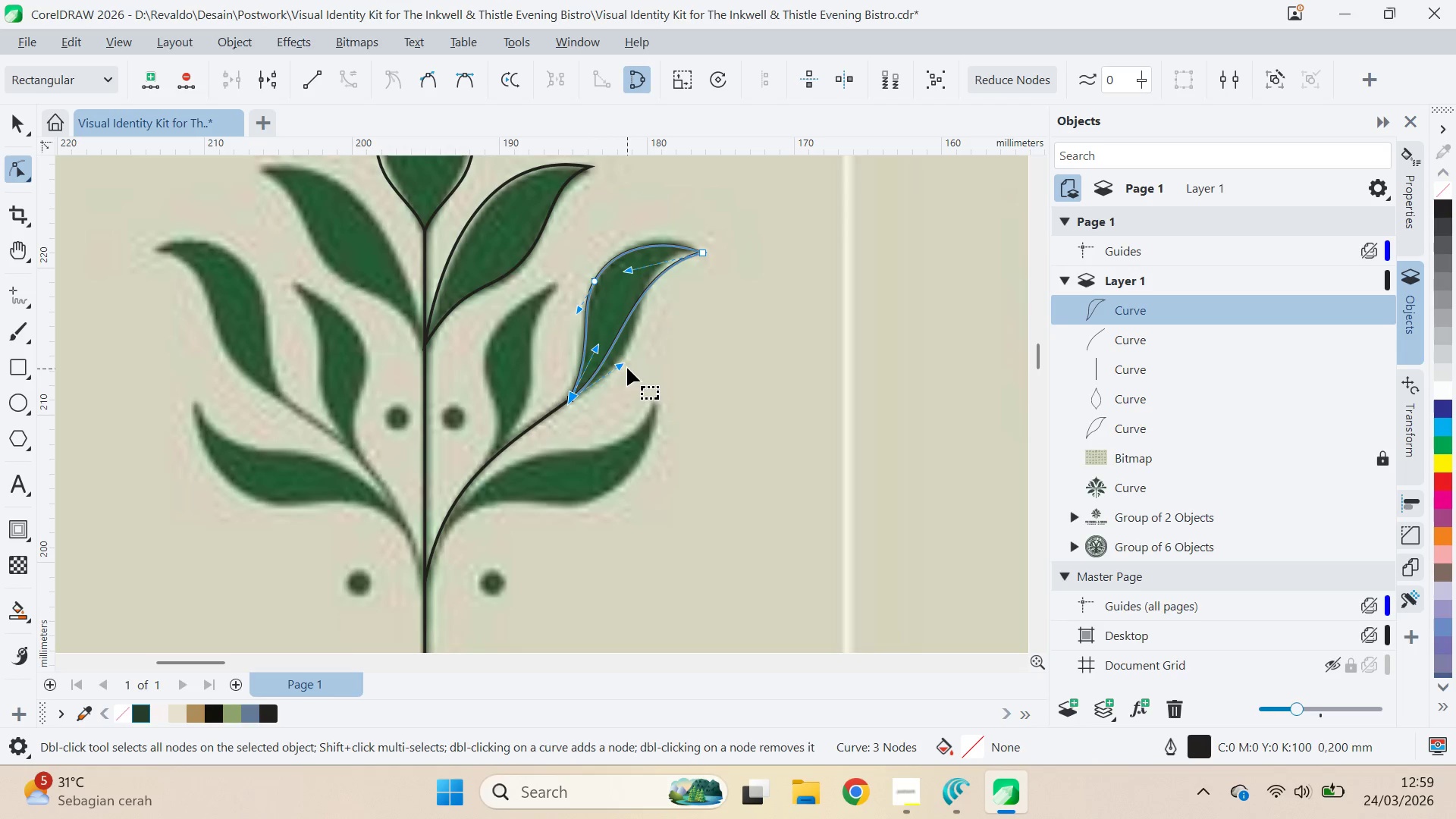 
left_click_drag(start_coordinate=[623, 364], to_coordinate=[648, 369])
 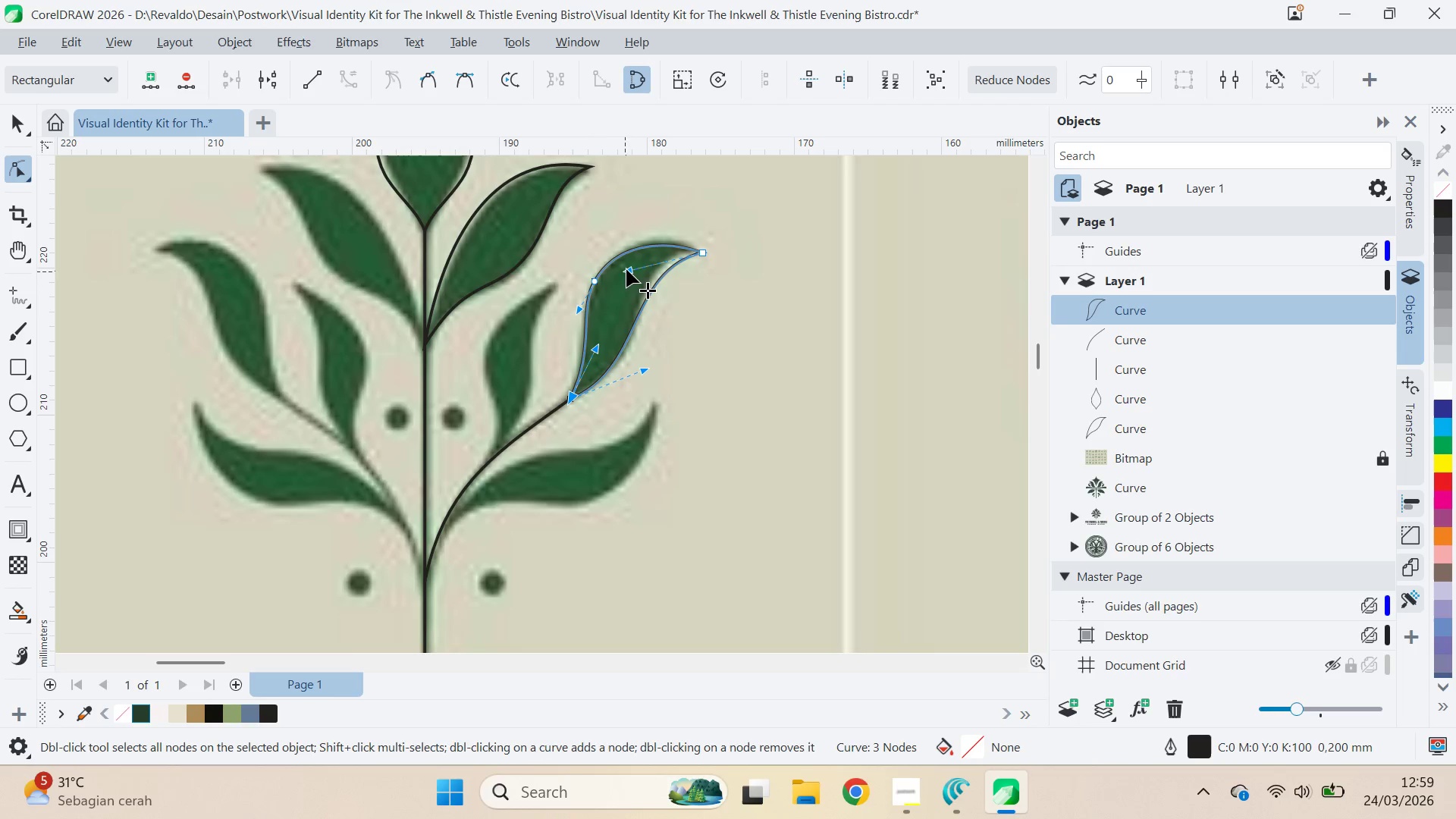 
key(Control+Z)
 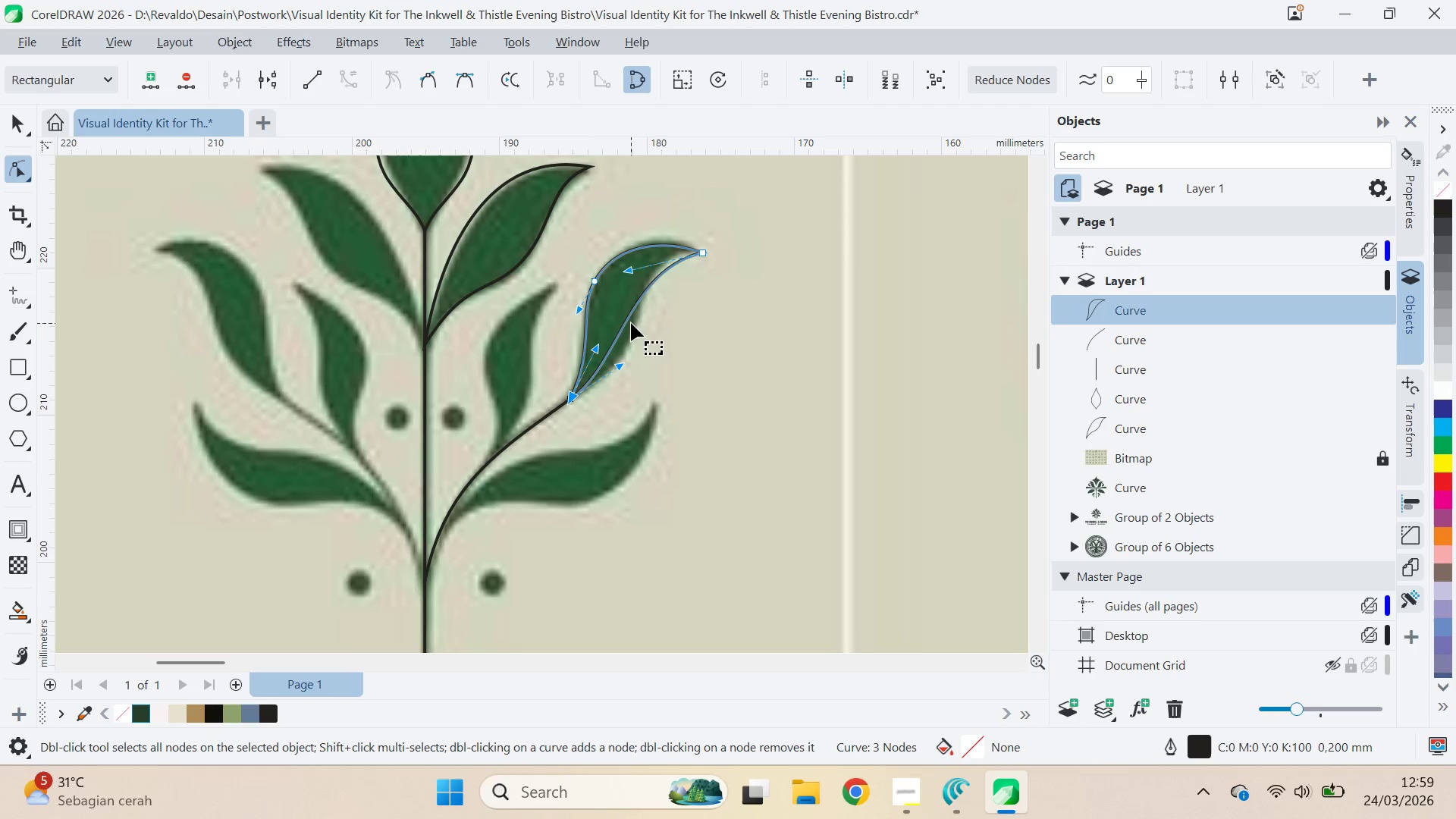 
hold_key(key=ControlLeft, duration=0.38)
 